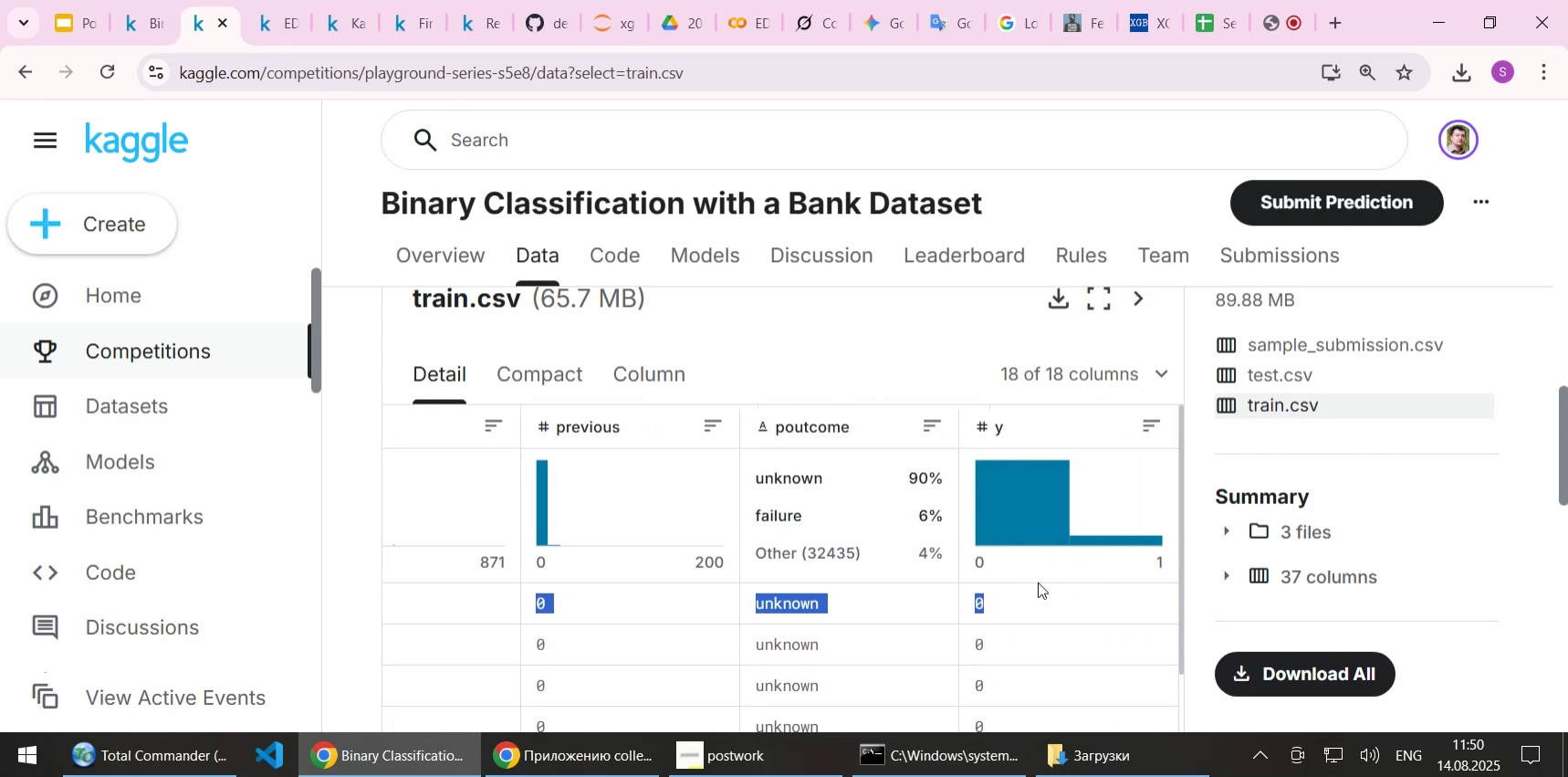 
left_click([817, 609])
 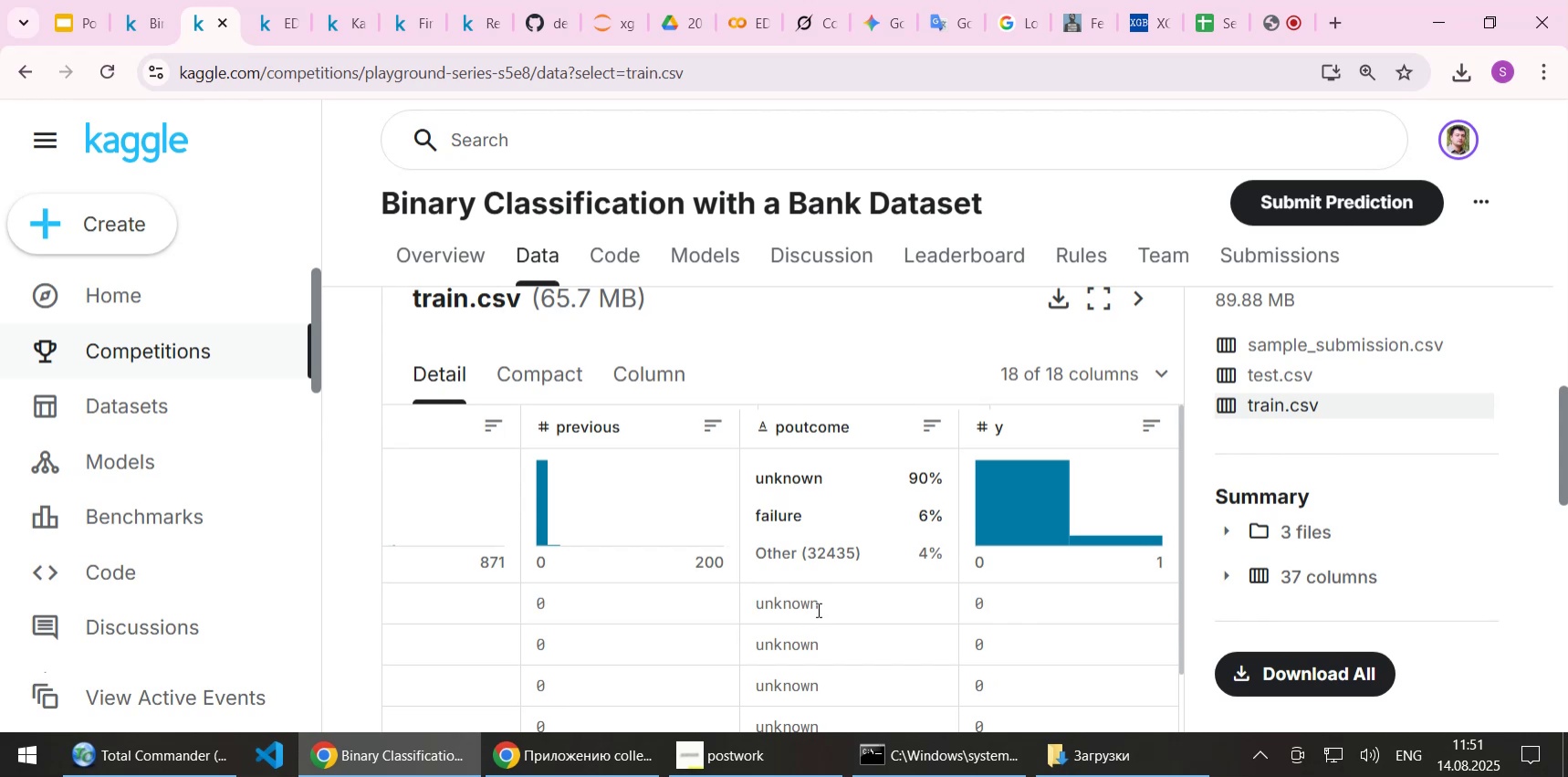 
wait(5.98)
 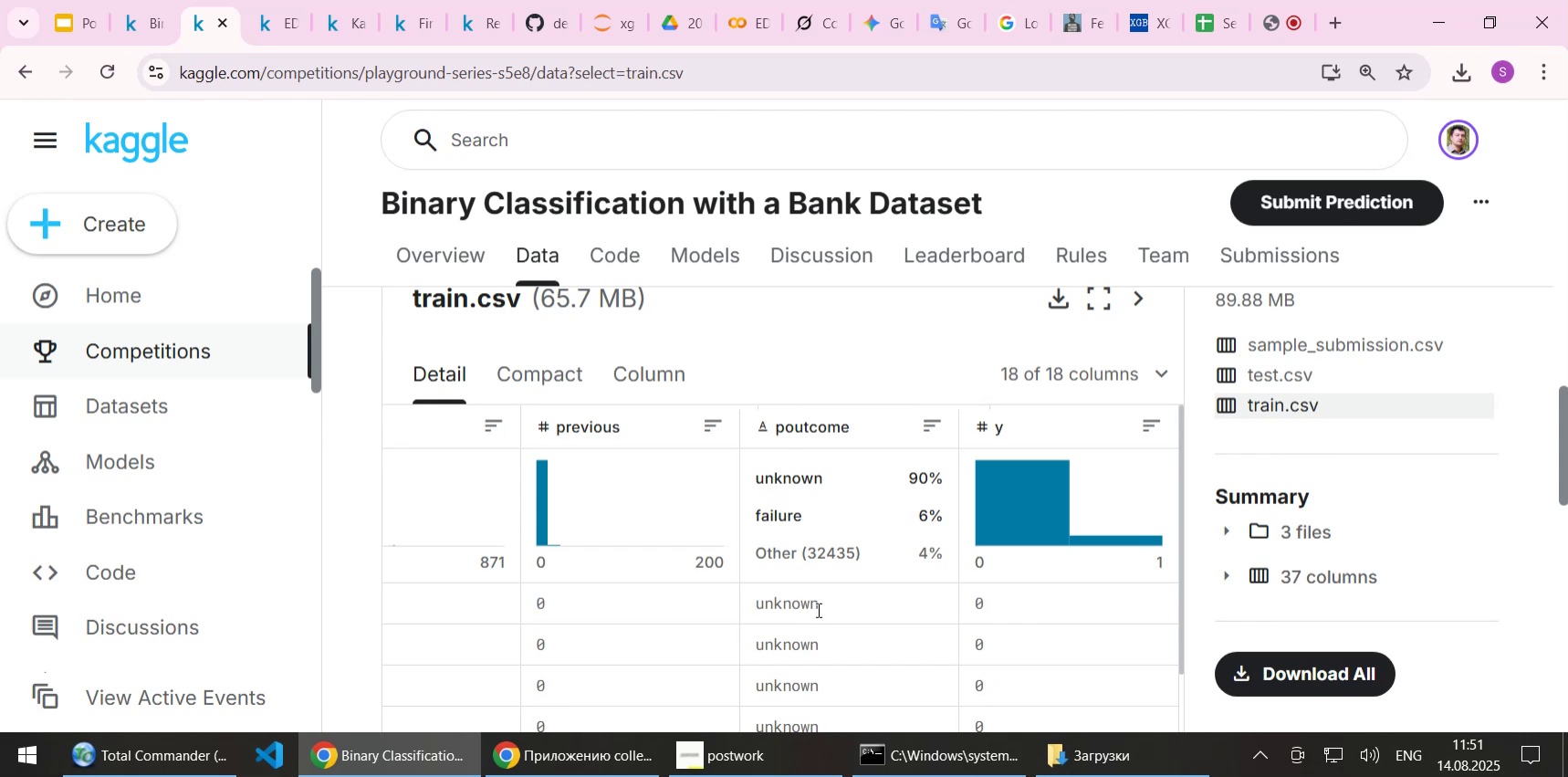 
scroll: coordinate [488, 544], scroll_direction: none, amount: 0.0
 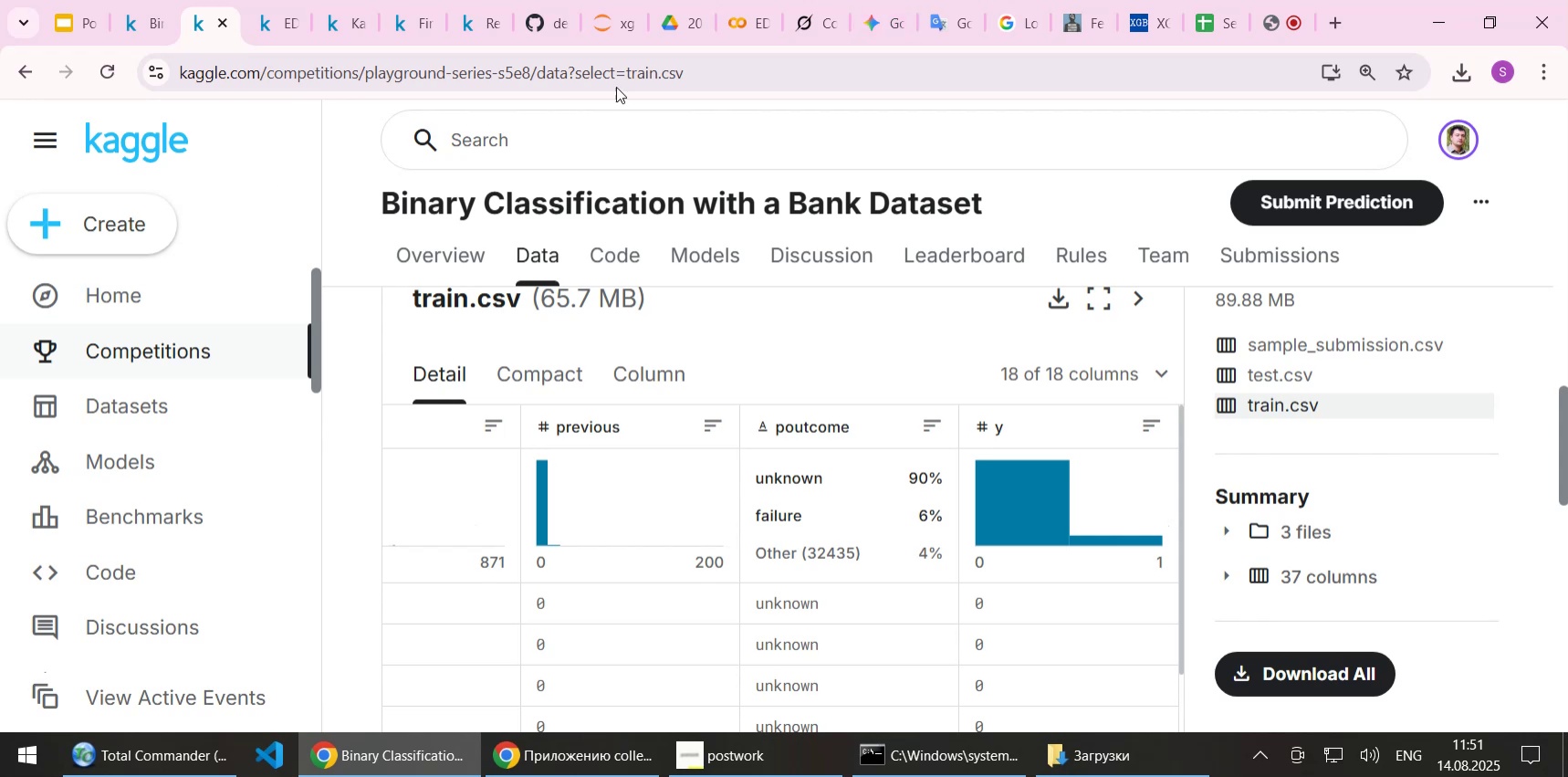 
wait(5.19)
 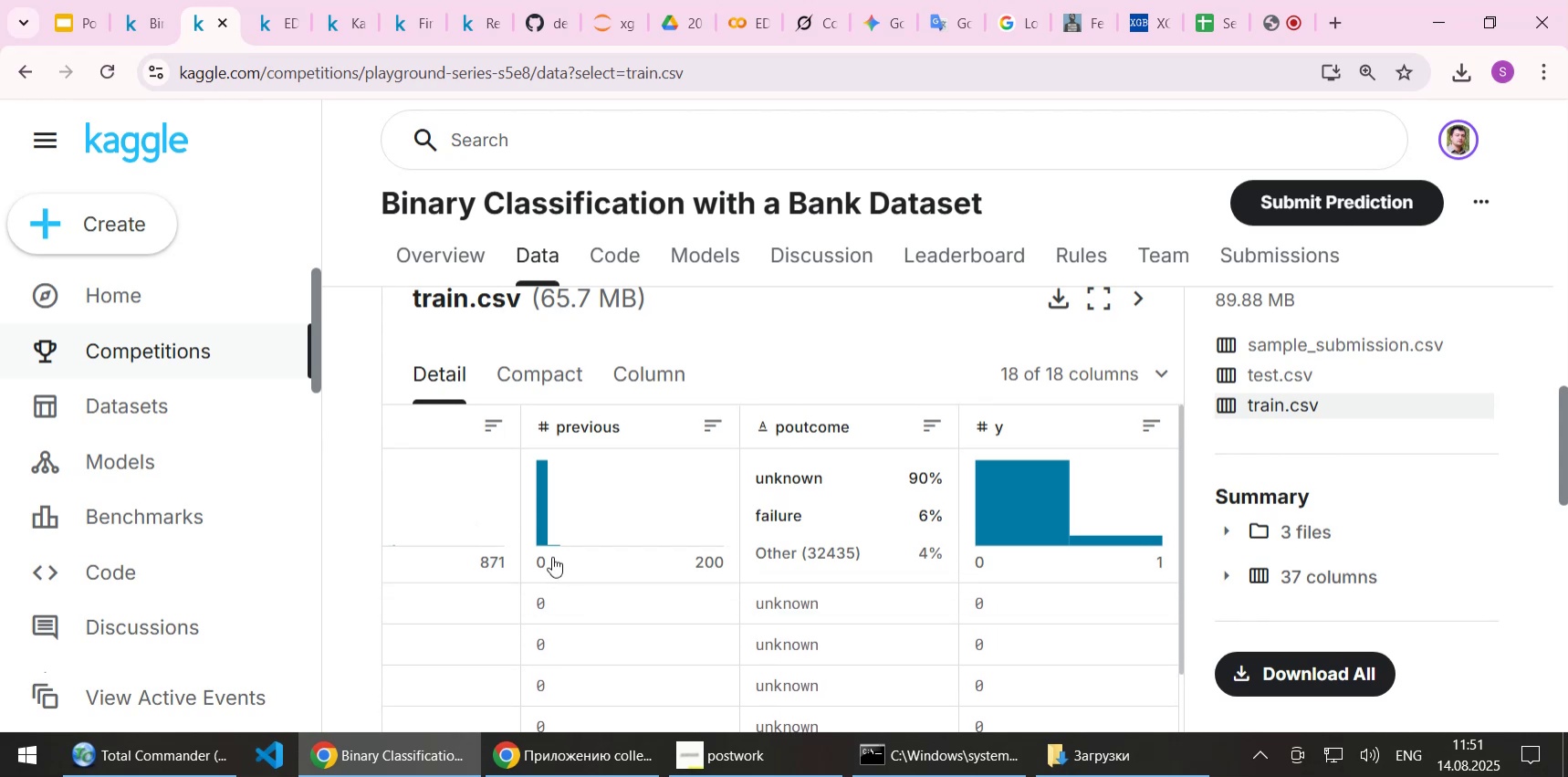 
scroll: coordinate [874, 515], scroll_direction: down, amount: 2.0
 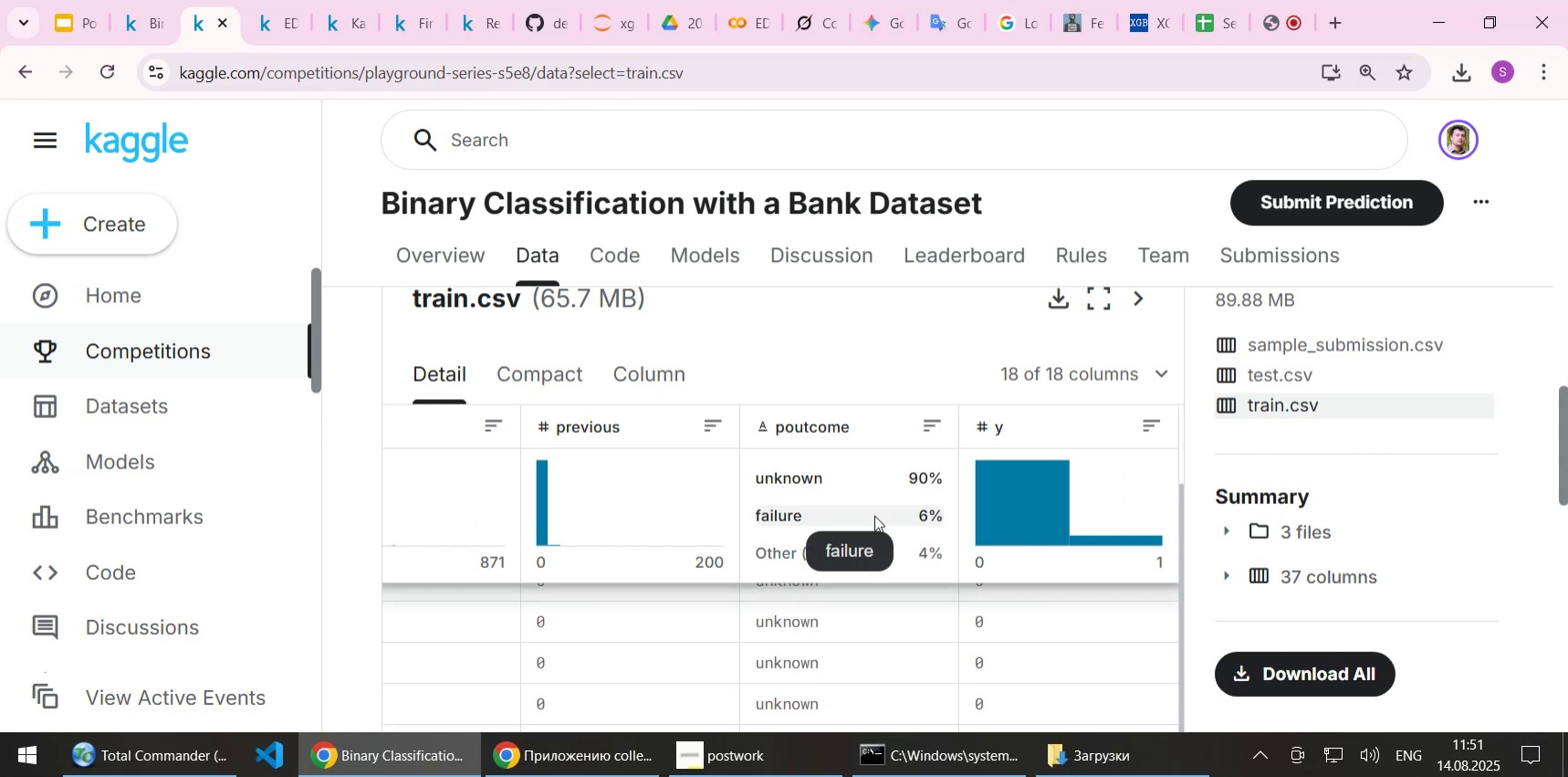 
scroll: coordinate [874, 515], scroll_direction: up, amount: 1.0
 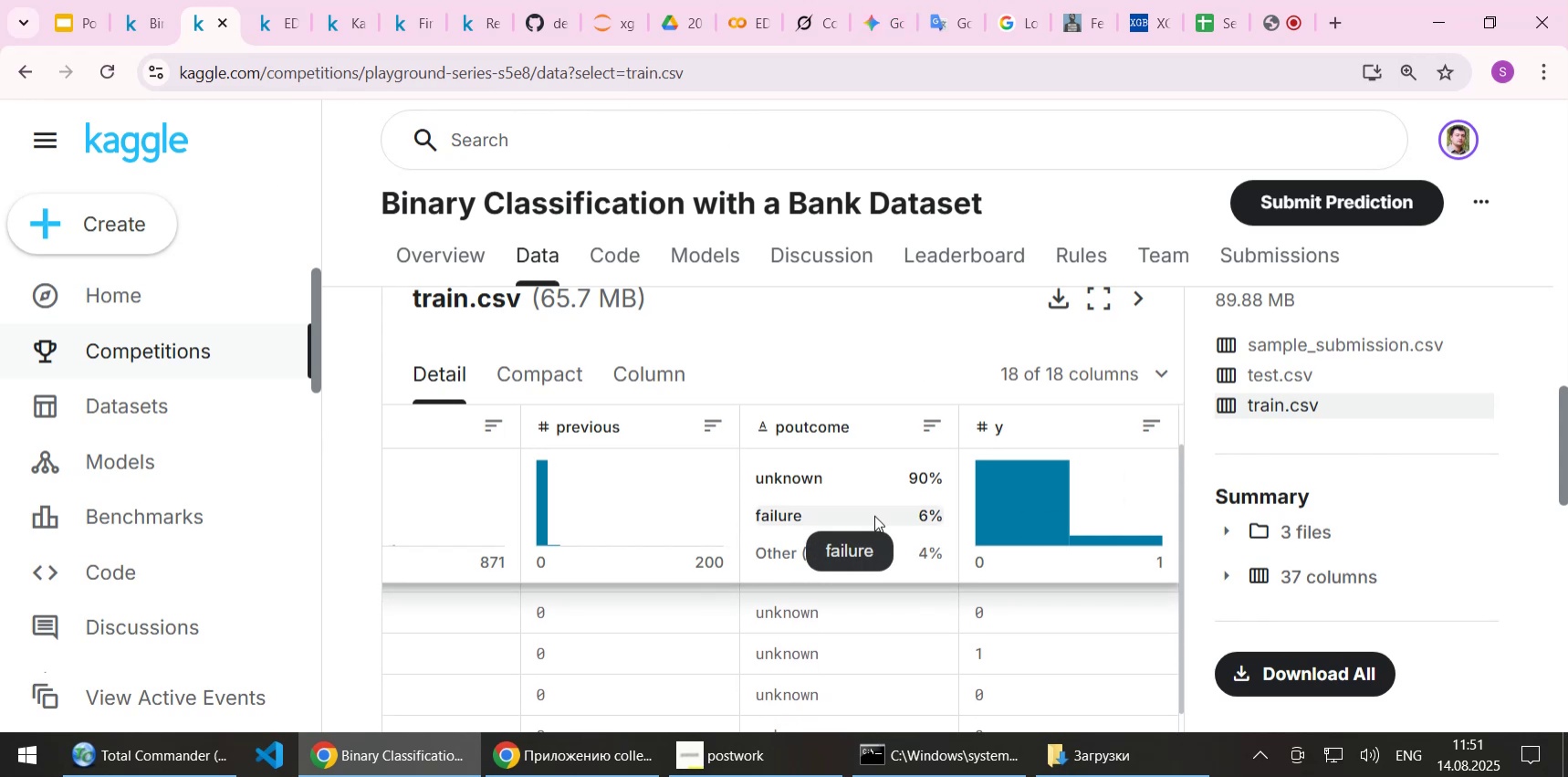 
scroll: coordinate [878, 510], scroll_direction: down, amount: 3.0
 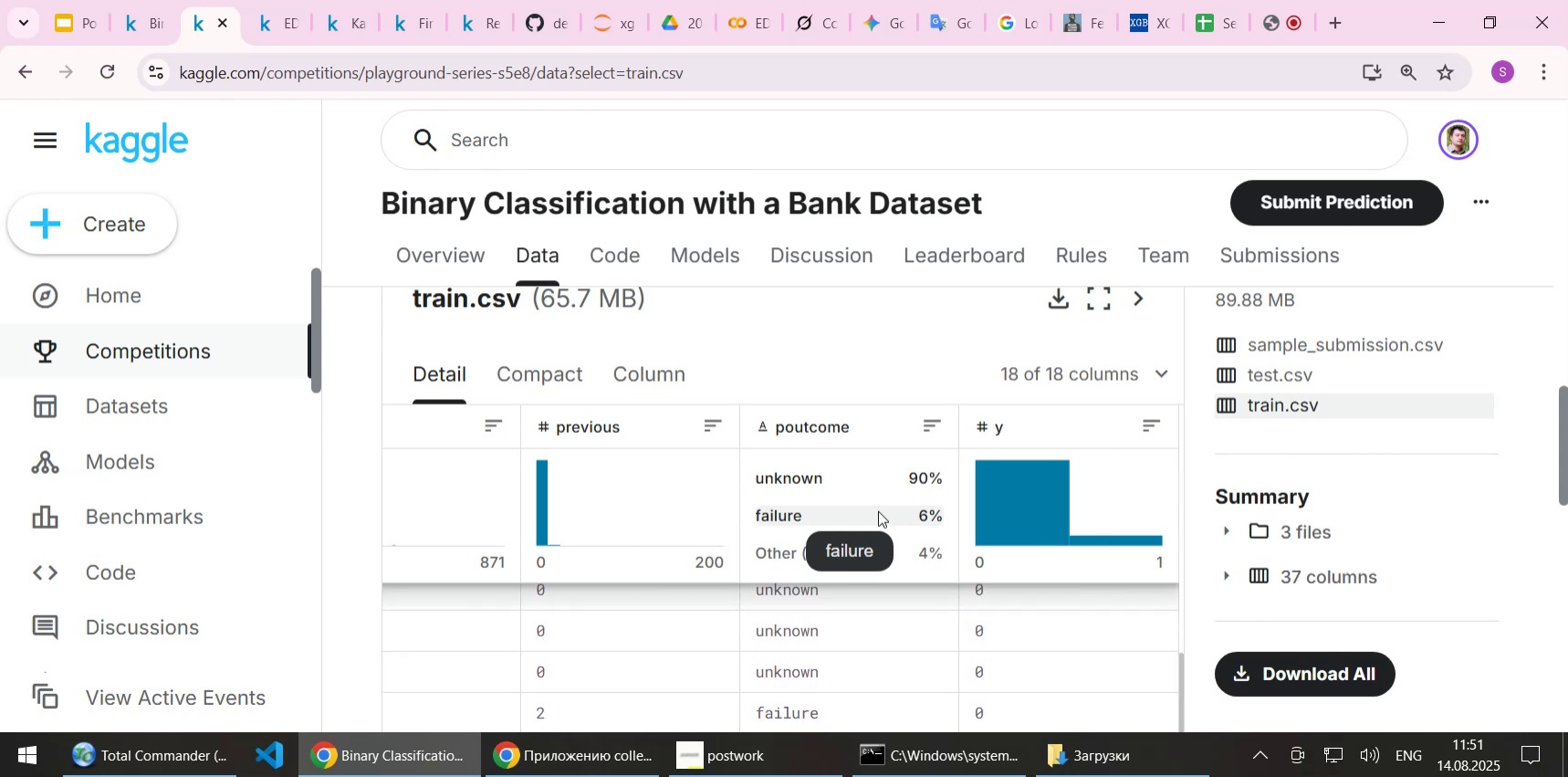 
scroll: coordinate [880, 509], scroll_direction: up, amount: 2.0
 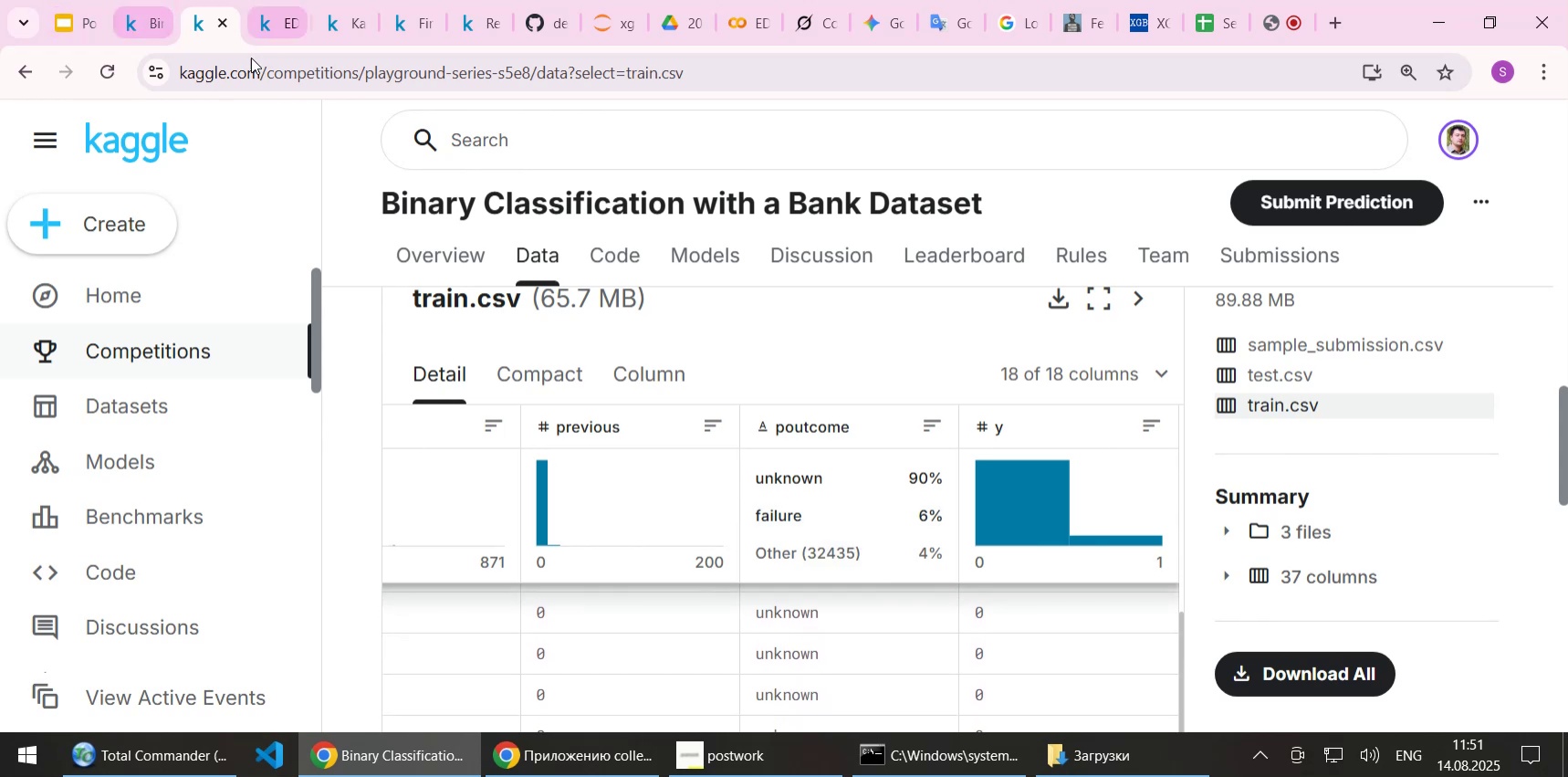 
left_click([269, 26])
 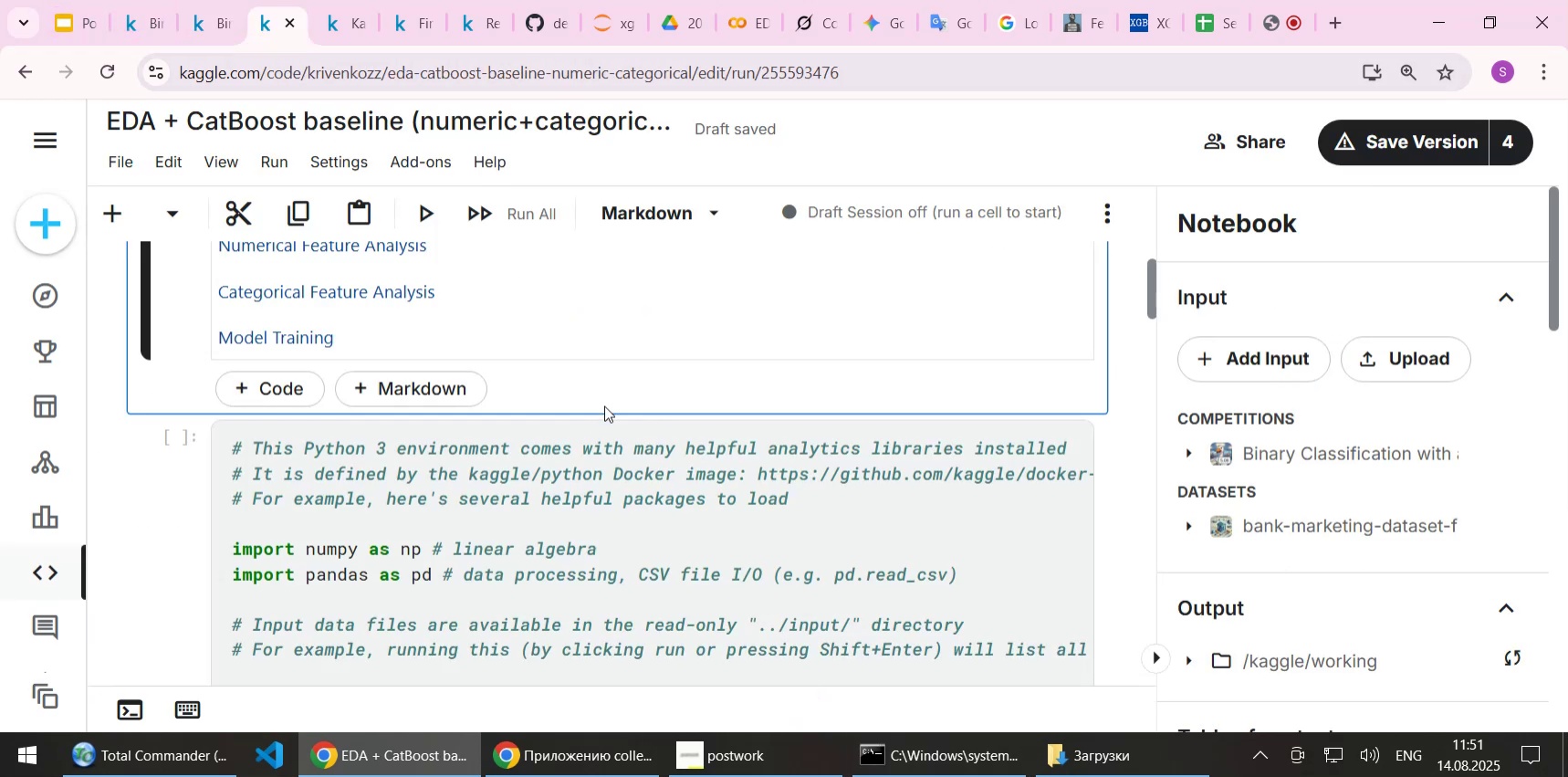 
scroll: coordinate [718, 476], scroll_direction: down, amount: 9.0
 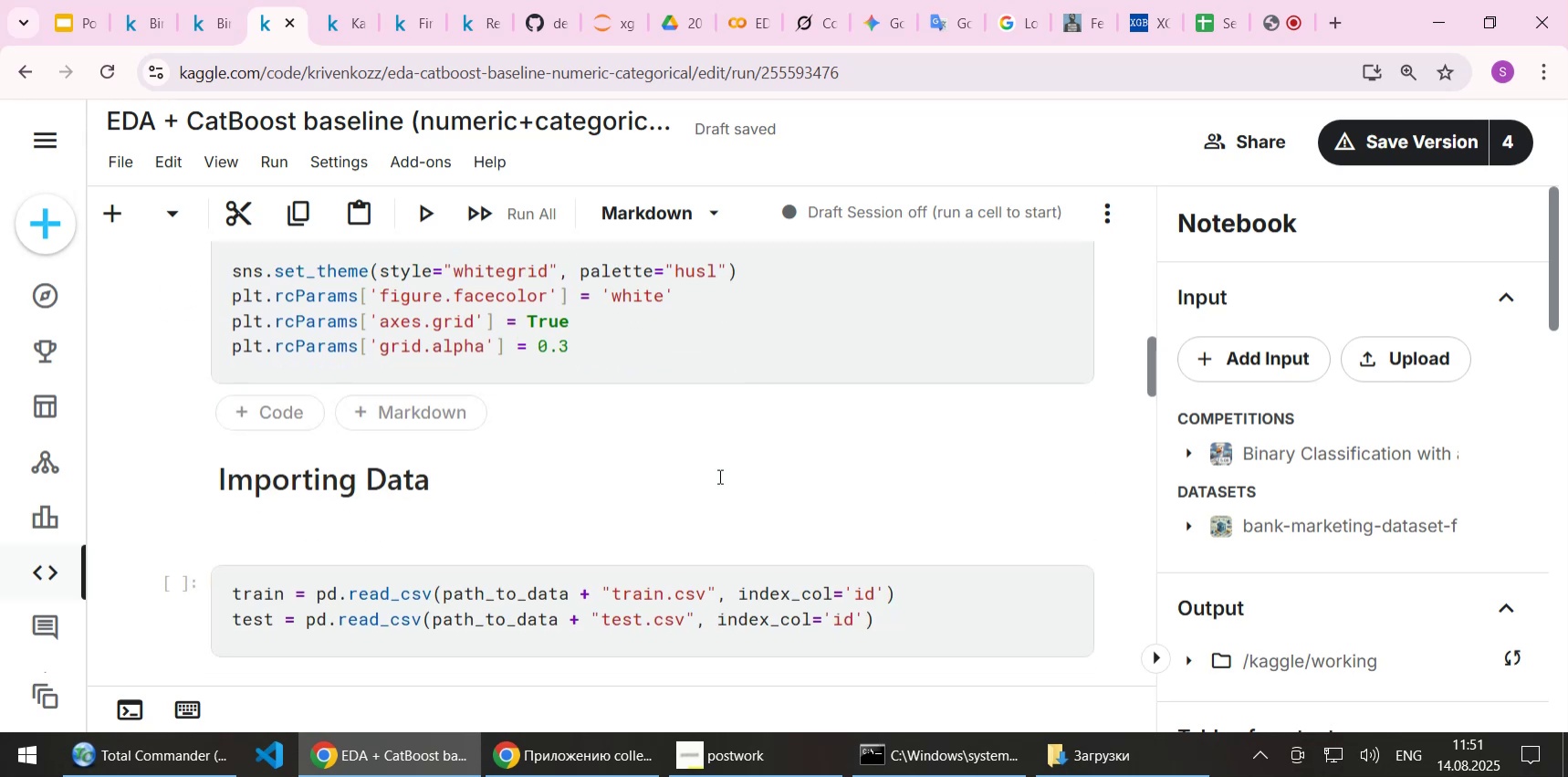 
scroll: coordinate [718, 476], scroll_direction: down, amount: 3.0
 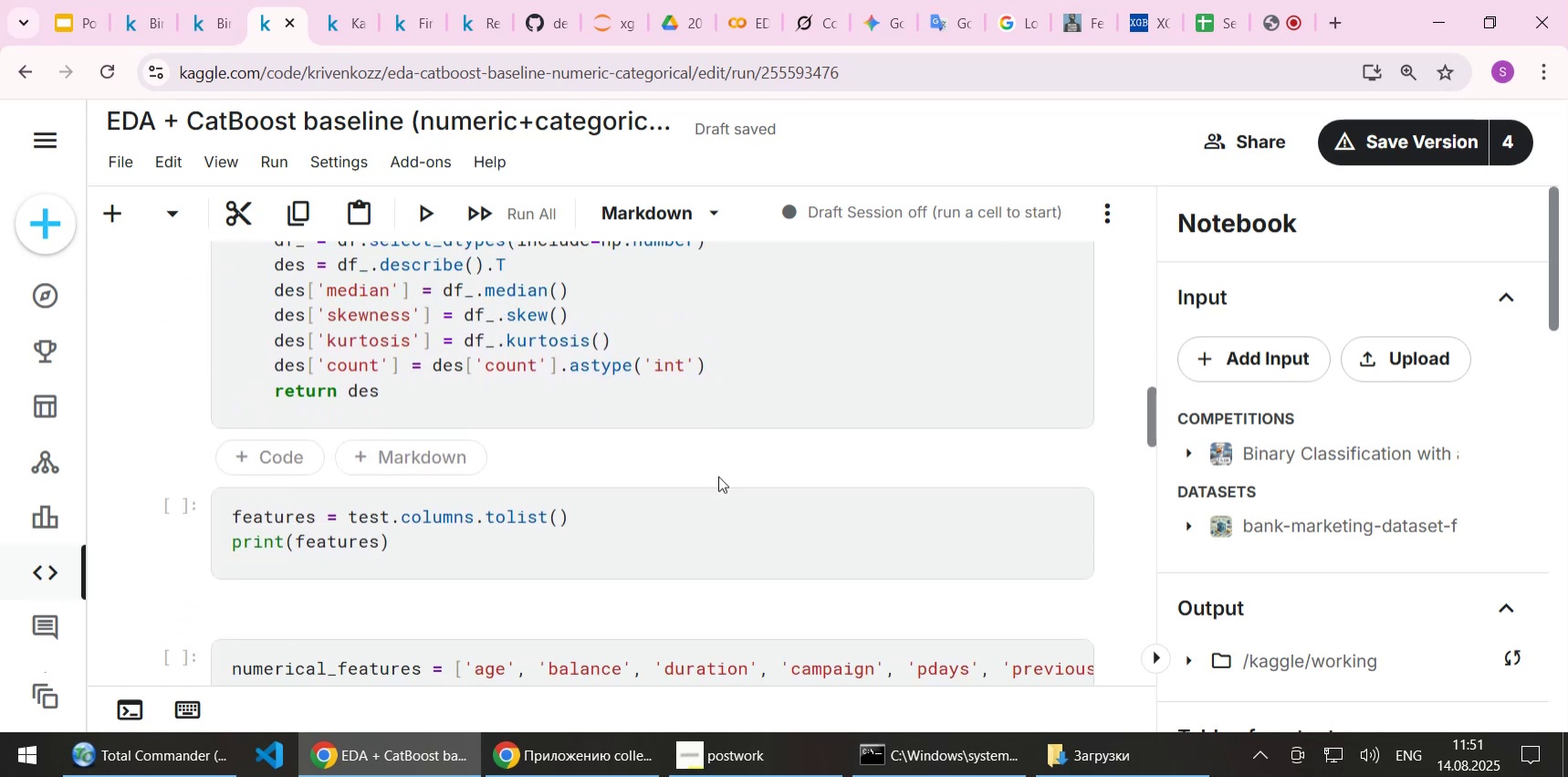 
scroll: coordinate [718, 476], scroll_direction: up, amount: 2.0
 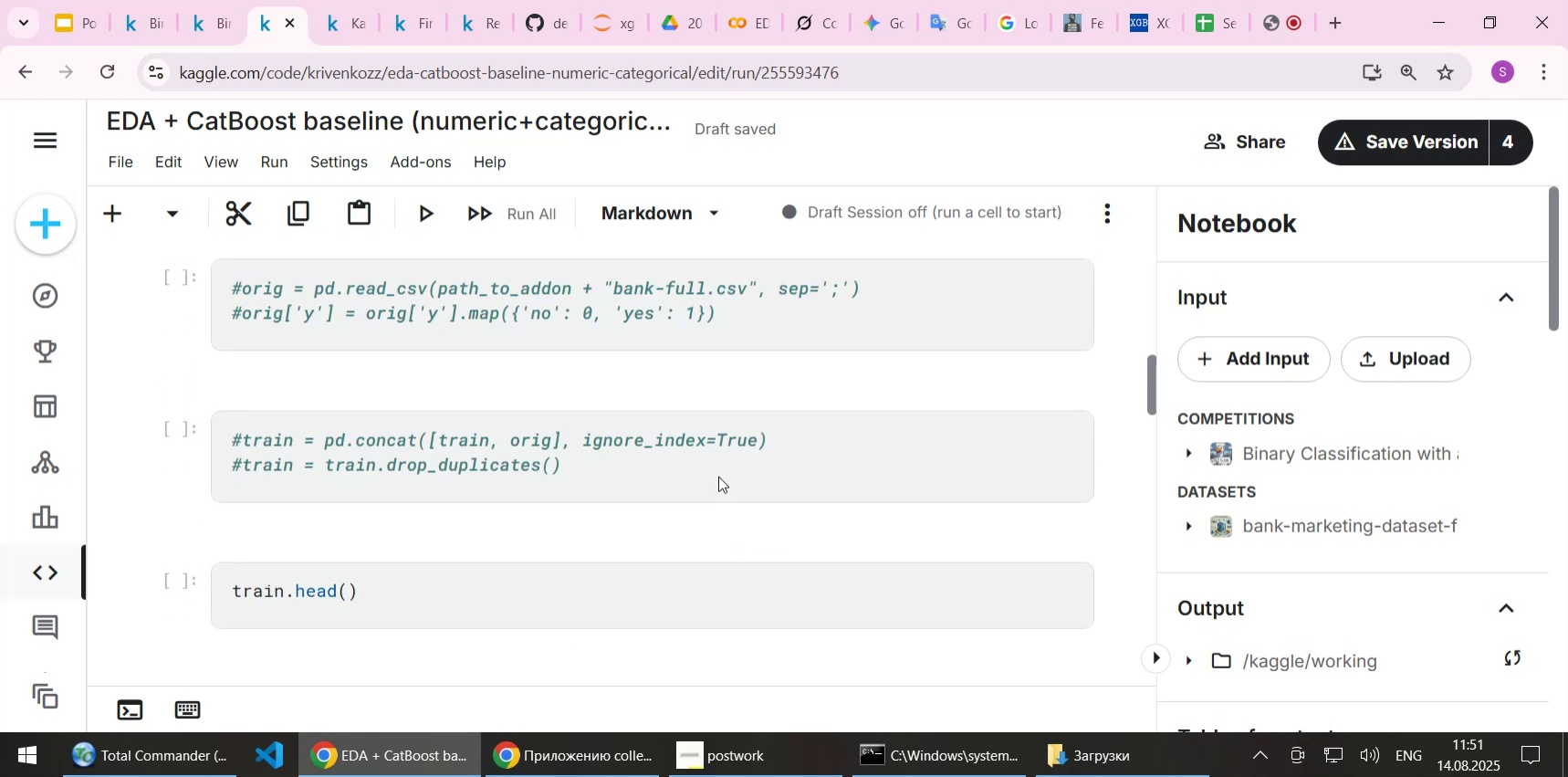 
scroll: coordinate [718, 476], scroll_direction: down, amount: 5.0
 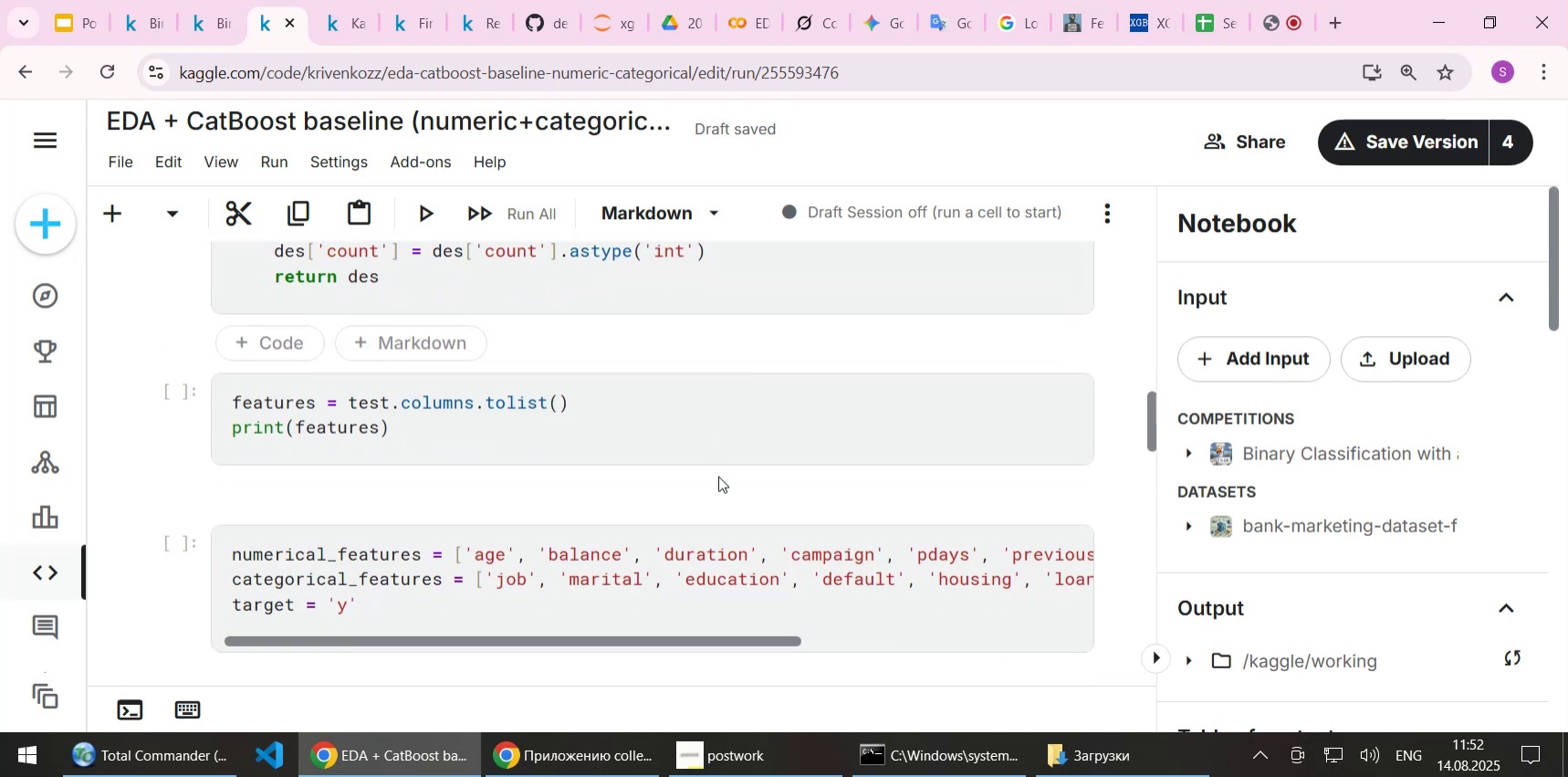 
scroll: coordinate [718, 476], scroll_direction: down, amount: 2.0
 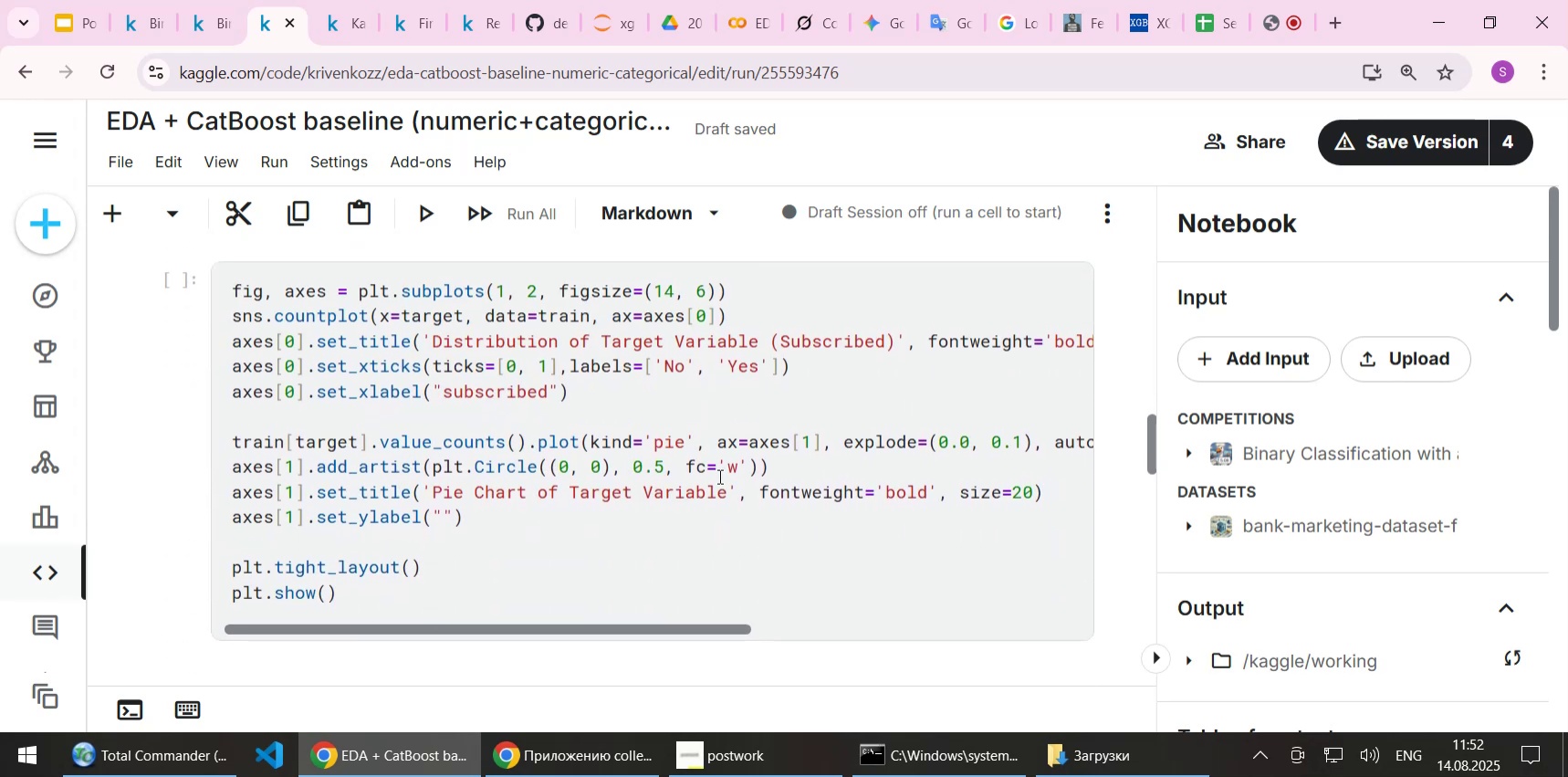 
wait(7.08)
 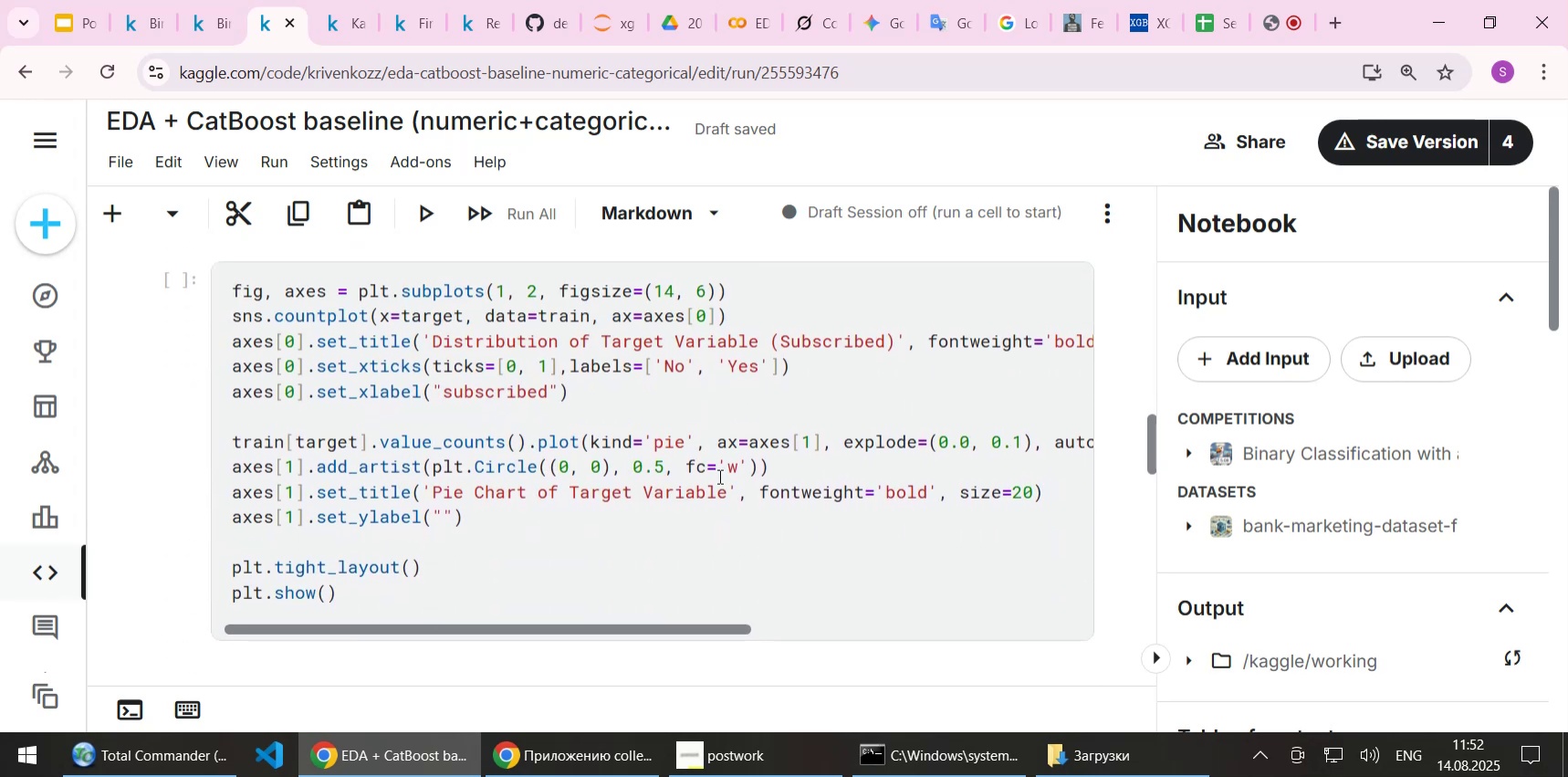 
scroll: coordinate [718, 476], scroll_direction: down, amount: 4.0
 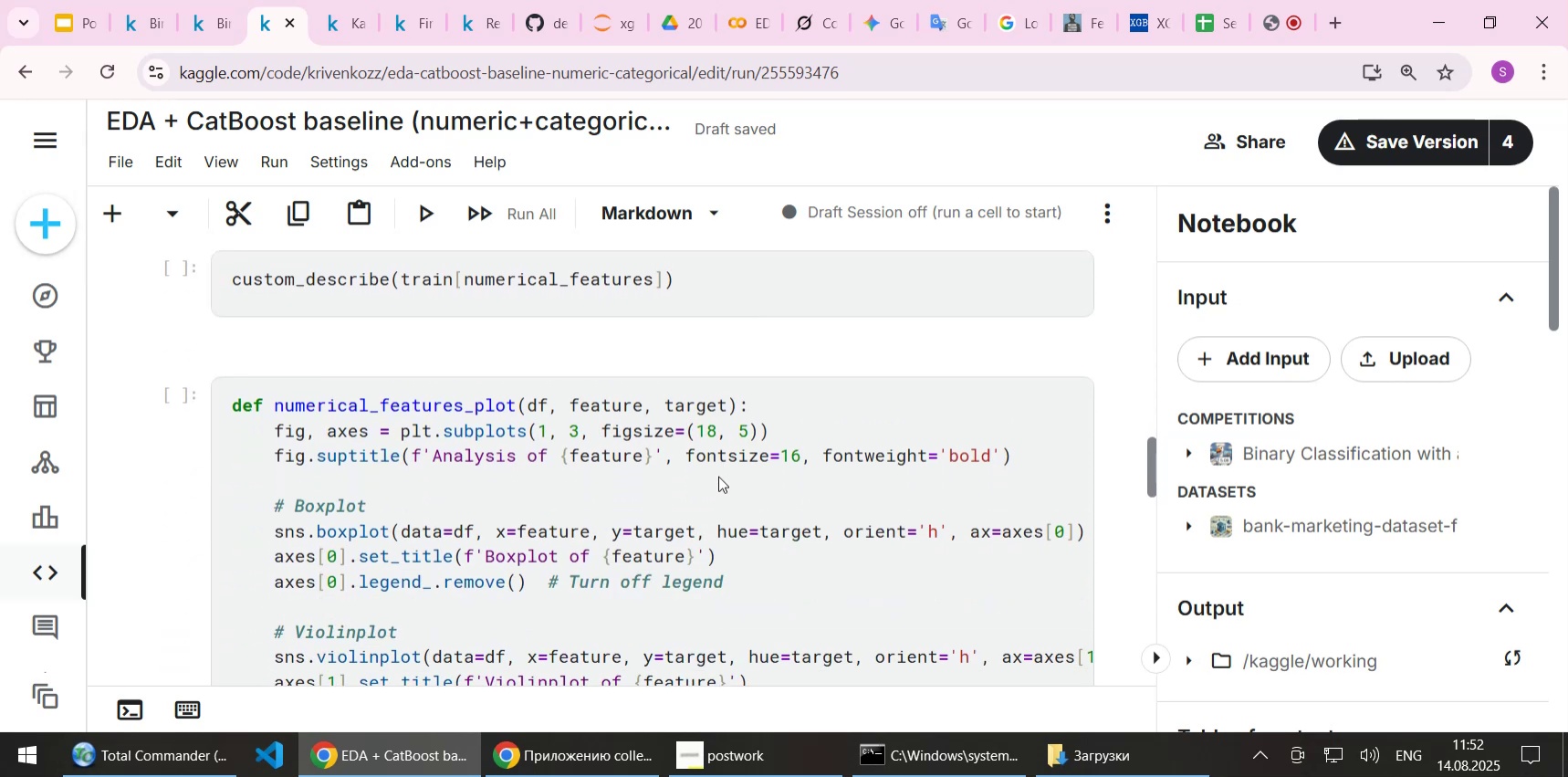 
scroll: coordinate [718, 476], scroll_direction: up, amount: 1.0
 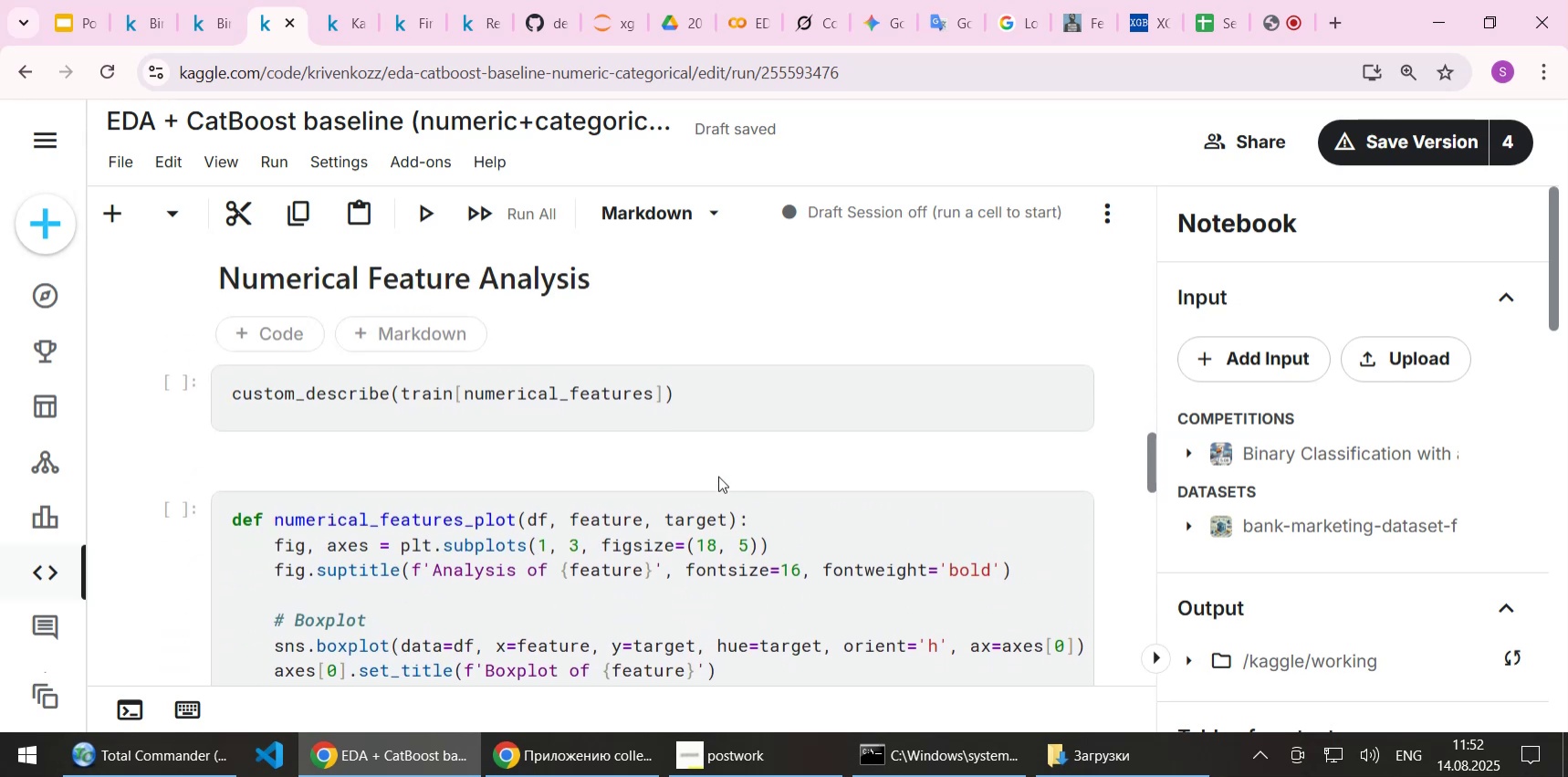 
scroll: coordinate [718, 476], scroll_direction: down, amount: 3.0
 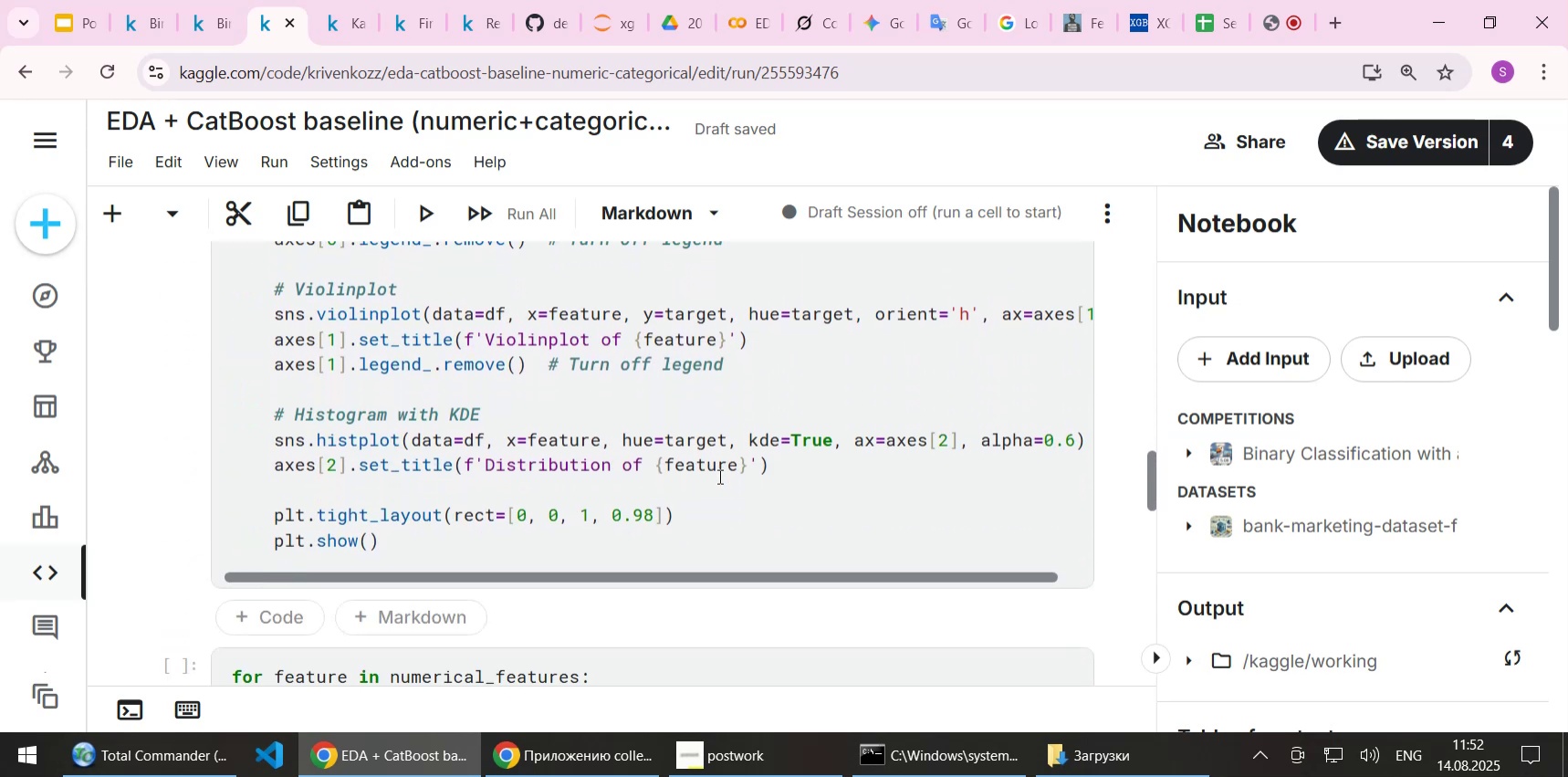 
scroll: coordinate [718, 476], scroll_direction: up, amount: 2.0
 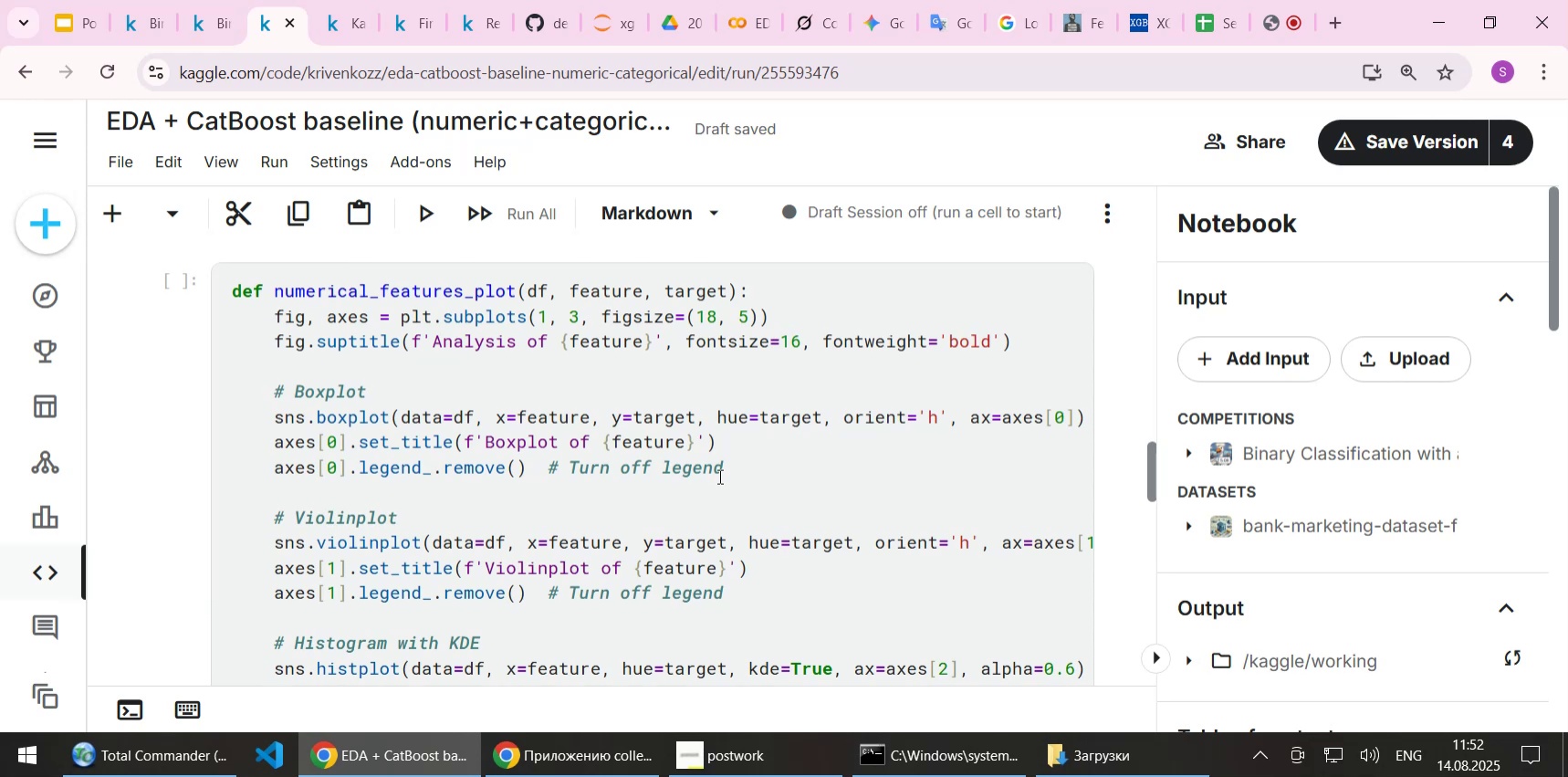 
scroll: coordinate [718, 476], scroll_direction: down, amount: 1.0
 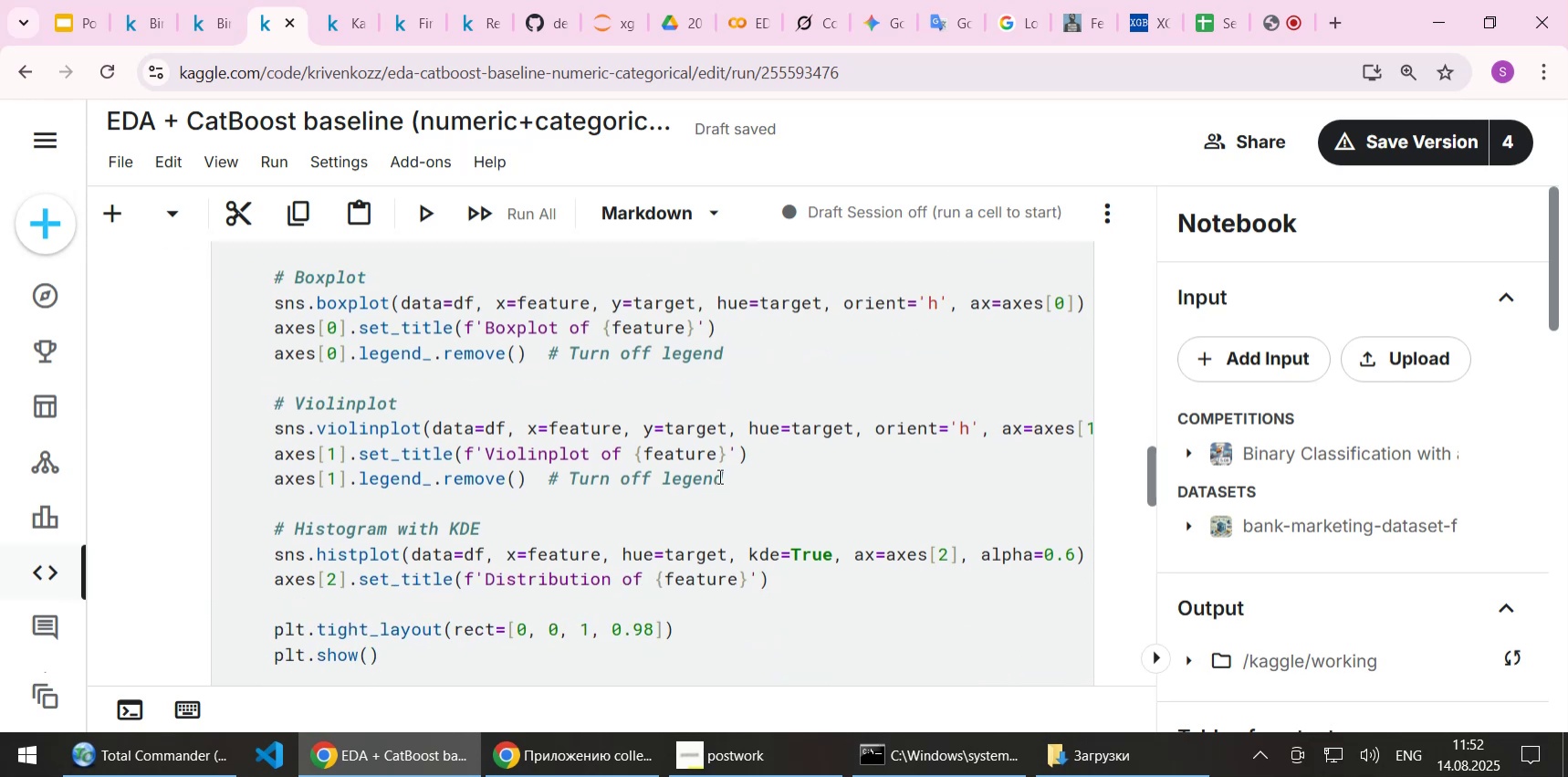 
scroll: coordinate [718, 476], scroll_direction: up, amount: 1.0
 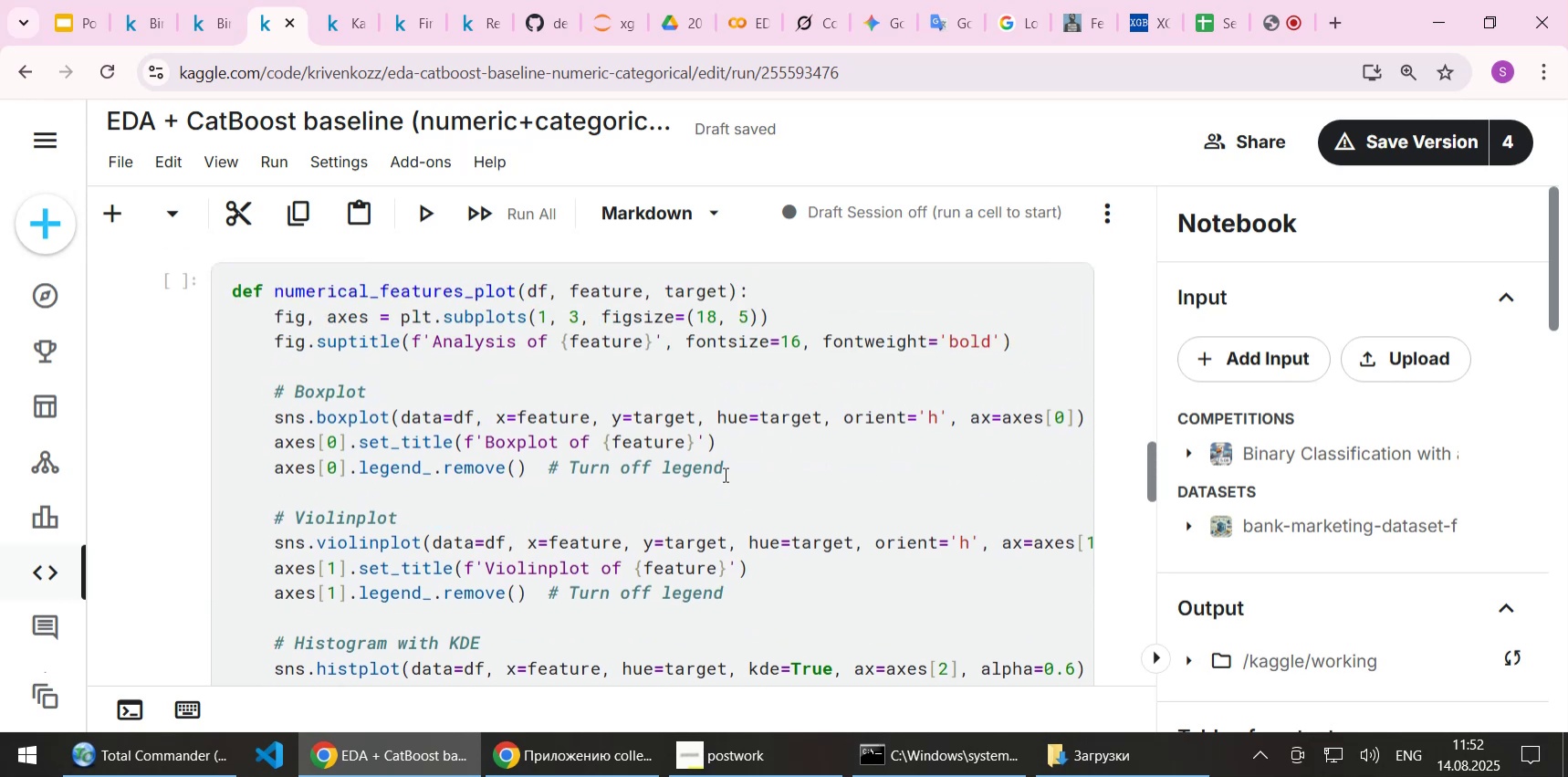 
wait(11.87)
 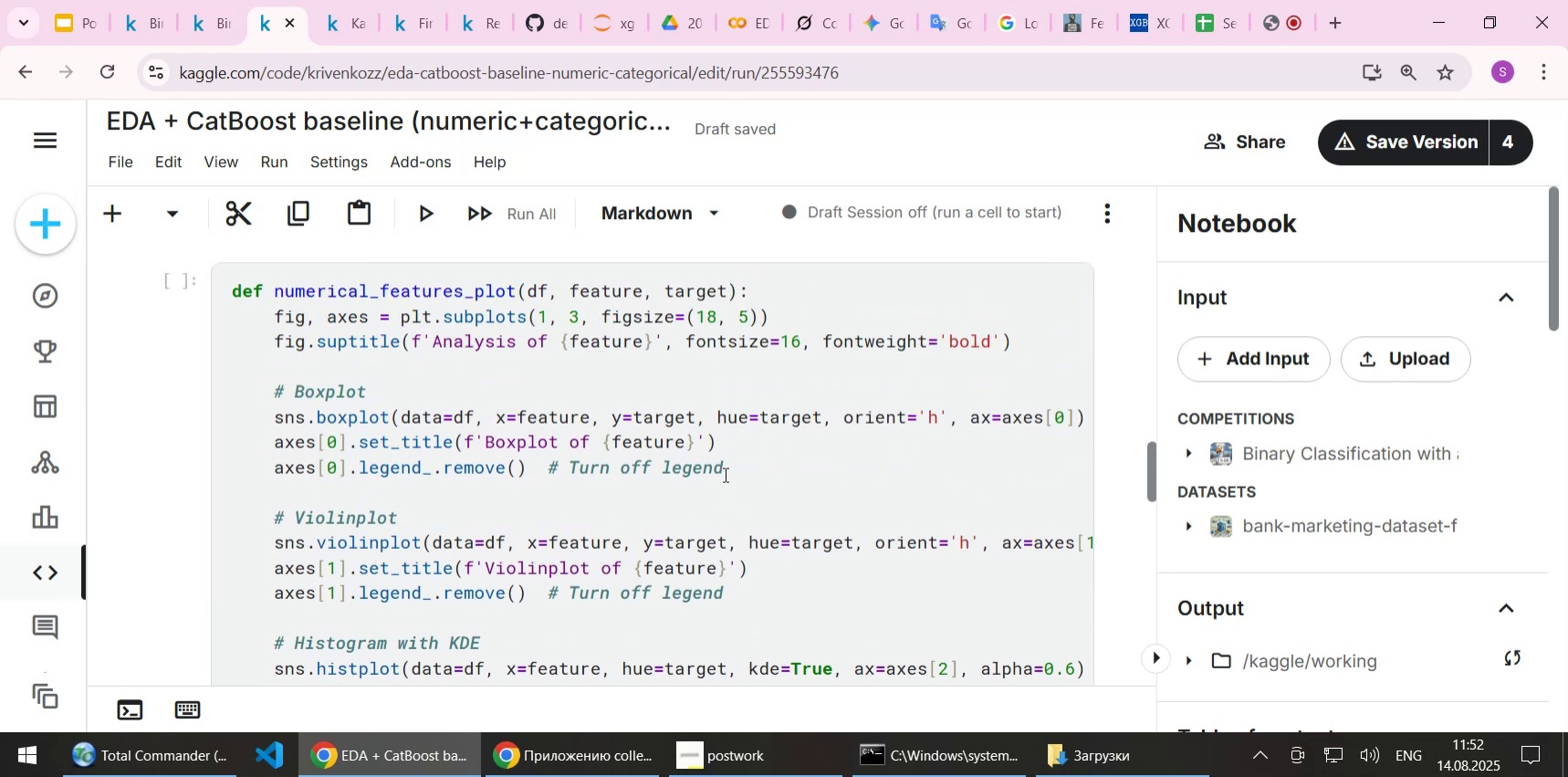 
scroll: coordinate [724, 474], scroll_direction: down, amount: 5.0
 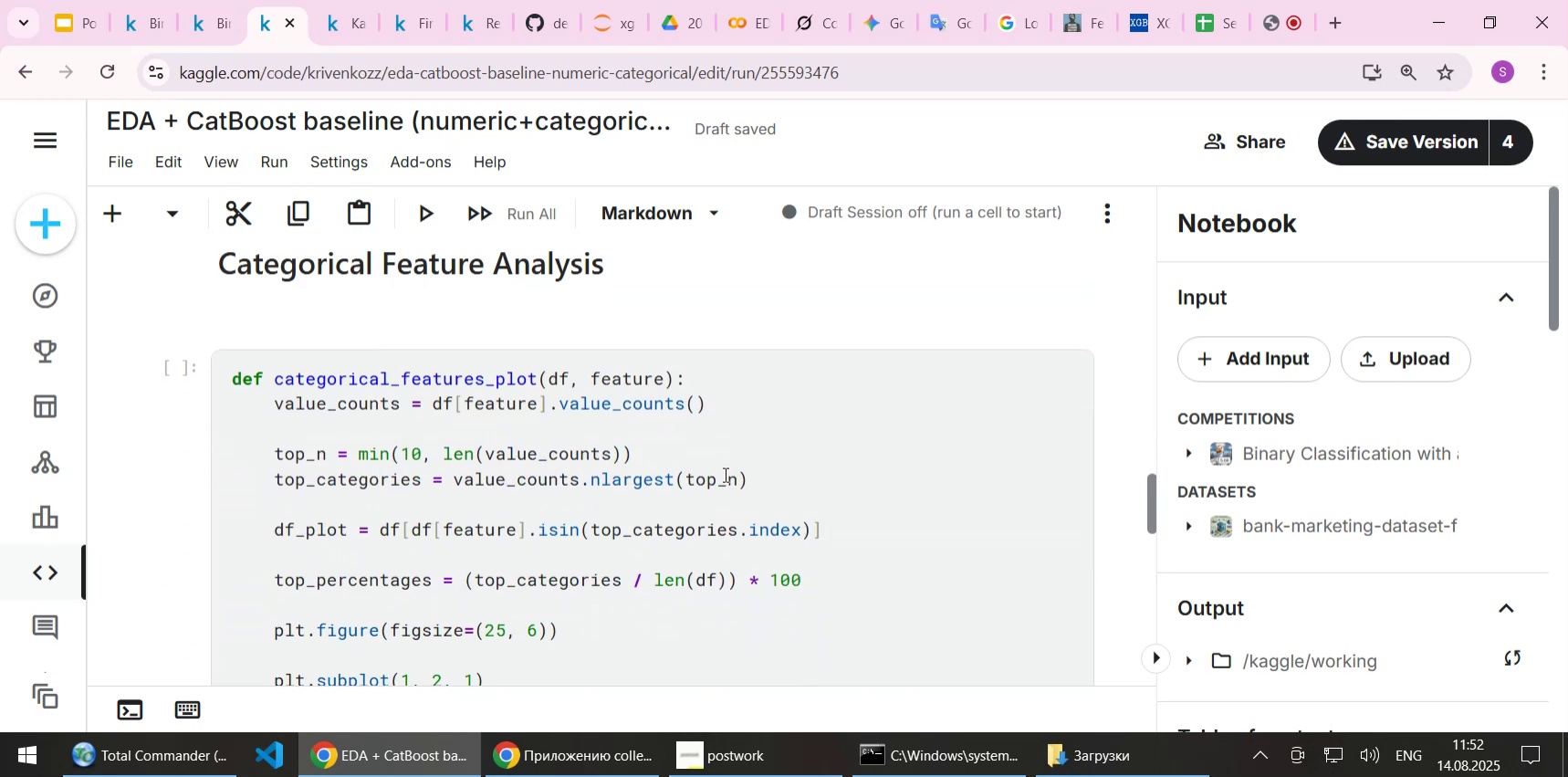 
scroll: coordinate [724, 474], scroll_direction: up, amount: 1.0
 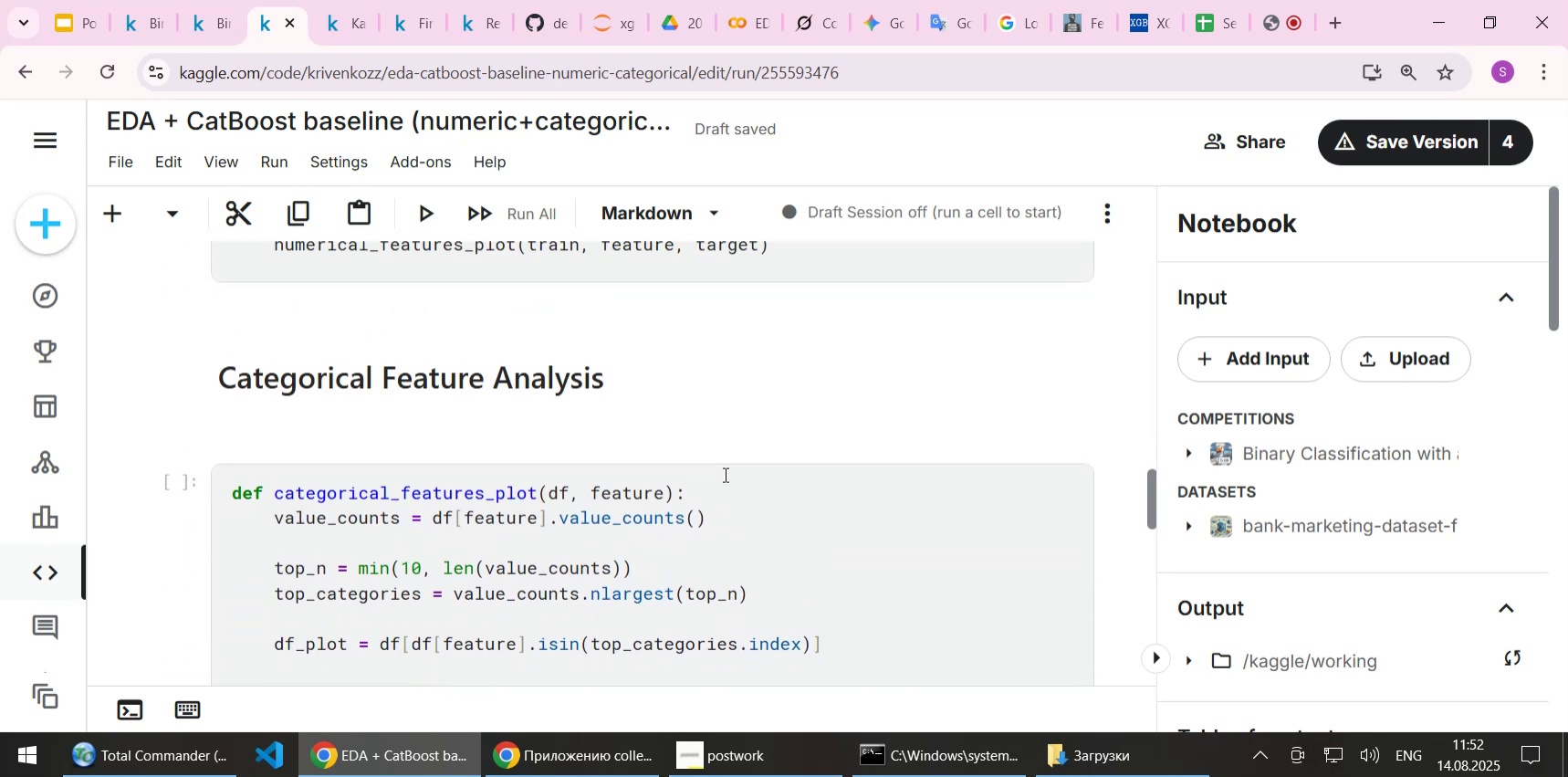 
scroll: coordinate [724, 474], scroll_direction: down, amount: 2.0
 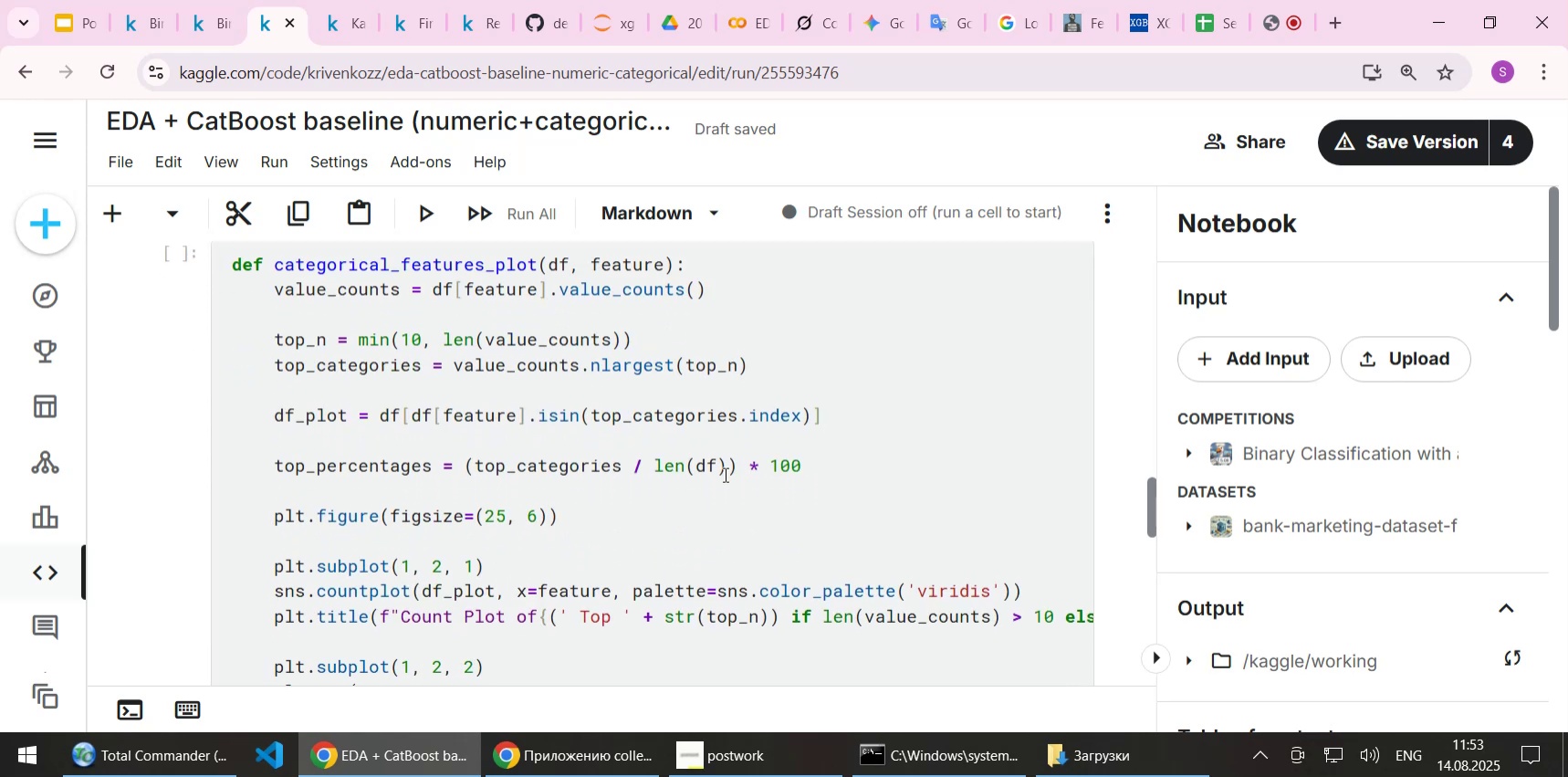 
wait(11.66)
 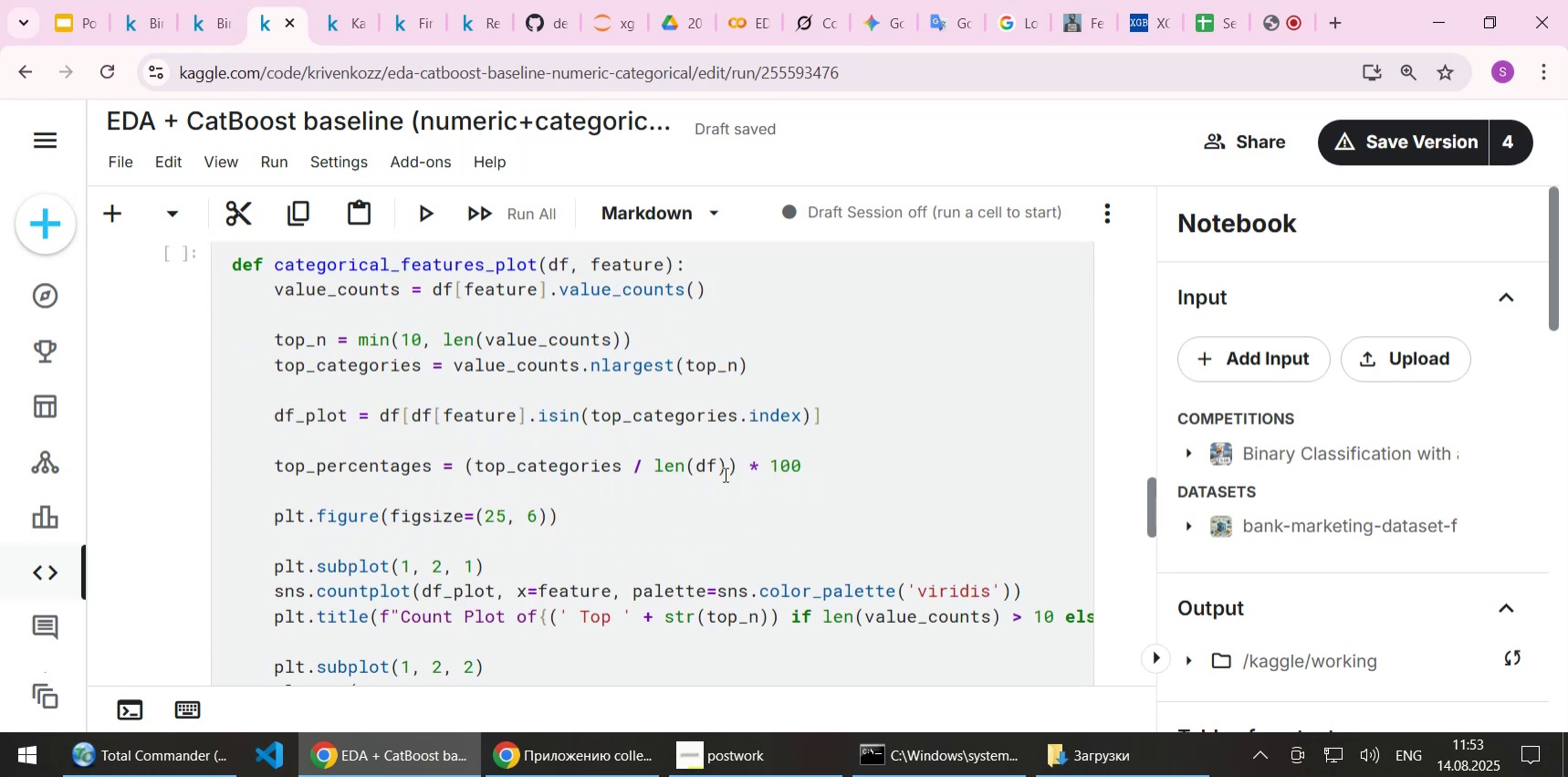 
scroll: coordinate [724, 474], scroll_direction: down, amount: 3.0
 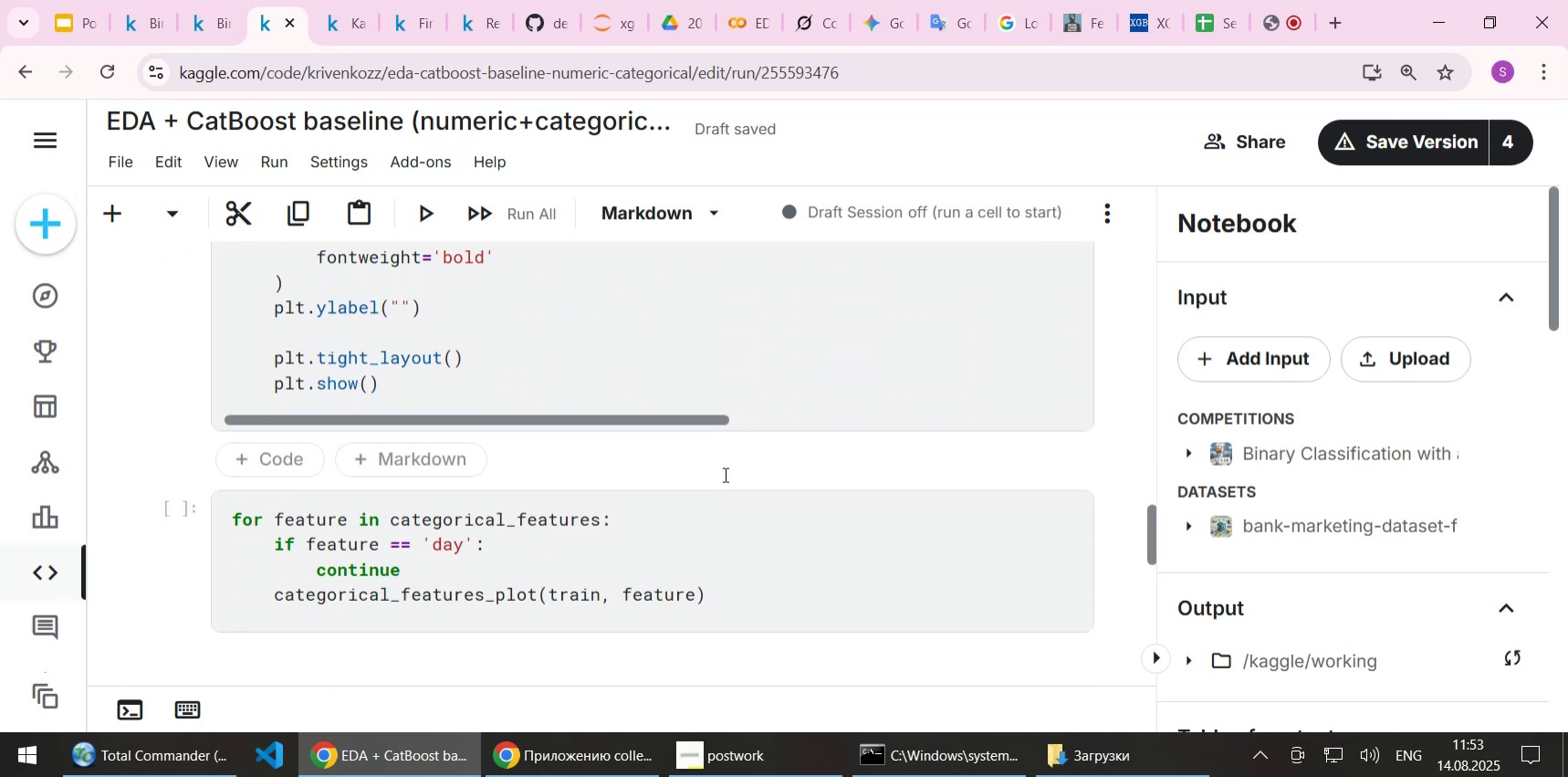 
scroll: coordinate [724, 474], scroll_direction: up, amount: 3.0
 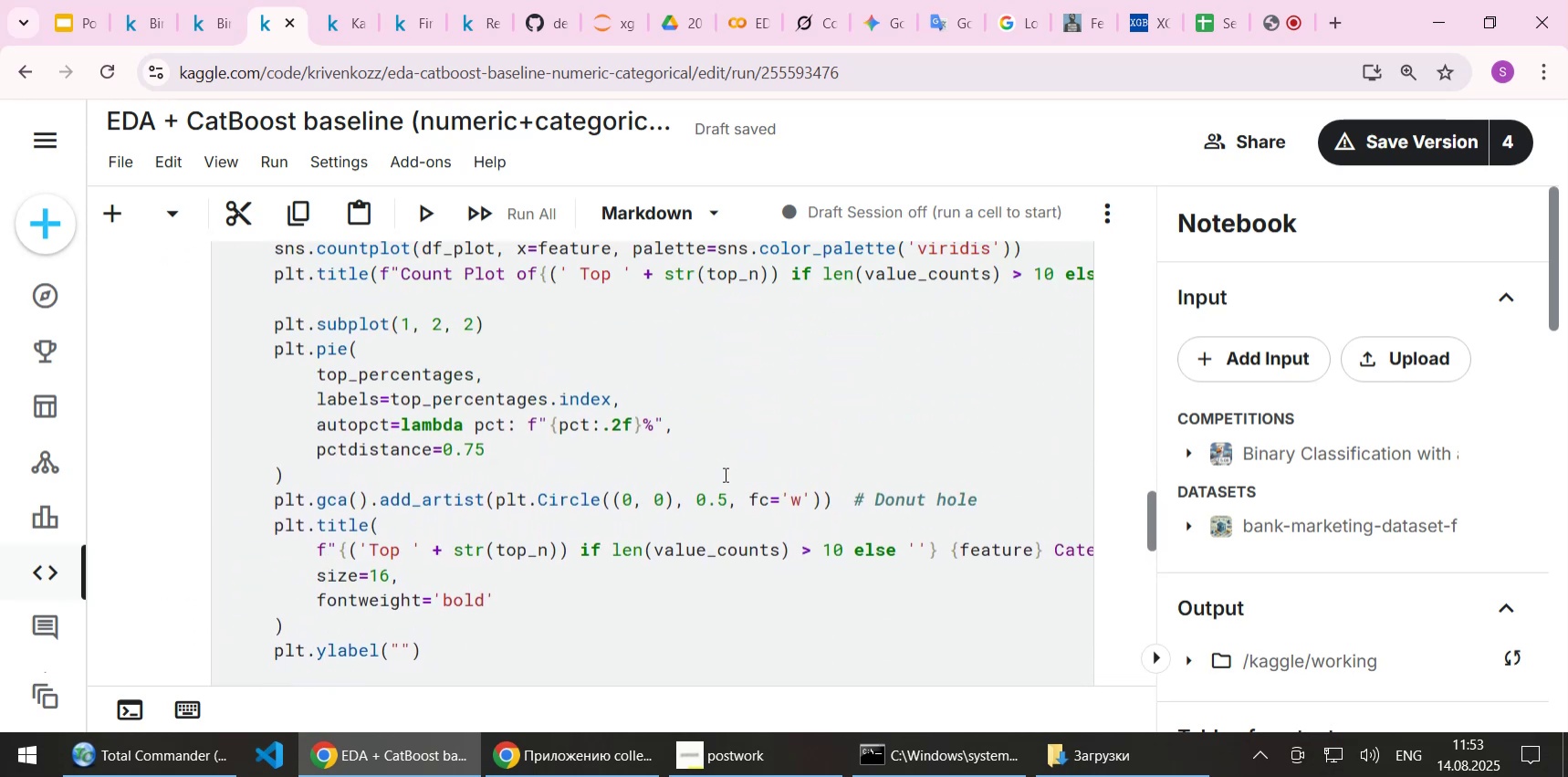 
scroll: coordinate [724, 474], scroll_direction: down, amount: 5.0
 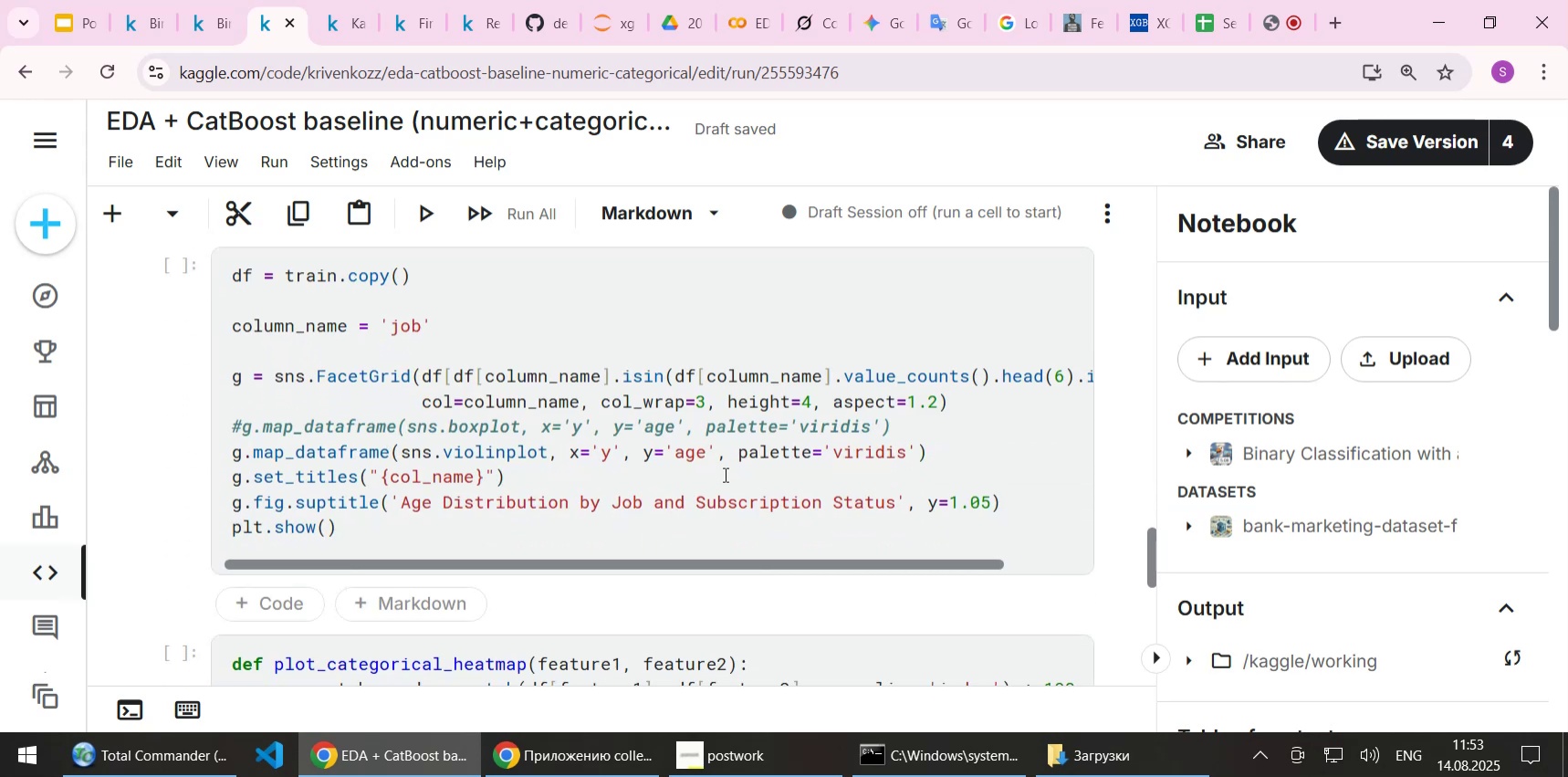 
wait(9.41)
 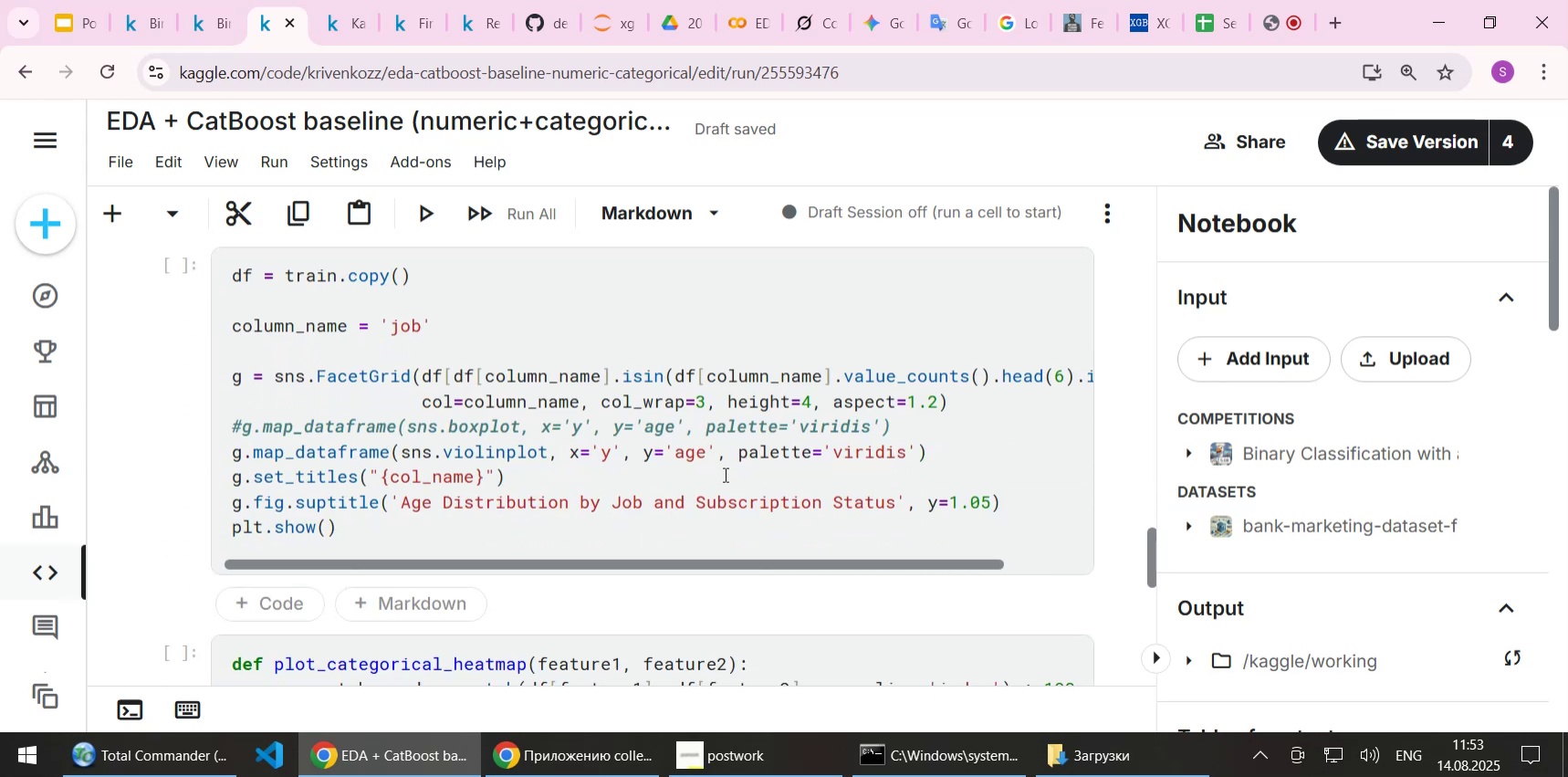 
scroll: coordinate [724, 474], scroll_direction: down, amount: 1.0
 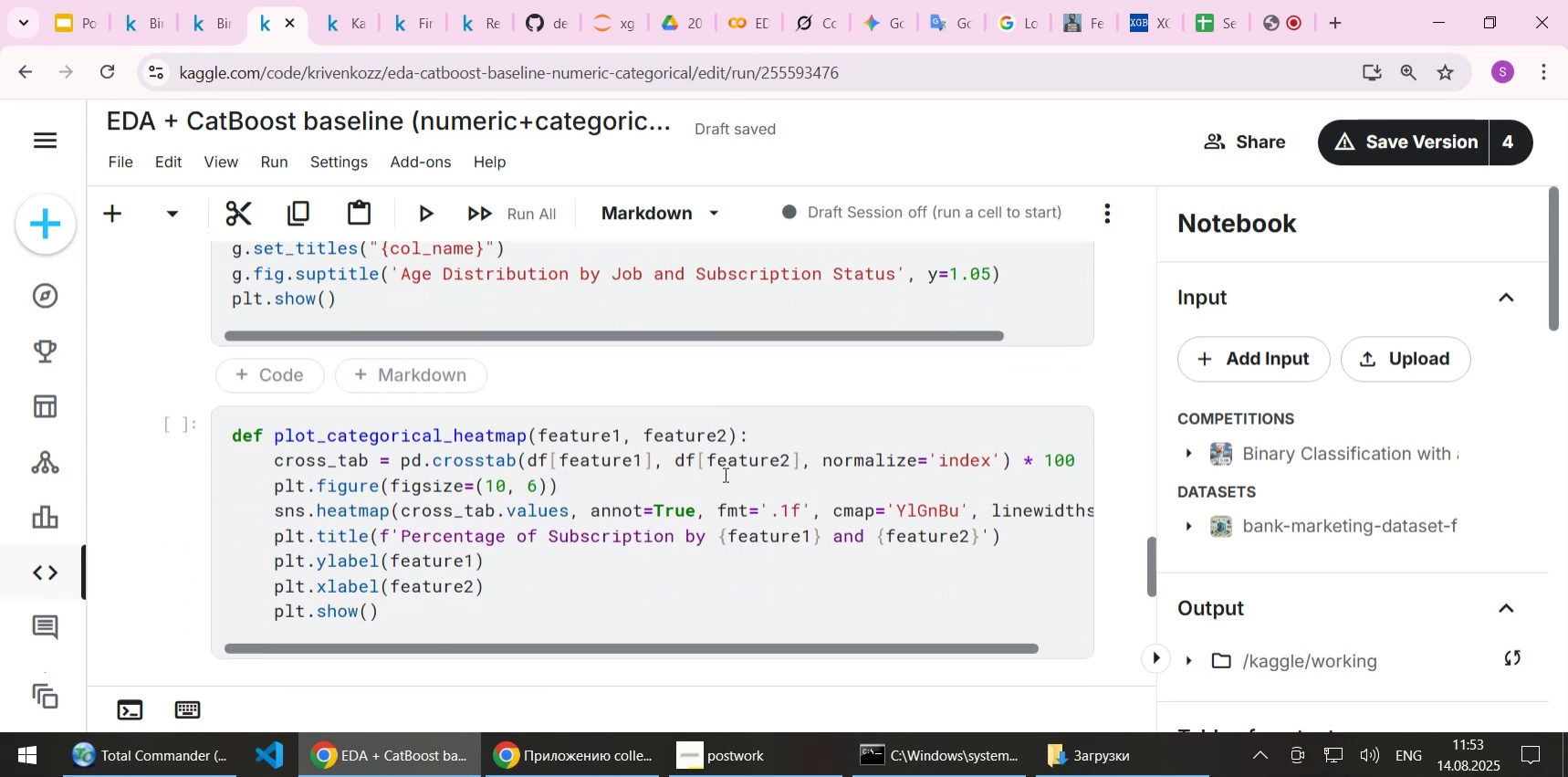 
wait(5.13)
 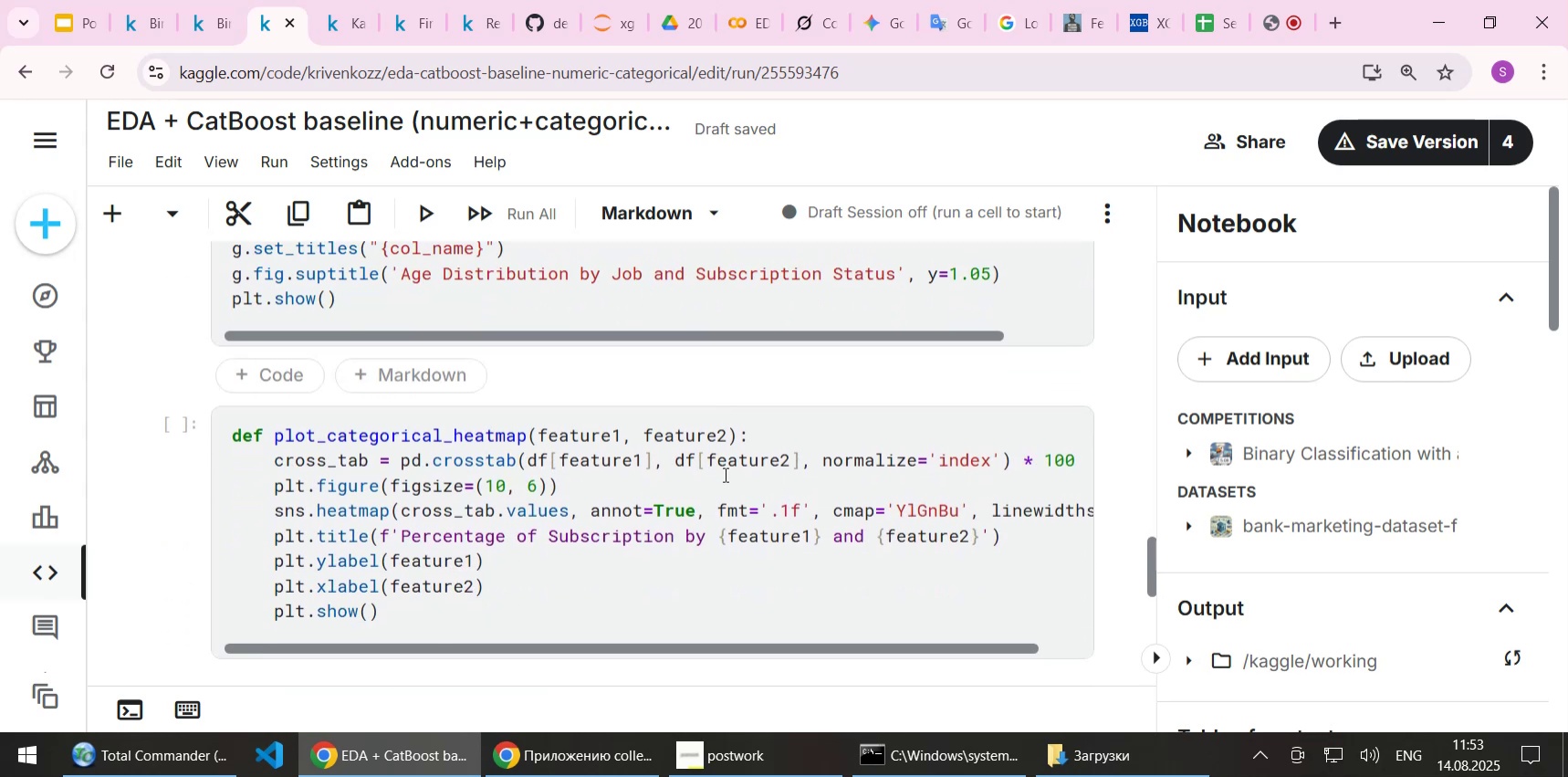 
scroll: coordinate [724, 474], scroll_direction: down, amount: 1.0
 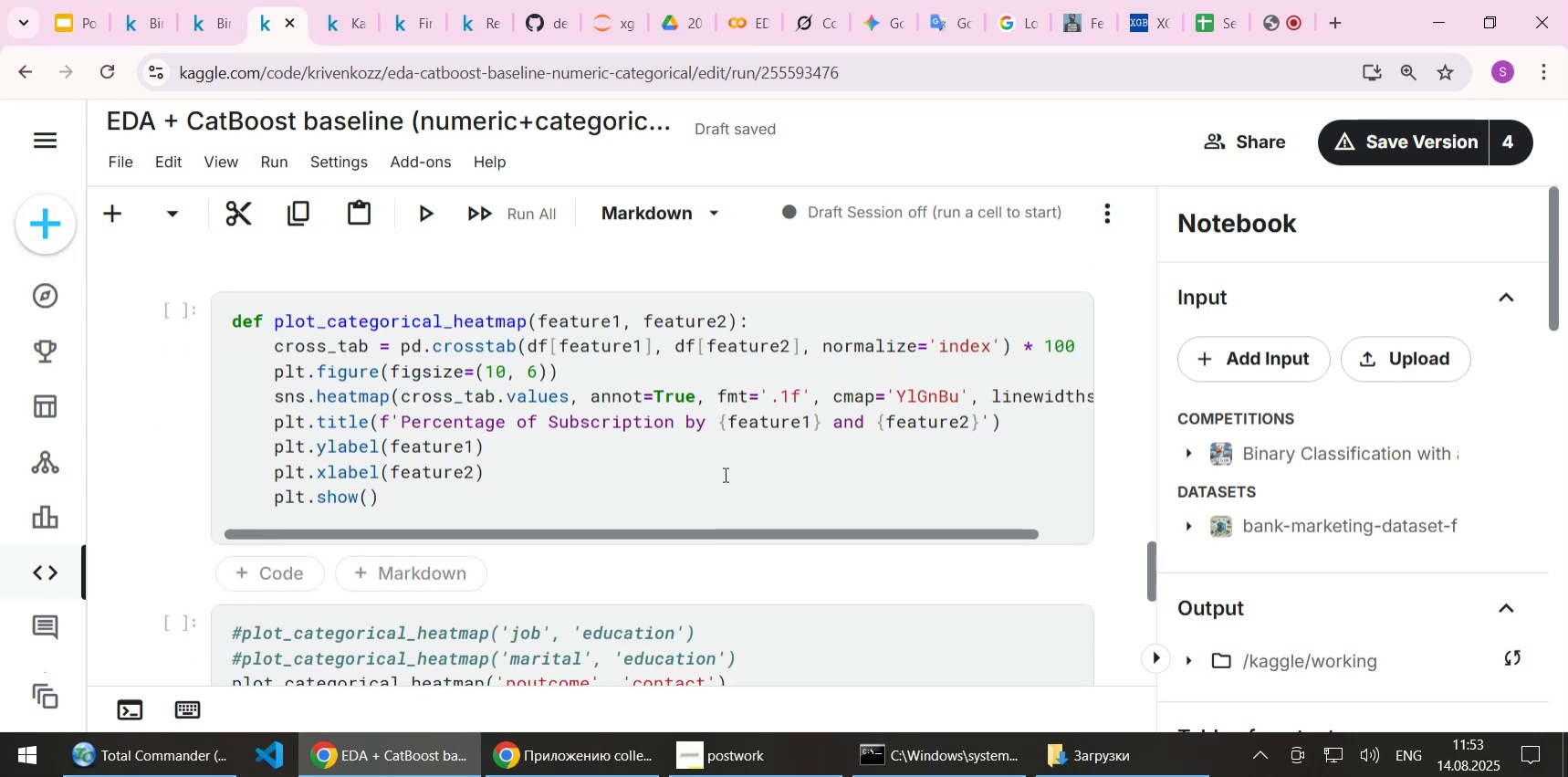 
wait(5.22)
 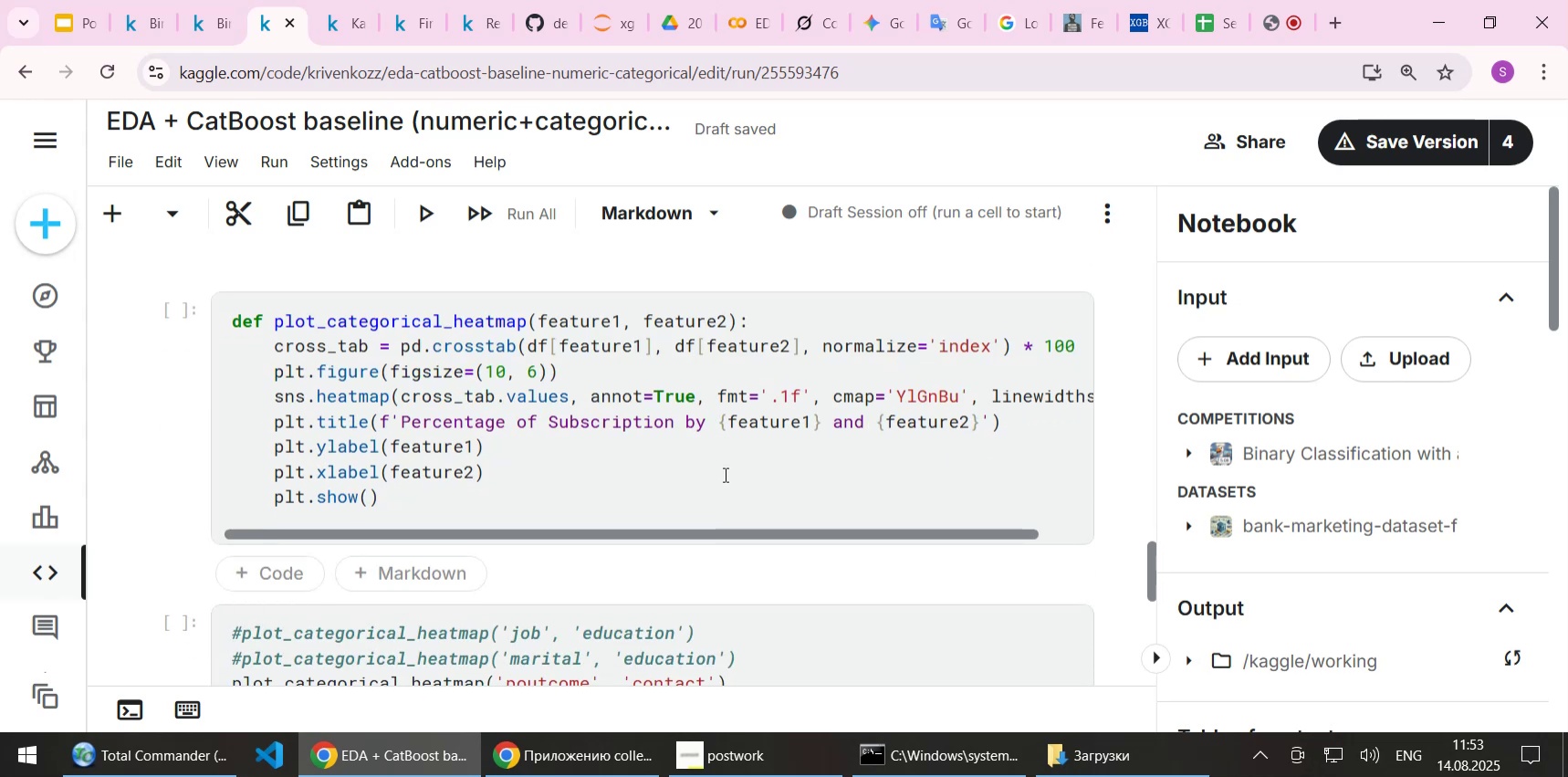 
scroll: coordinate [724, 474], scroll_direction: down, amount: 4.0
 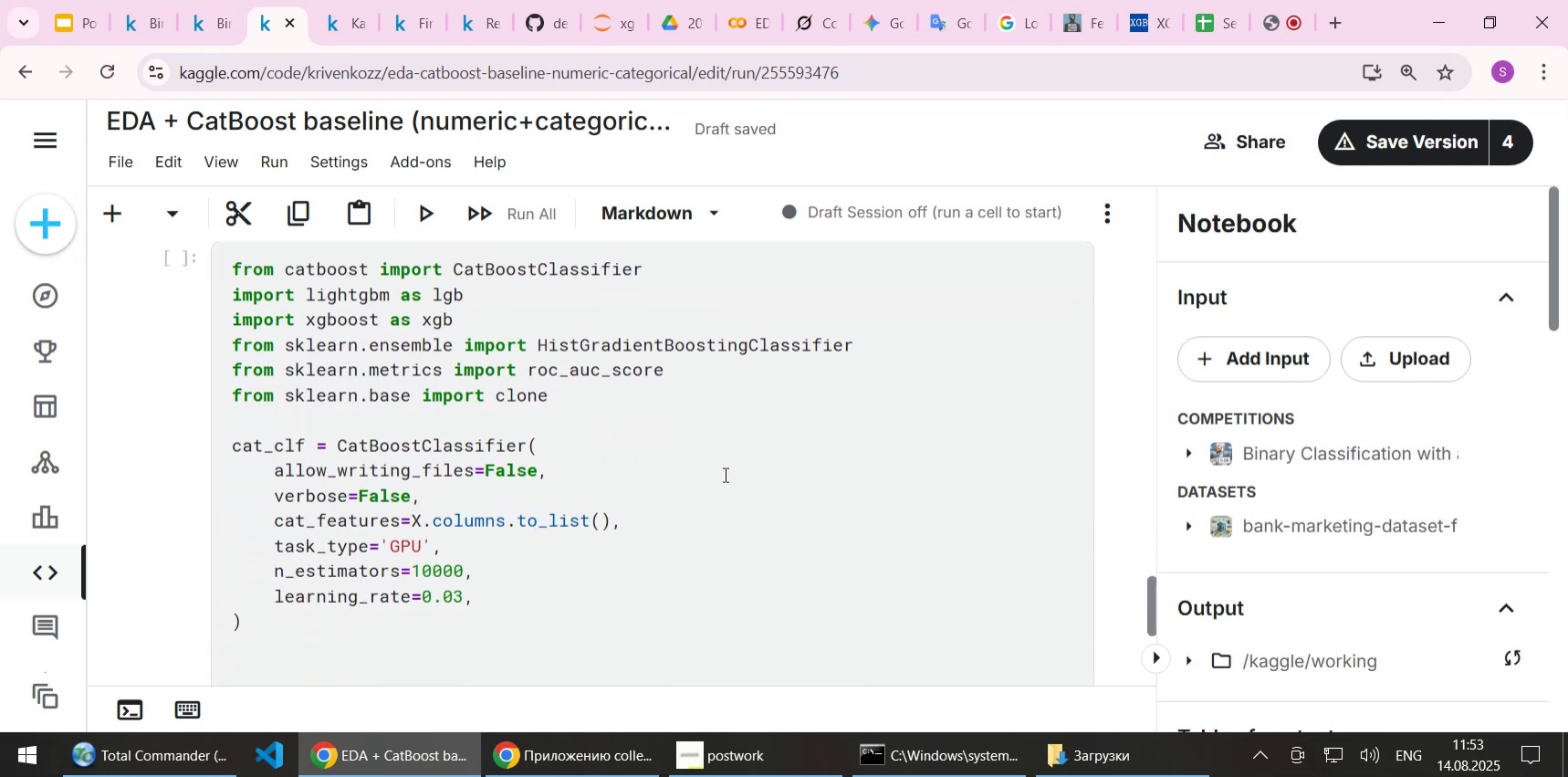 
scroll: coordinate [724, 474], scroll_direction: up, amount: 4.0
 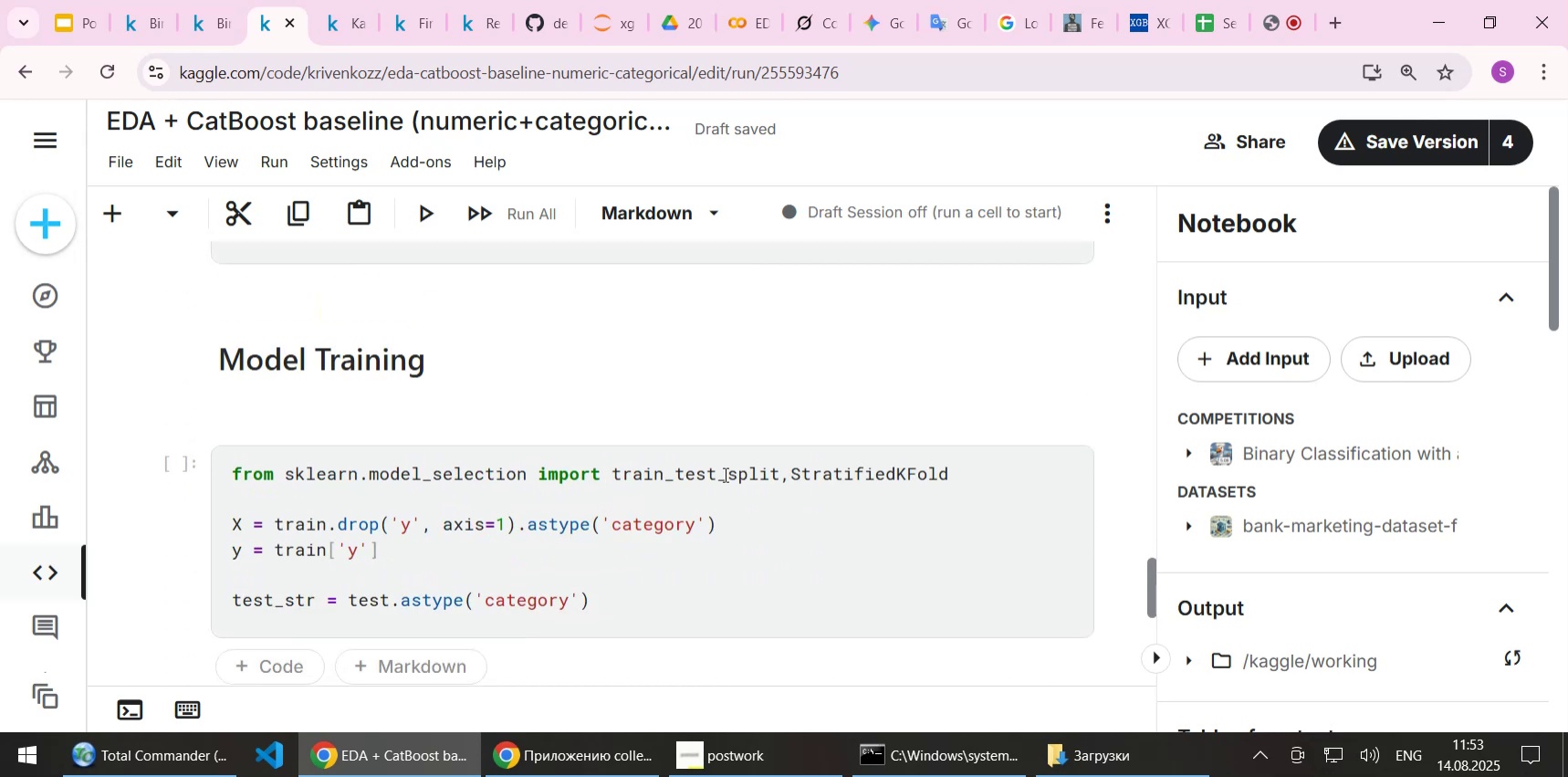 
scroll: coordinate [724, 474], scroll_direction: down, amount: 2.0
 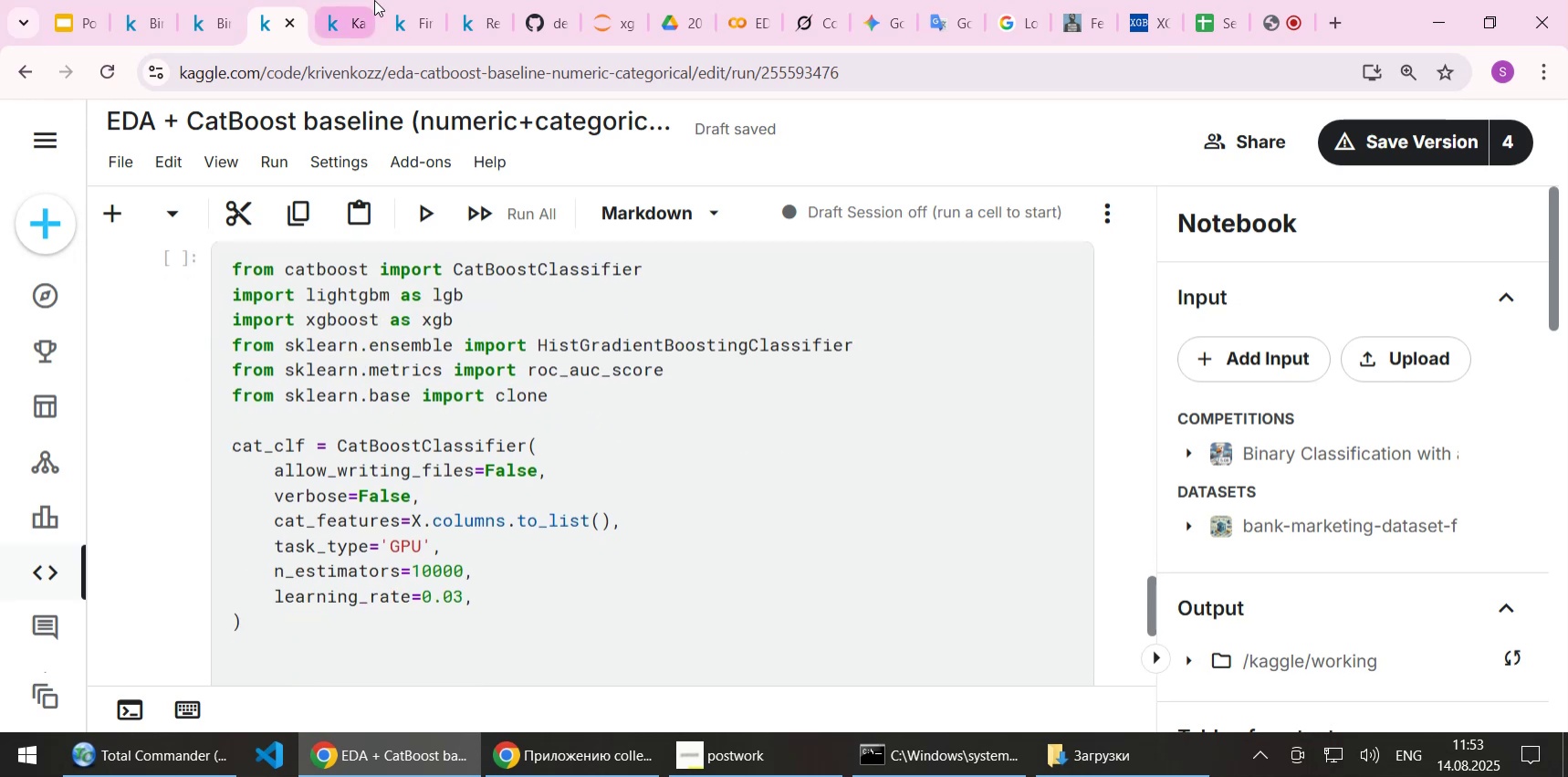 
wait(7.03)
 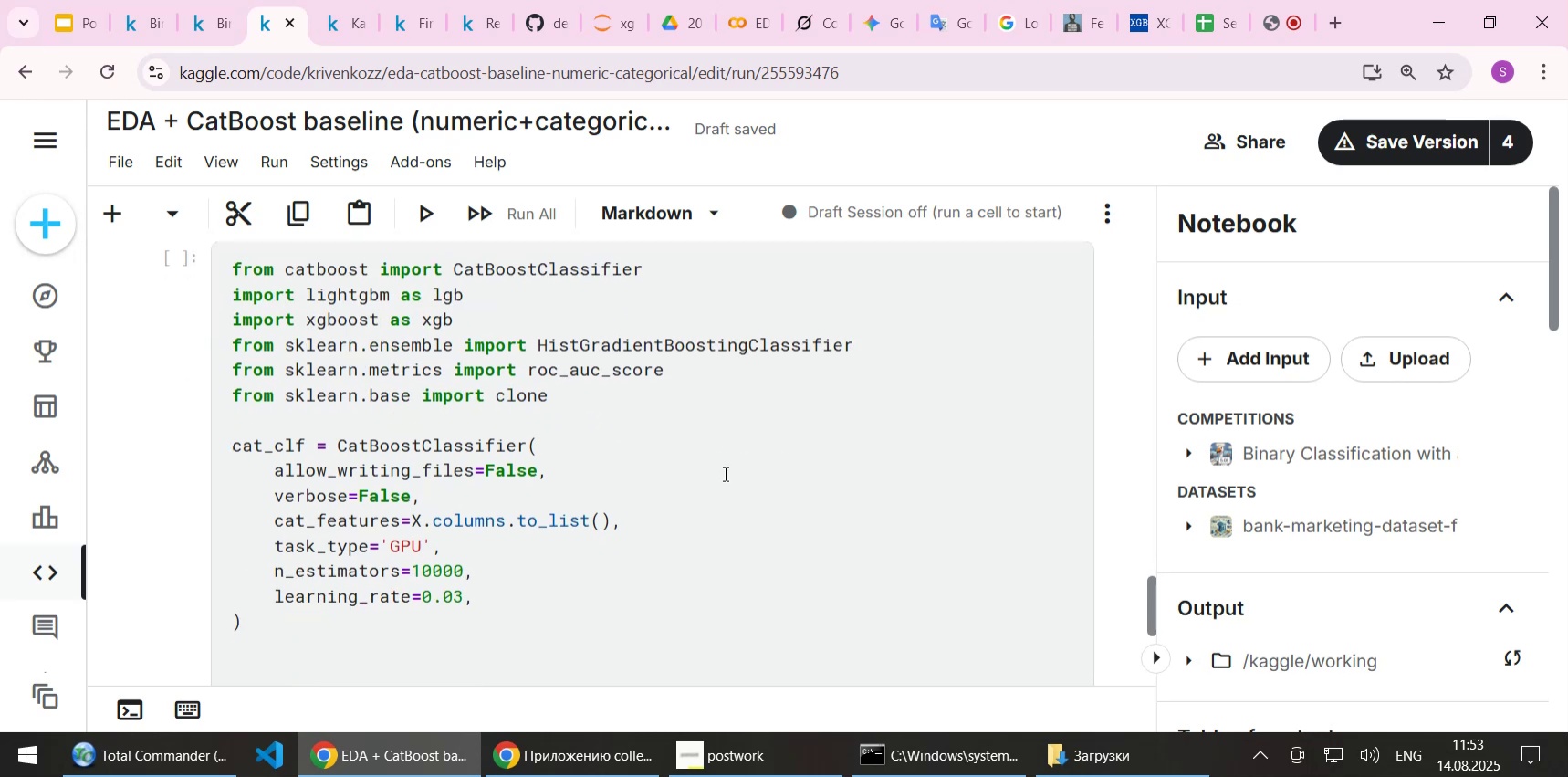 
left_click([211, 17])
 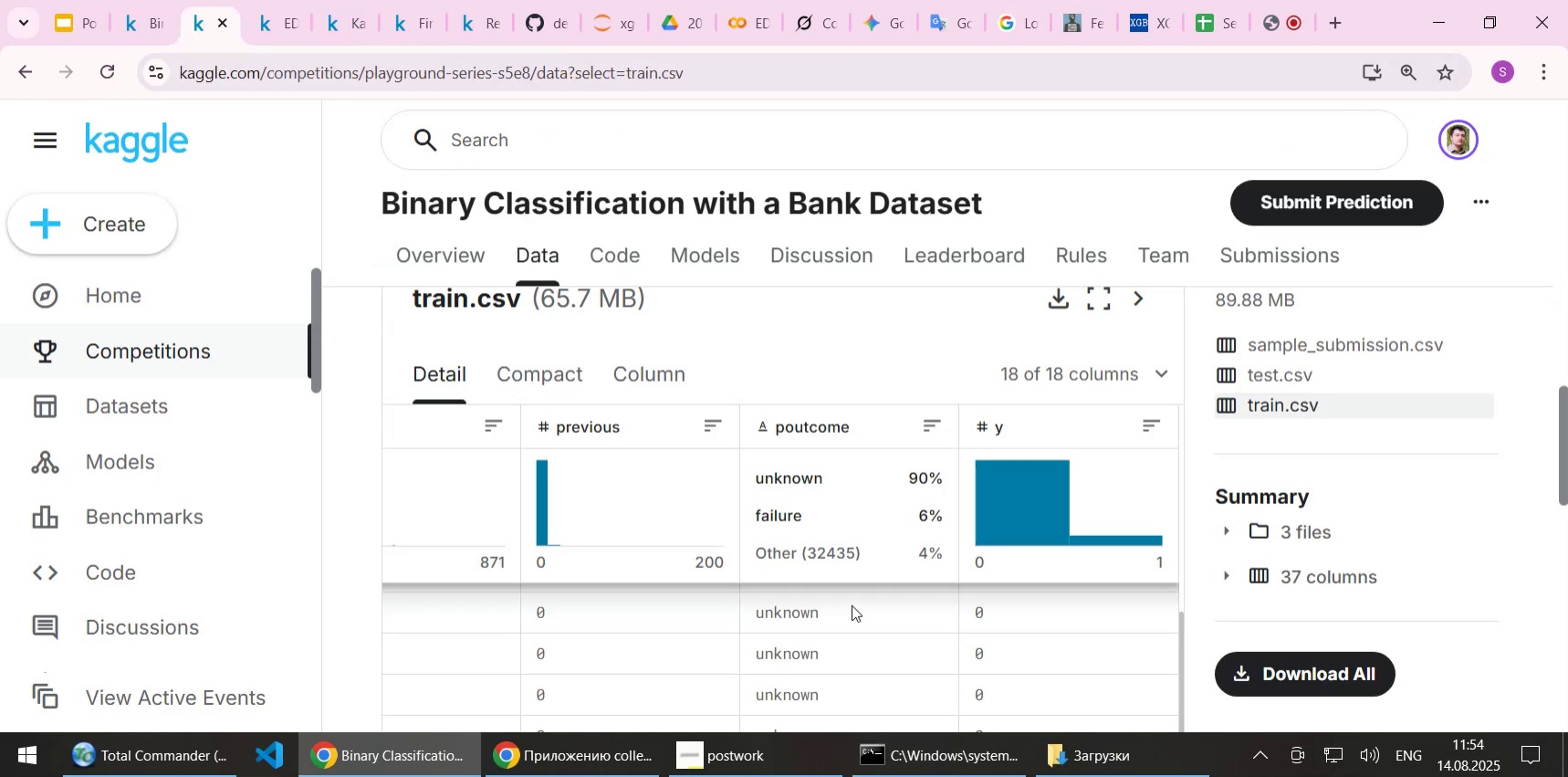 
scroll: coordinate [852, 604], scroll_direction: down, amount: 1.0
 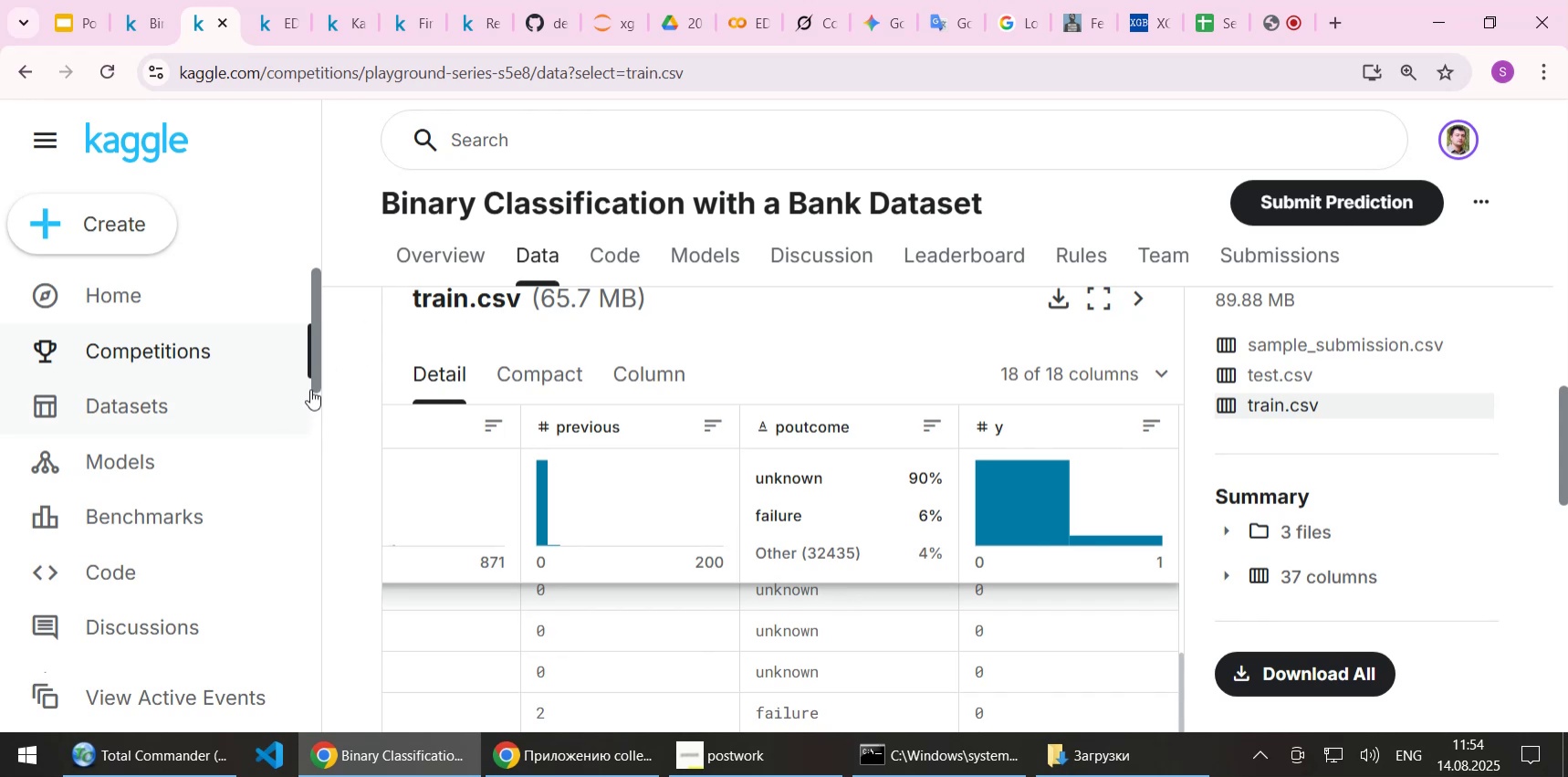 
left_click_drag(start_coordinate=[313, 375], to_coordinate=[314, 404])
 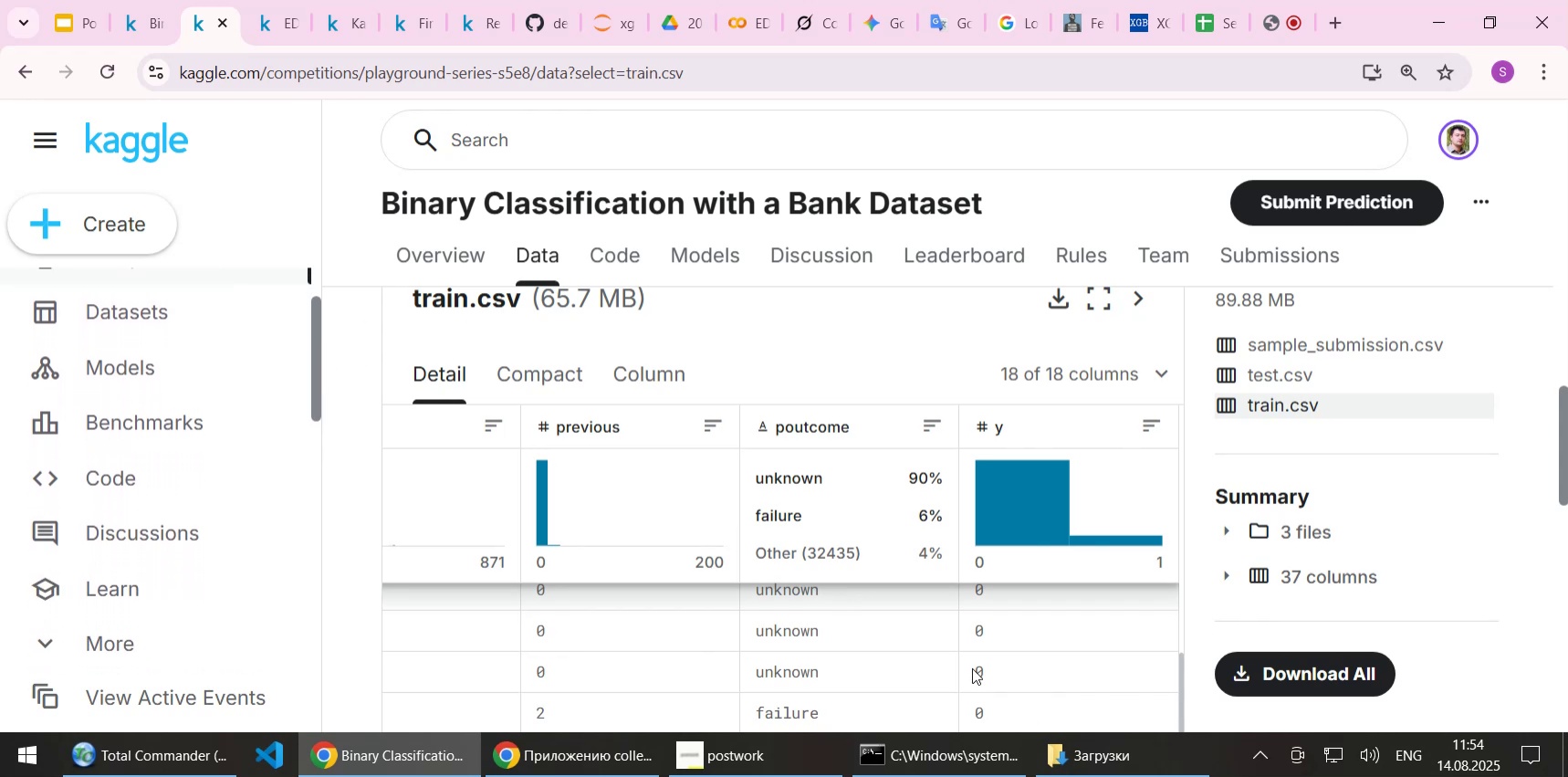 
scroll: coordinate [974, 648], scroll_direction: down, amount: 3.0
 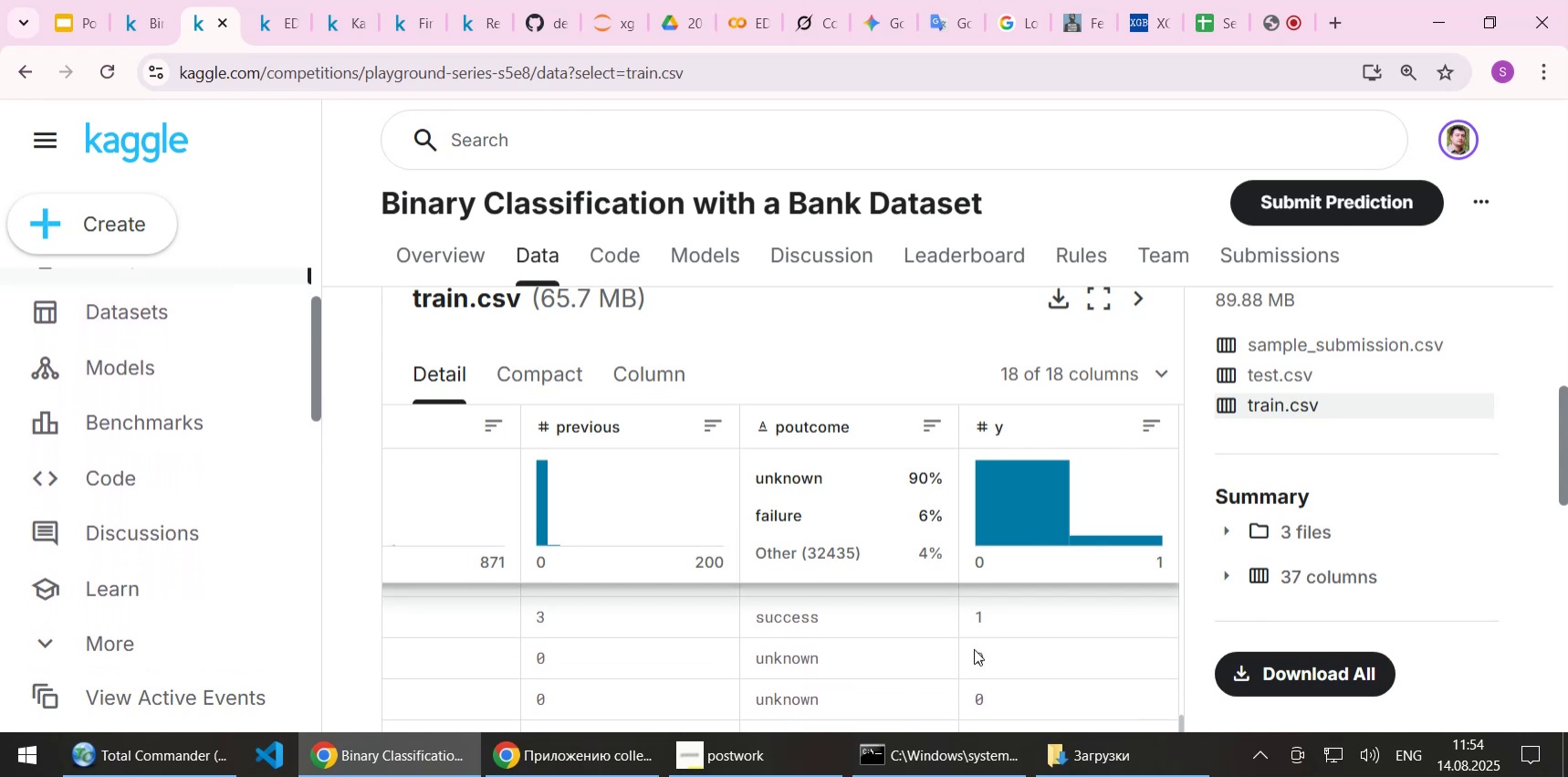 
scroll: coordinate [974, 648], scroll_direction: up, amount: 3.0
 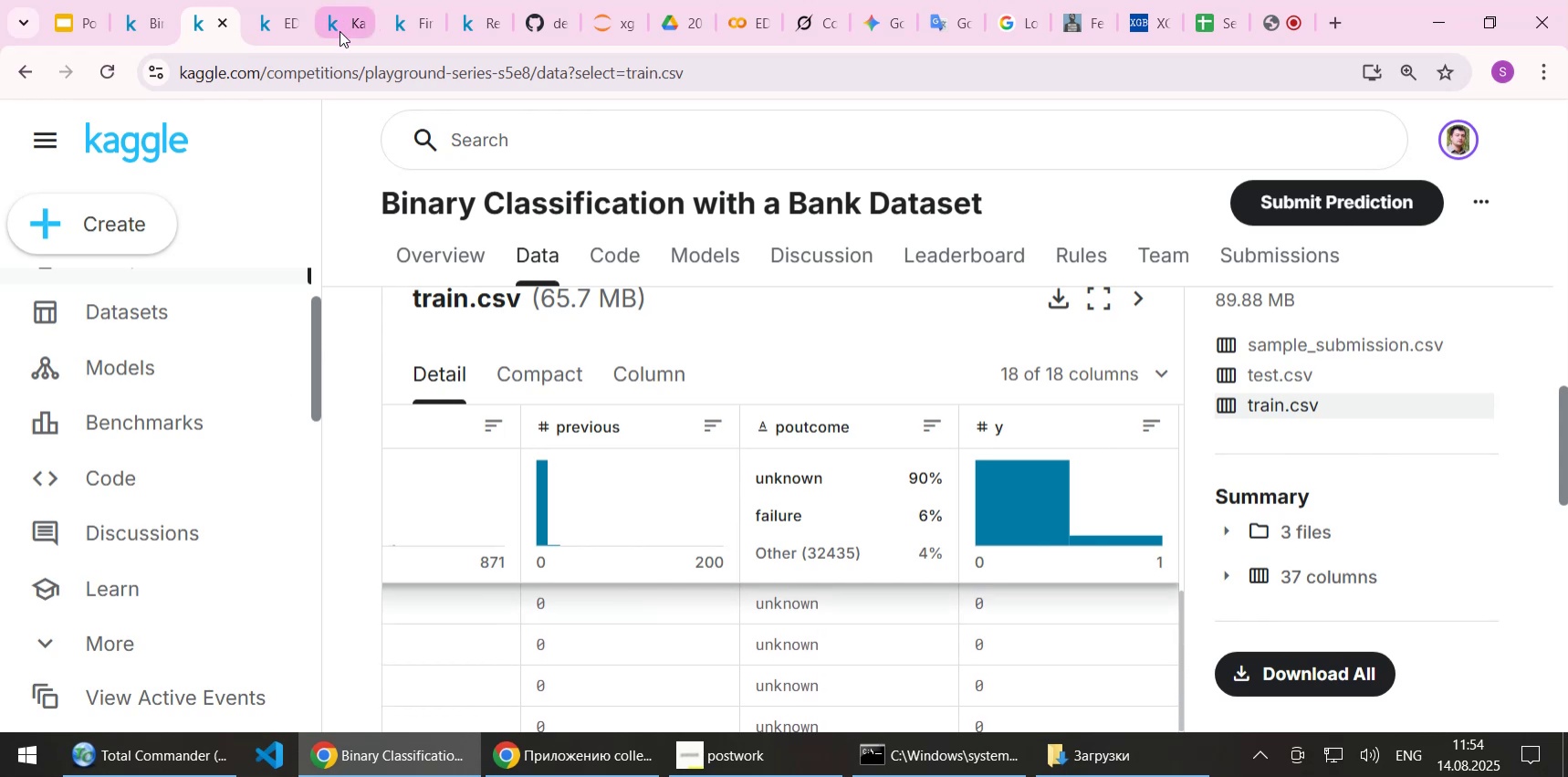 
left_click([276, 32])
 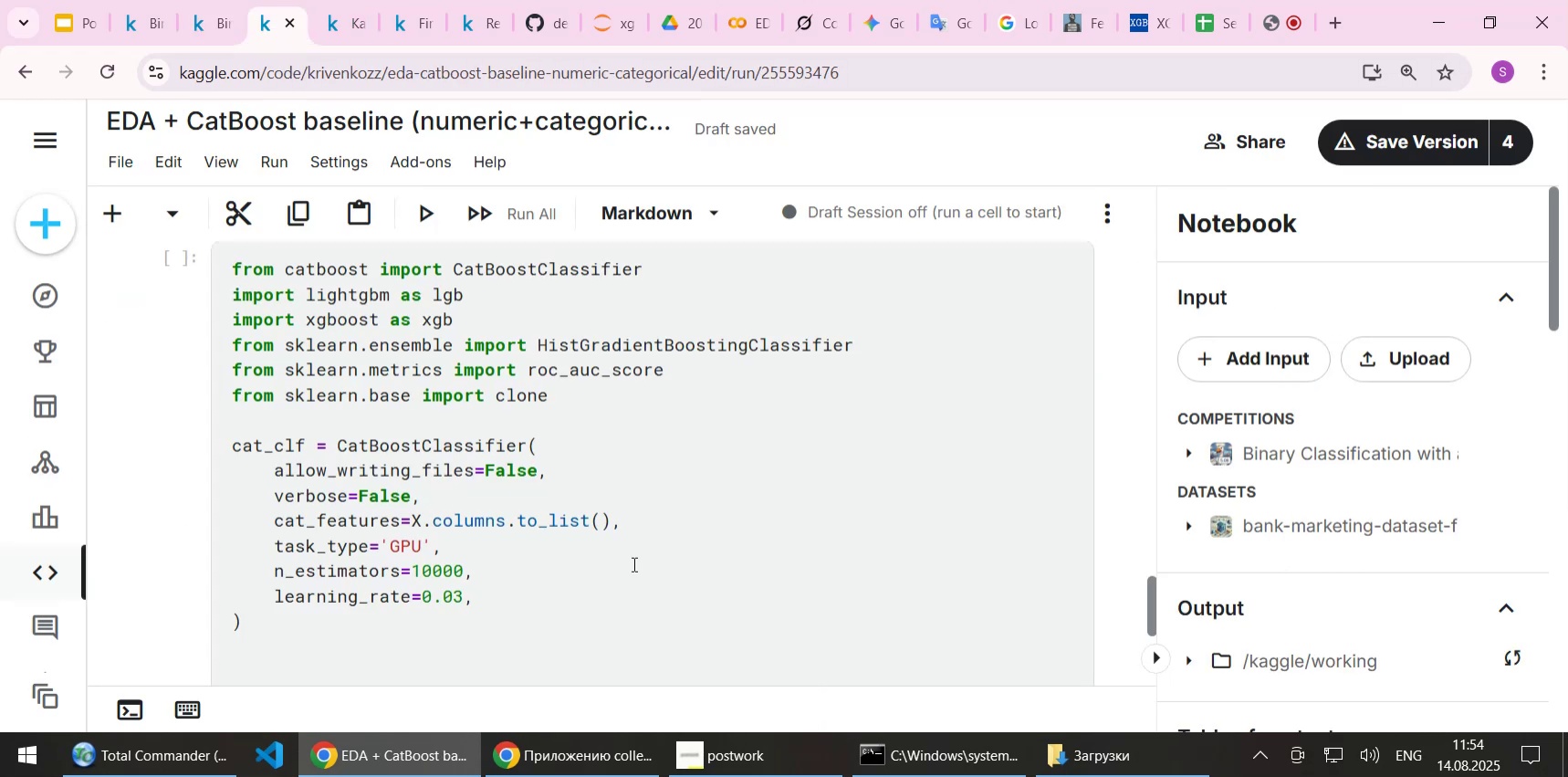 
scroll: coordinate [632, 563], scroll_direction: down, amount: 3.0
 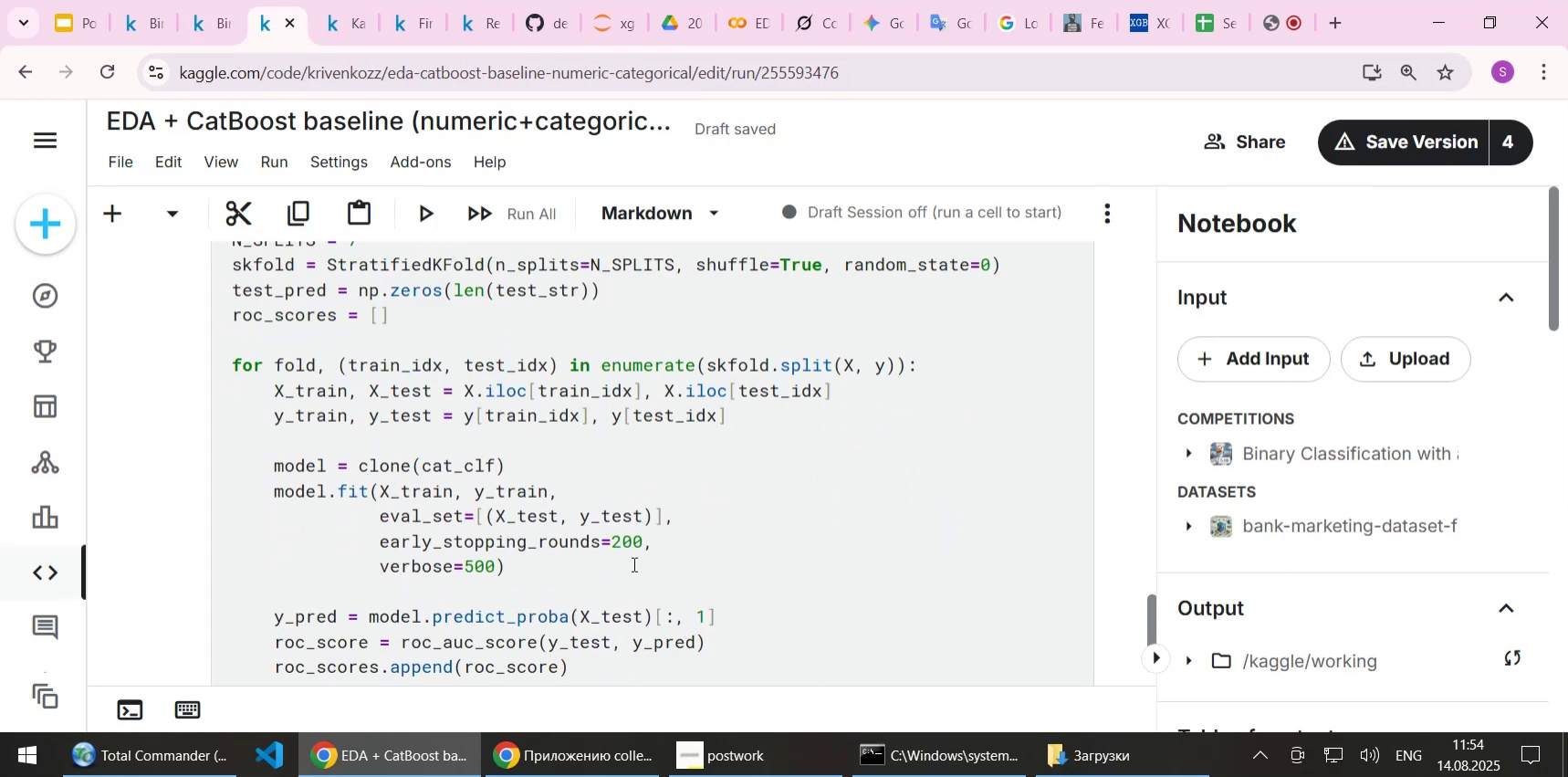 
scroll: coordinate [632, 563], scroll_direction: up, amount: 1.0
 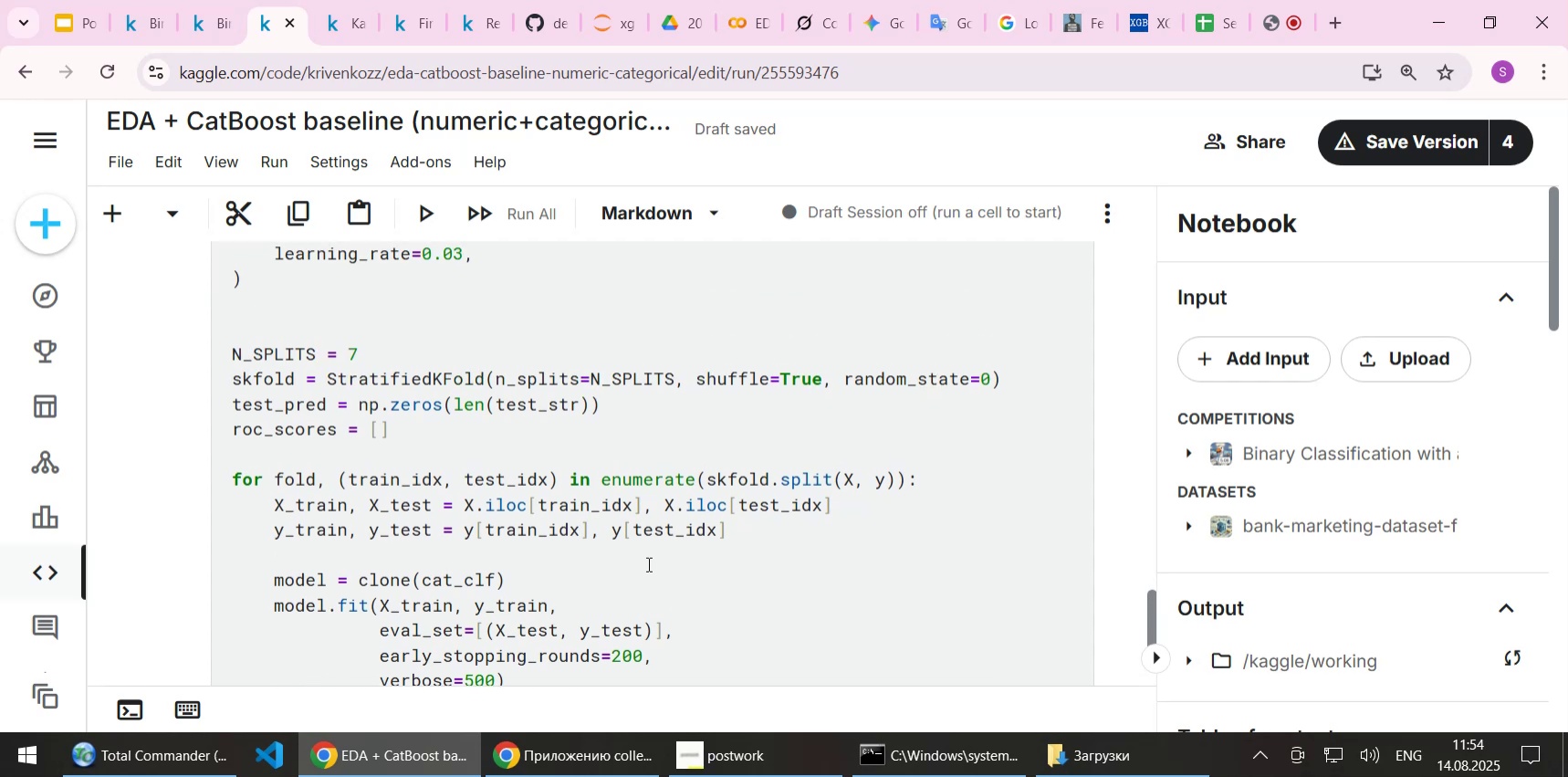 
wait(10.8)
 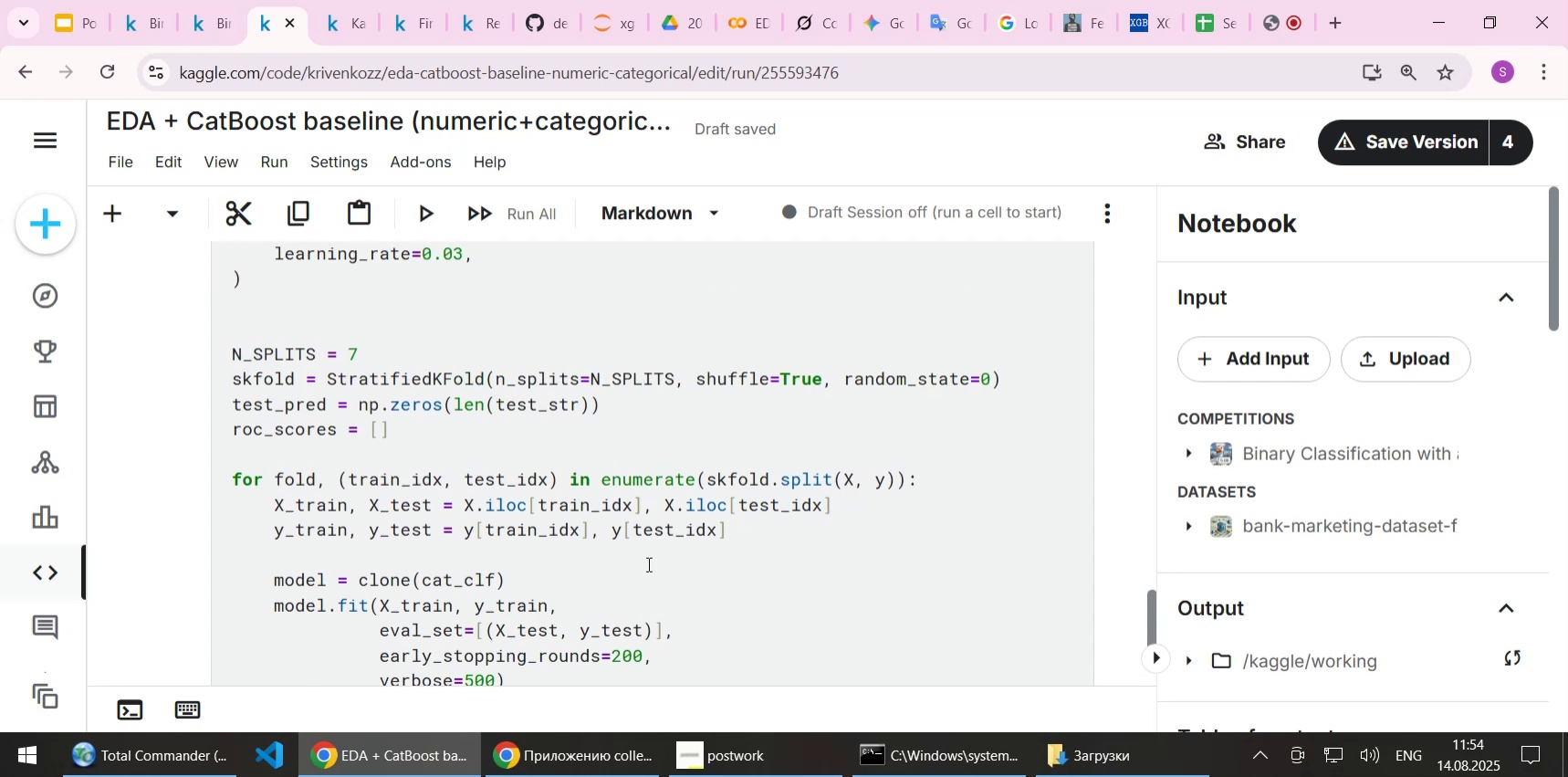 
scroll: coordinate [647, 563], scroll_direction: down, amount: 1.0
 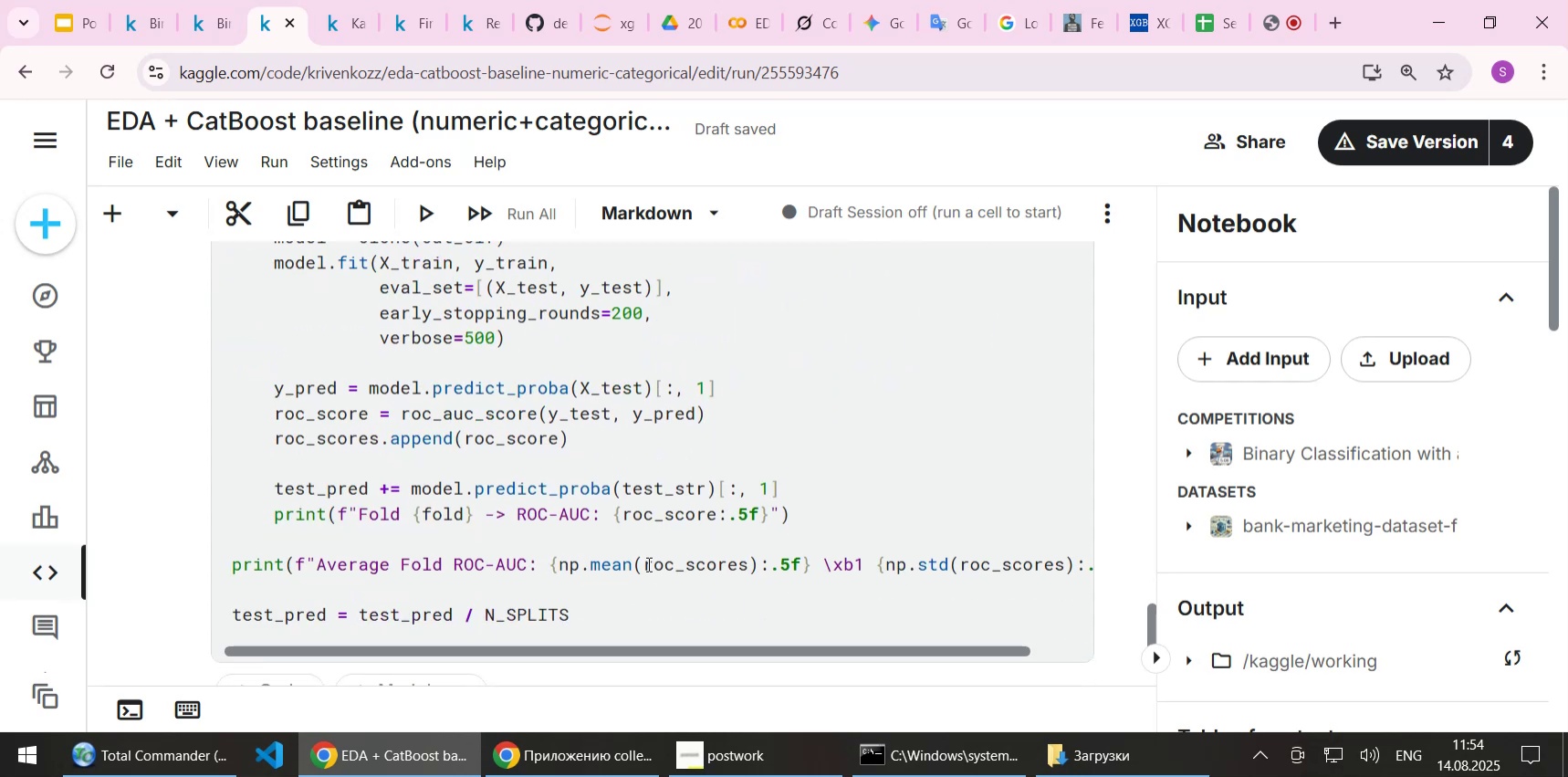 
scroll: coordinate [647, 563], scroll_direction: up, amount: 1.0
 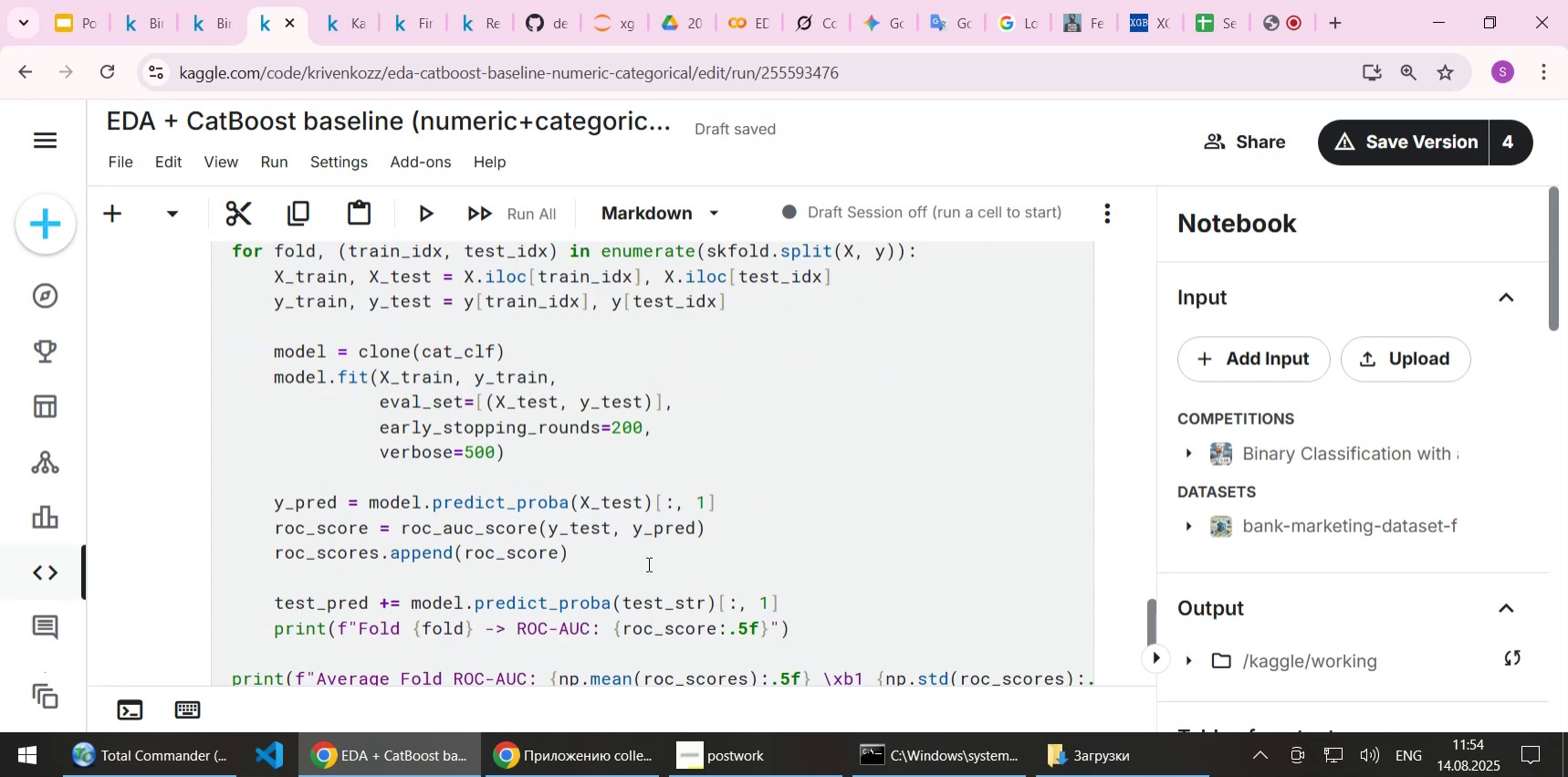 
scroll: coordinate [643, 564], scroll_direction: down, amount: 5.0
 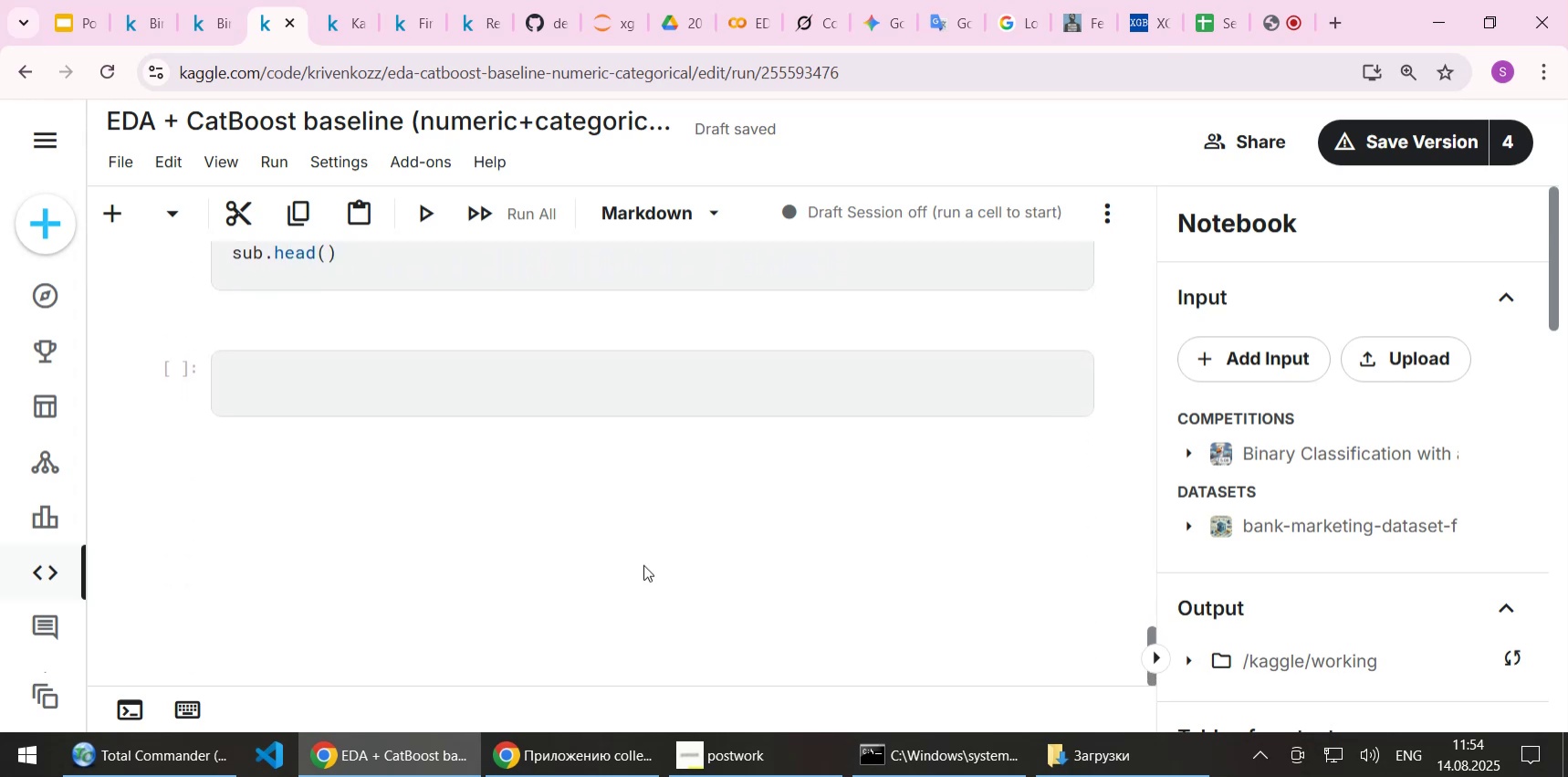 
scroll: coordinate [643, 564], scroll_direction: up, amount: 2.0
 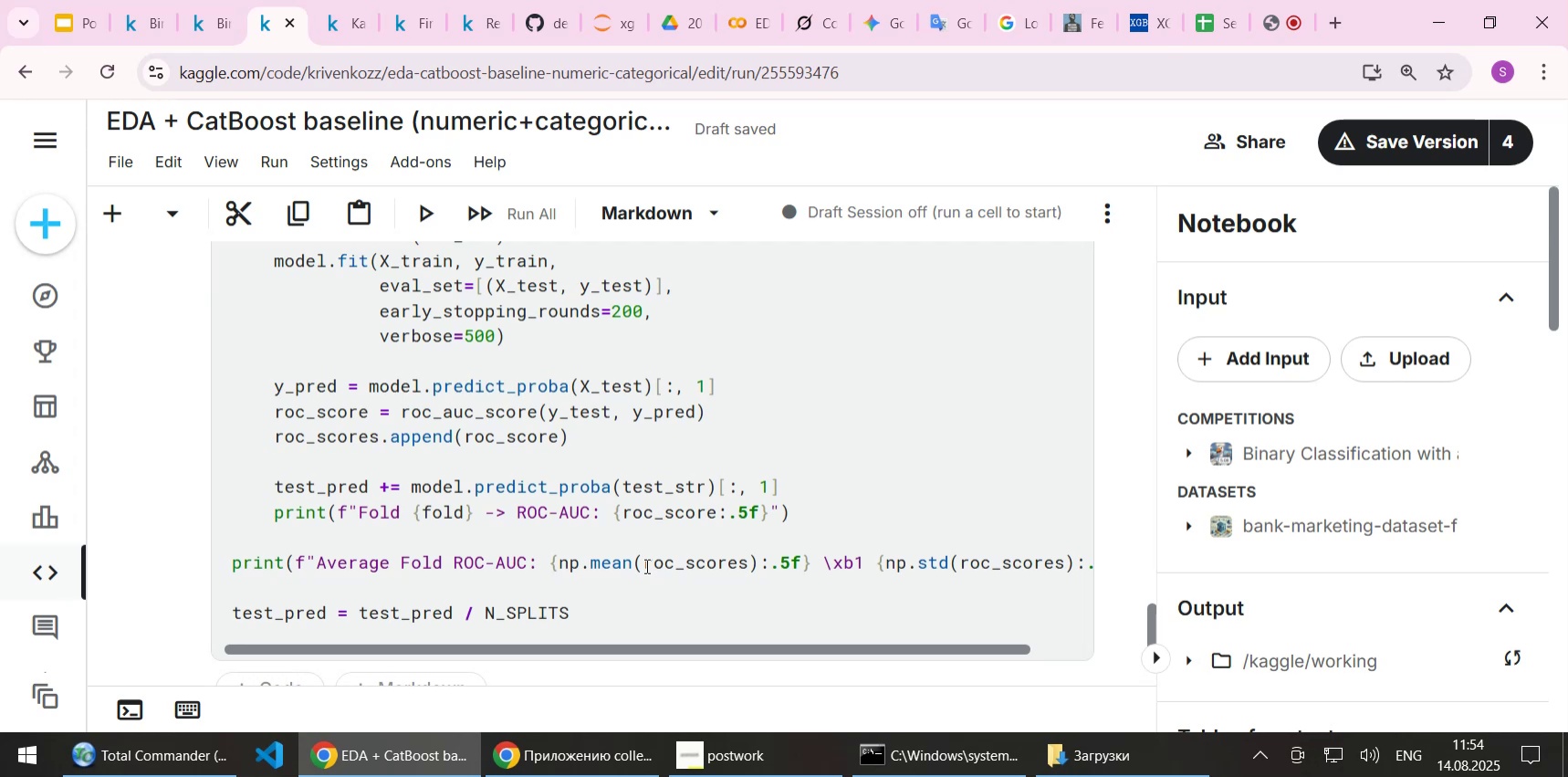 
wait(7.28)
 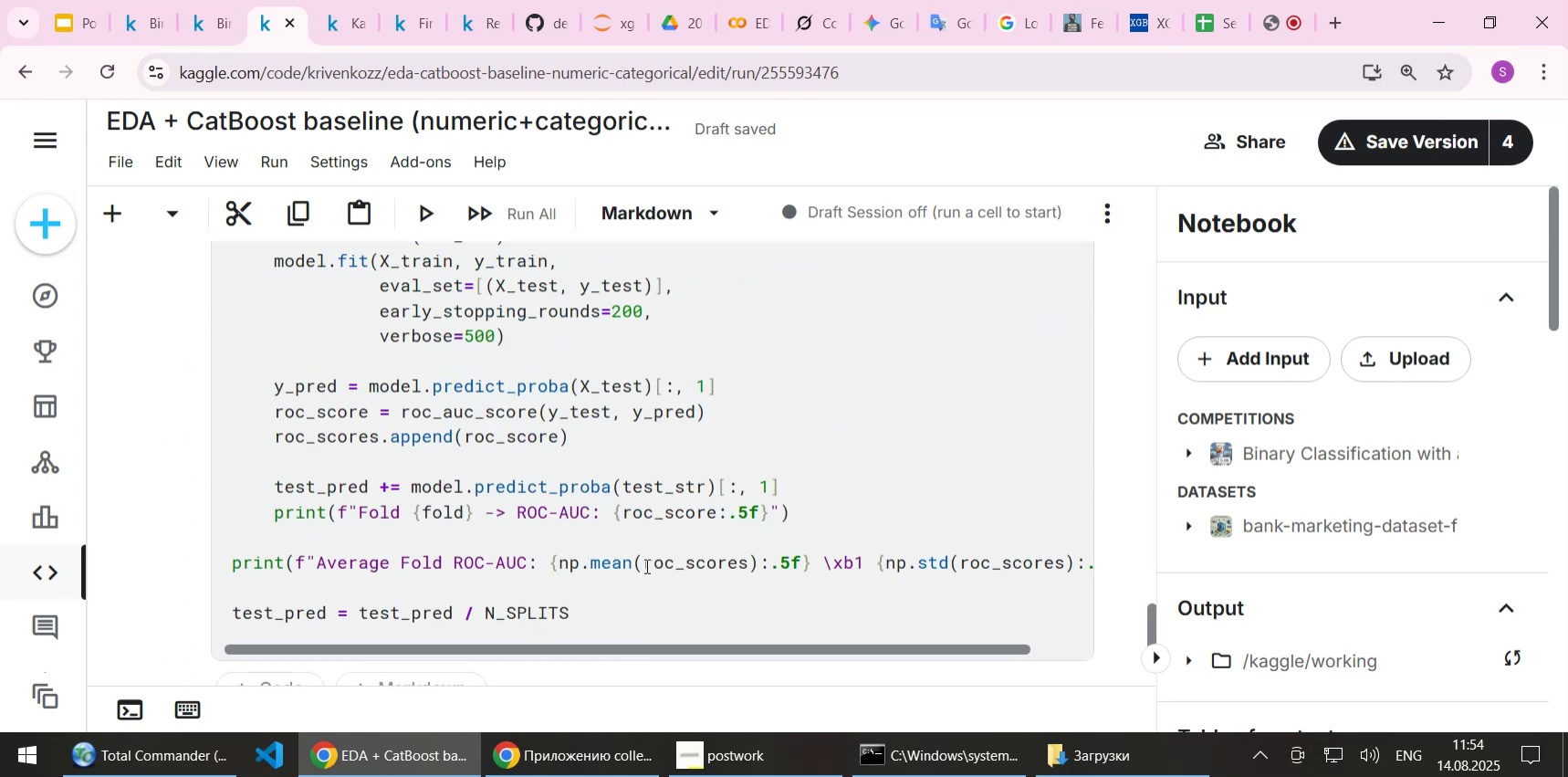 
scroll: coordinate [645, 565], scroll_direction: up, amount: 1.0
 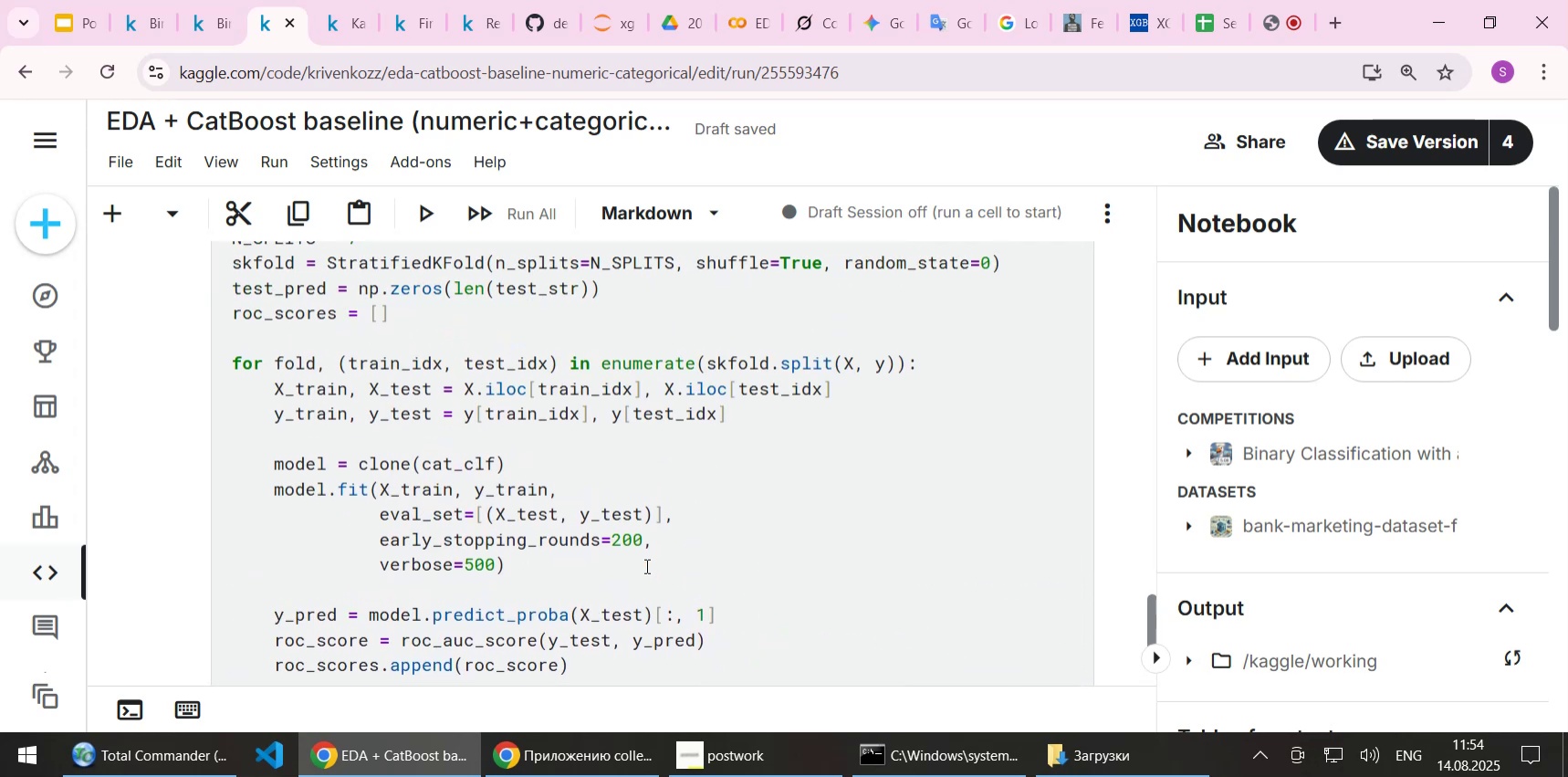 
scroll: coordinate [645, 565], scroll_direction: down, amount: 1.0
 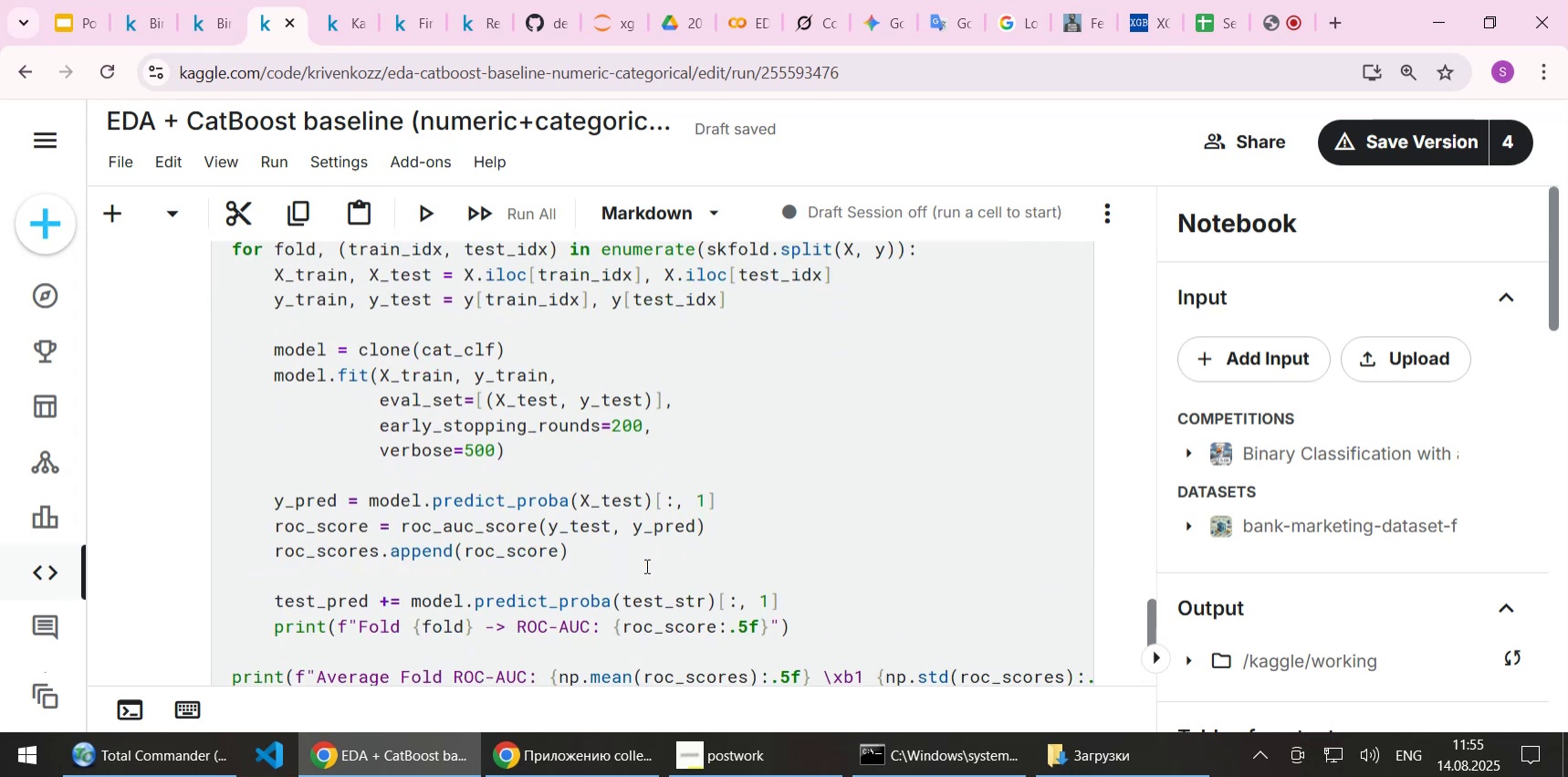 
scroll: coordinate [645, 565], scroll_direction: up, amount: 4.0
 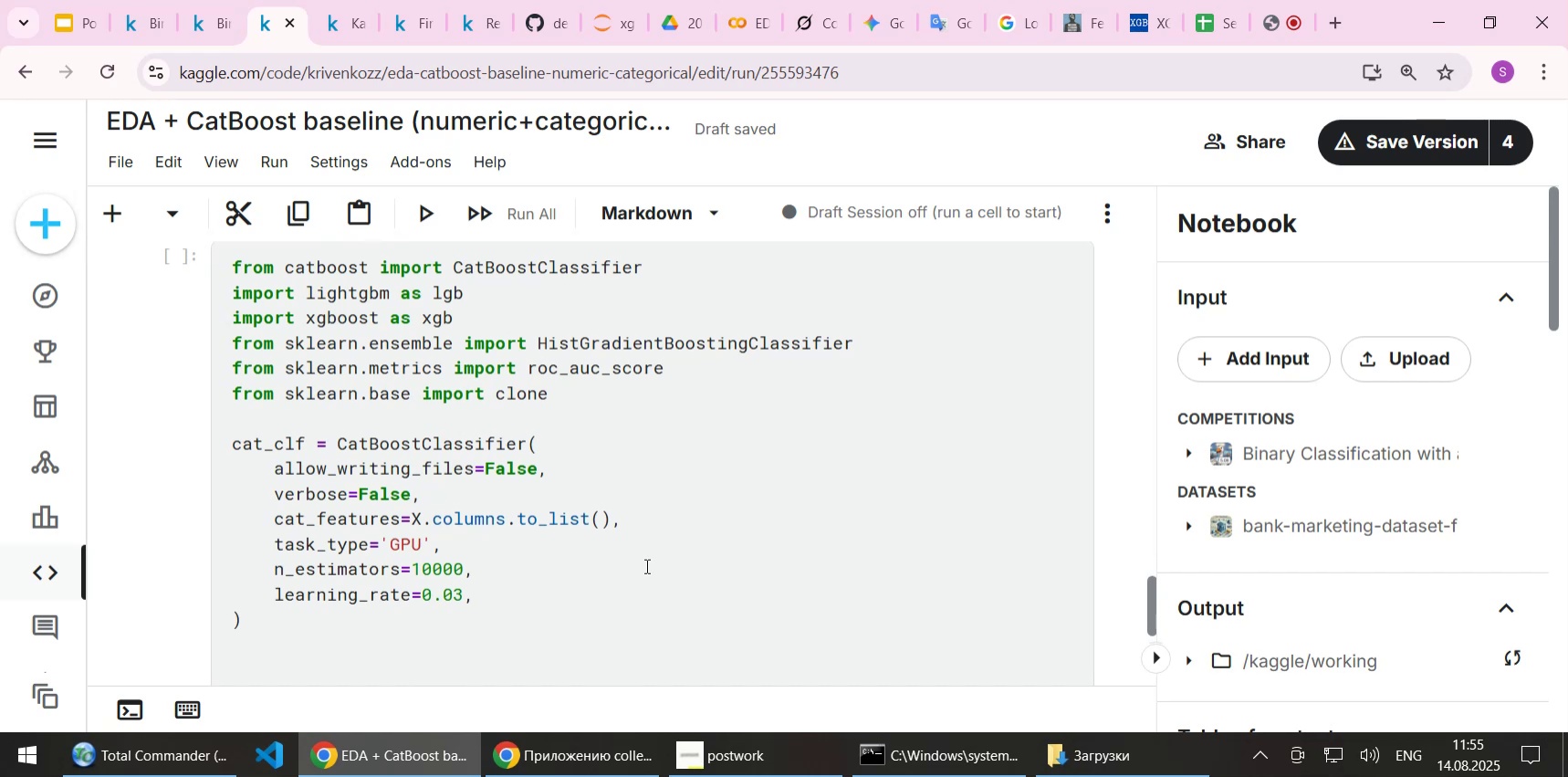 
wait(18.21)
 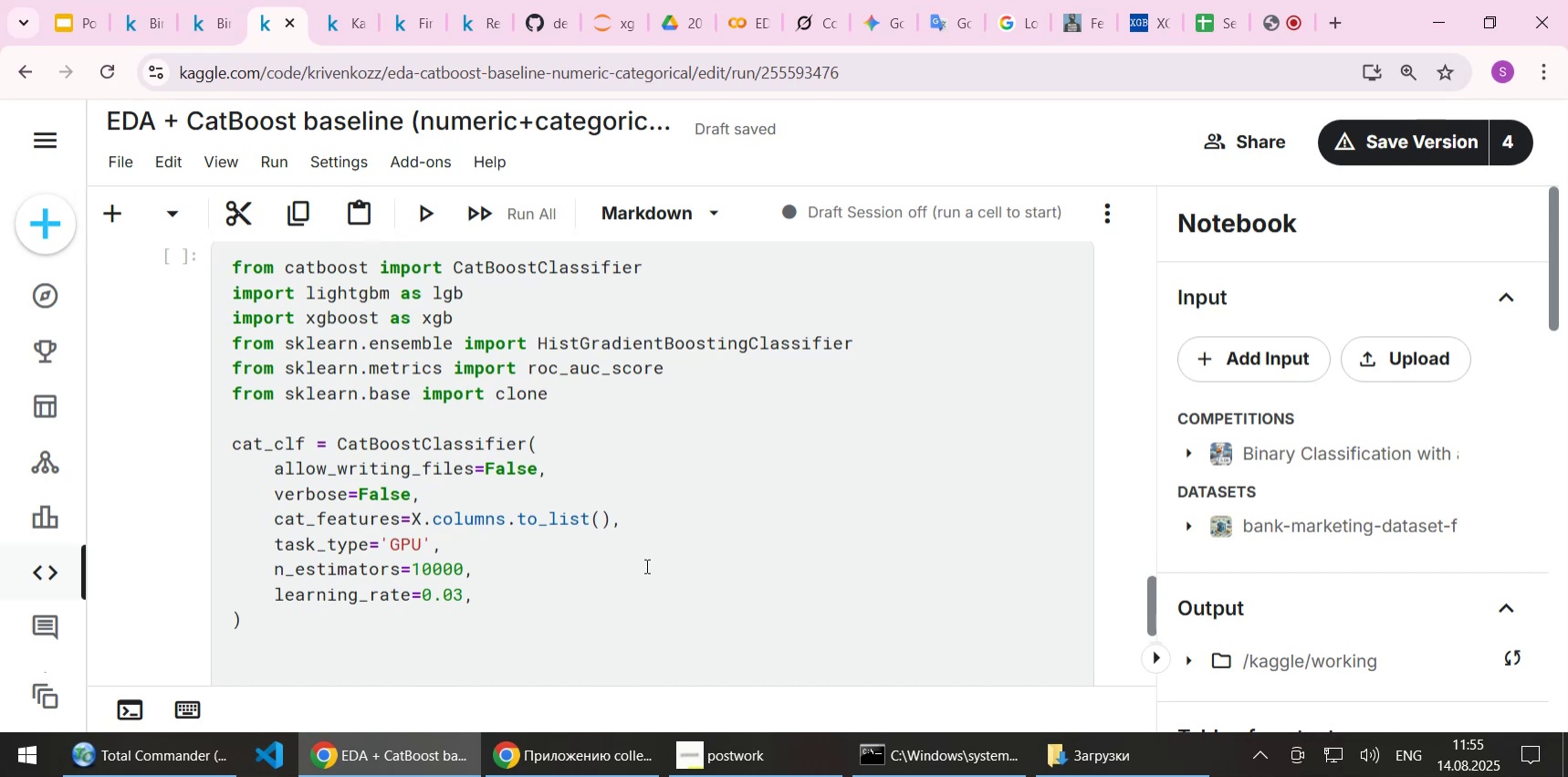 
left_click([224, 21])
 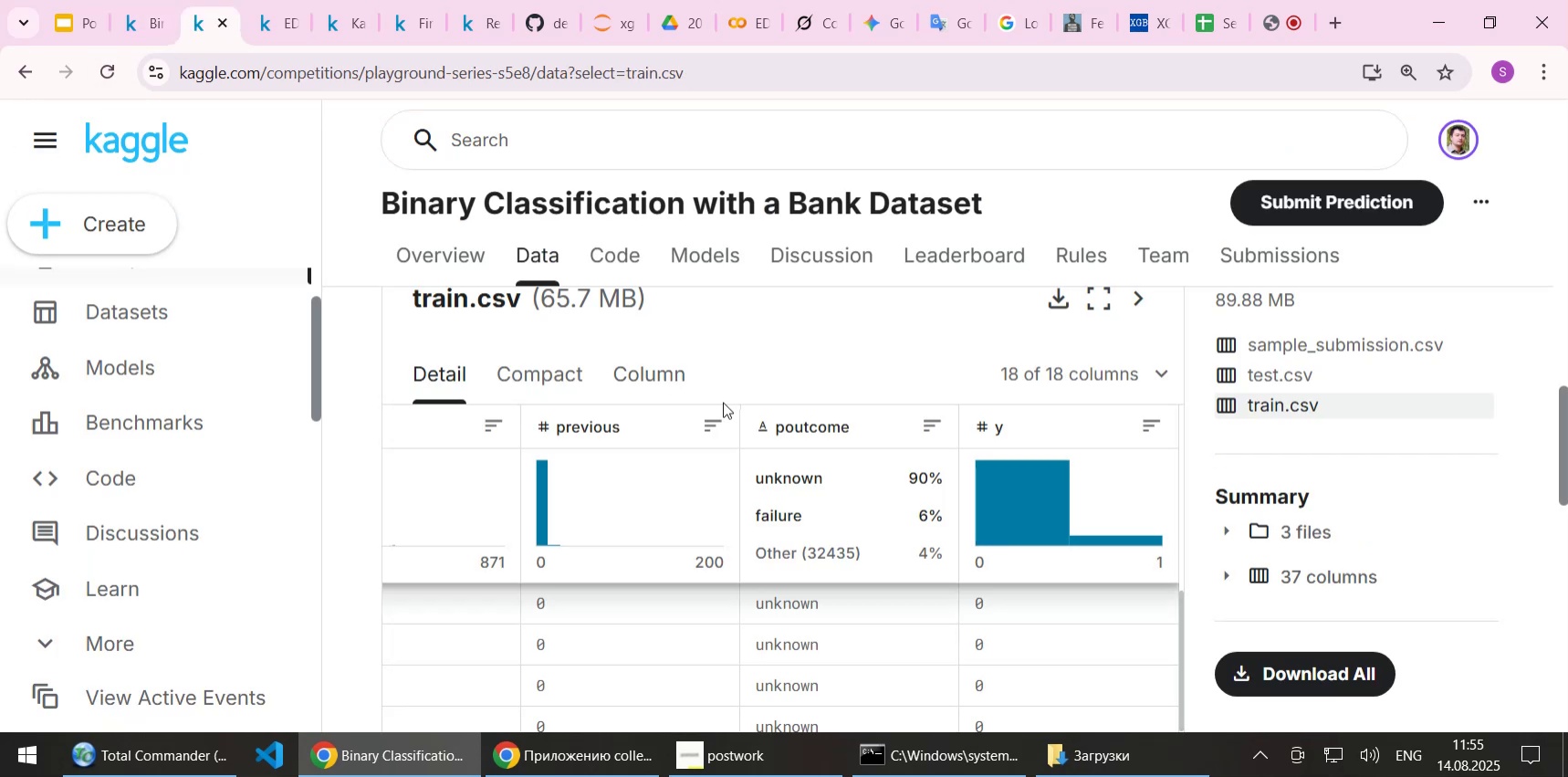 
scroll: coordinate [709, 508], scroll_direction: down, amount: 1.0
 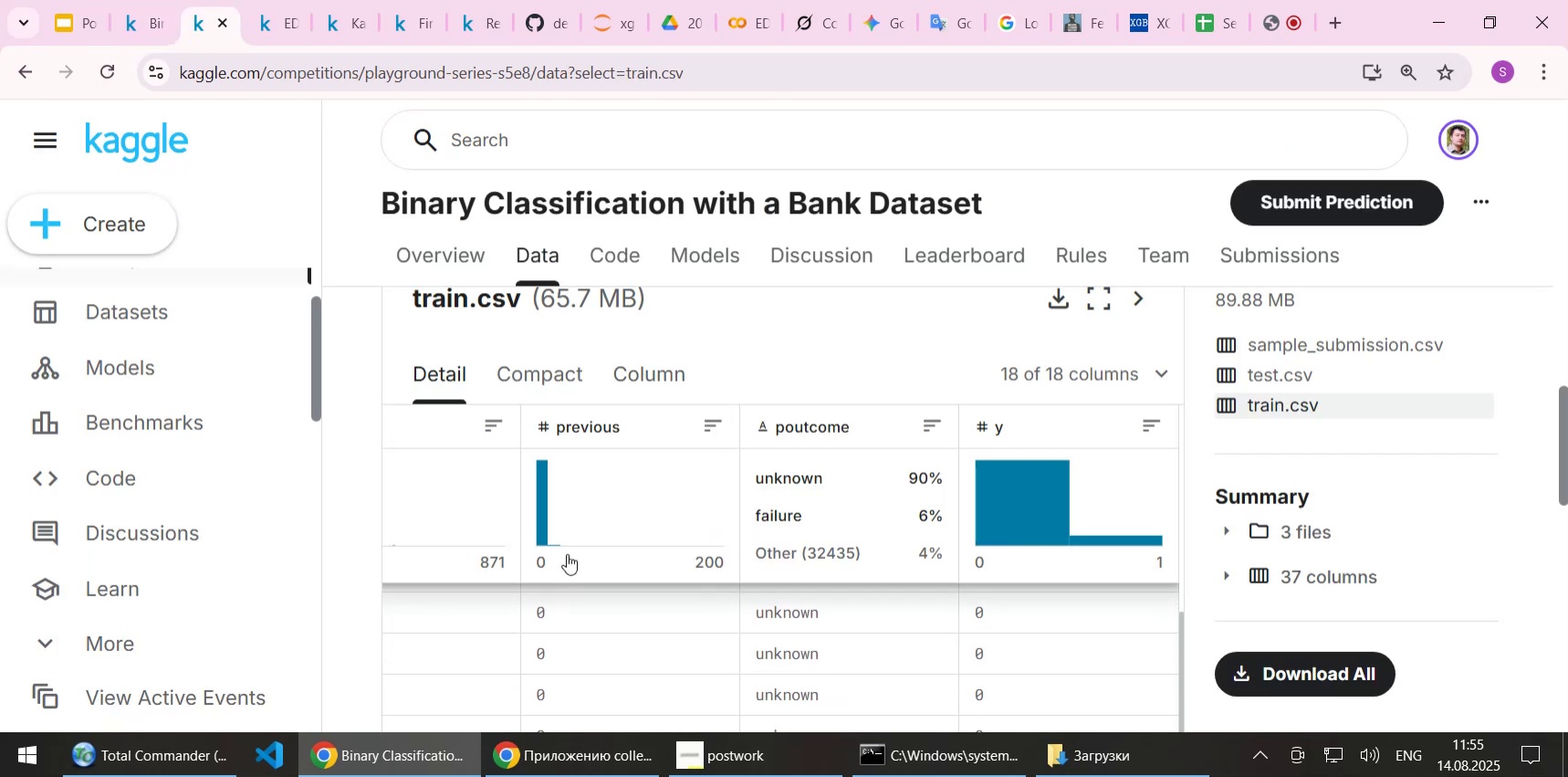 
wait(5.53)
 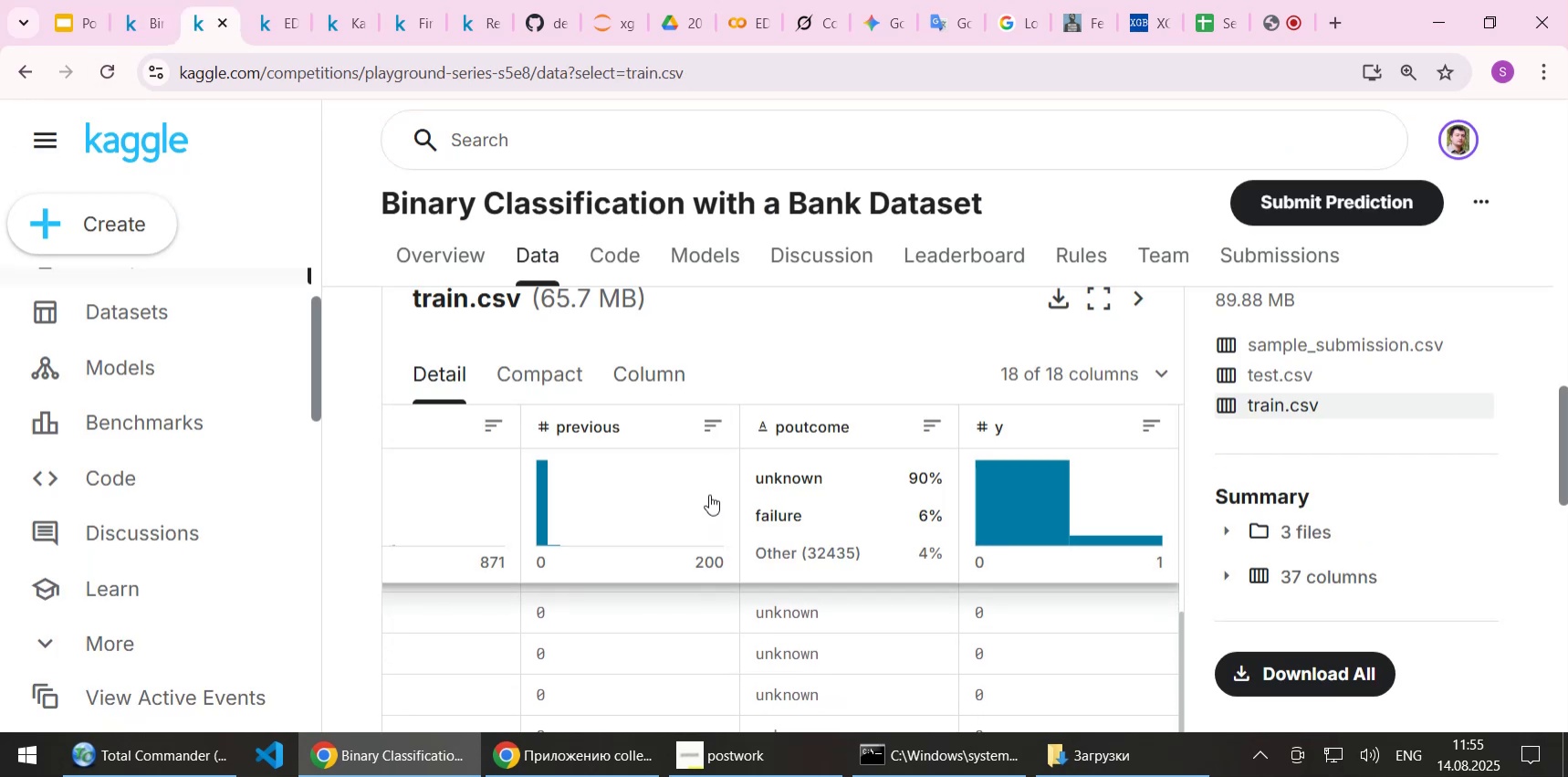 
left_click_drag(start_coordinate=[430, 497], to_coordinate=[376, 496])
 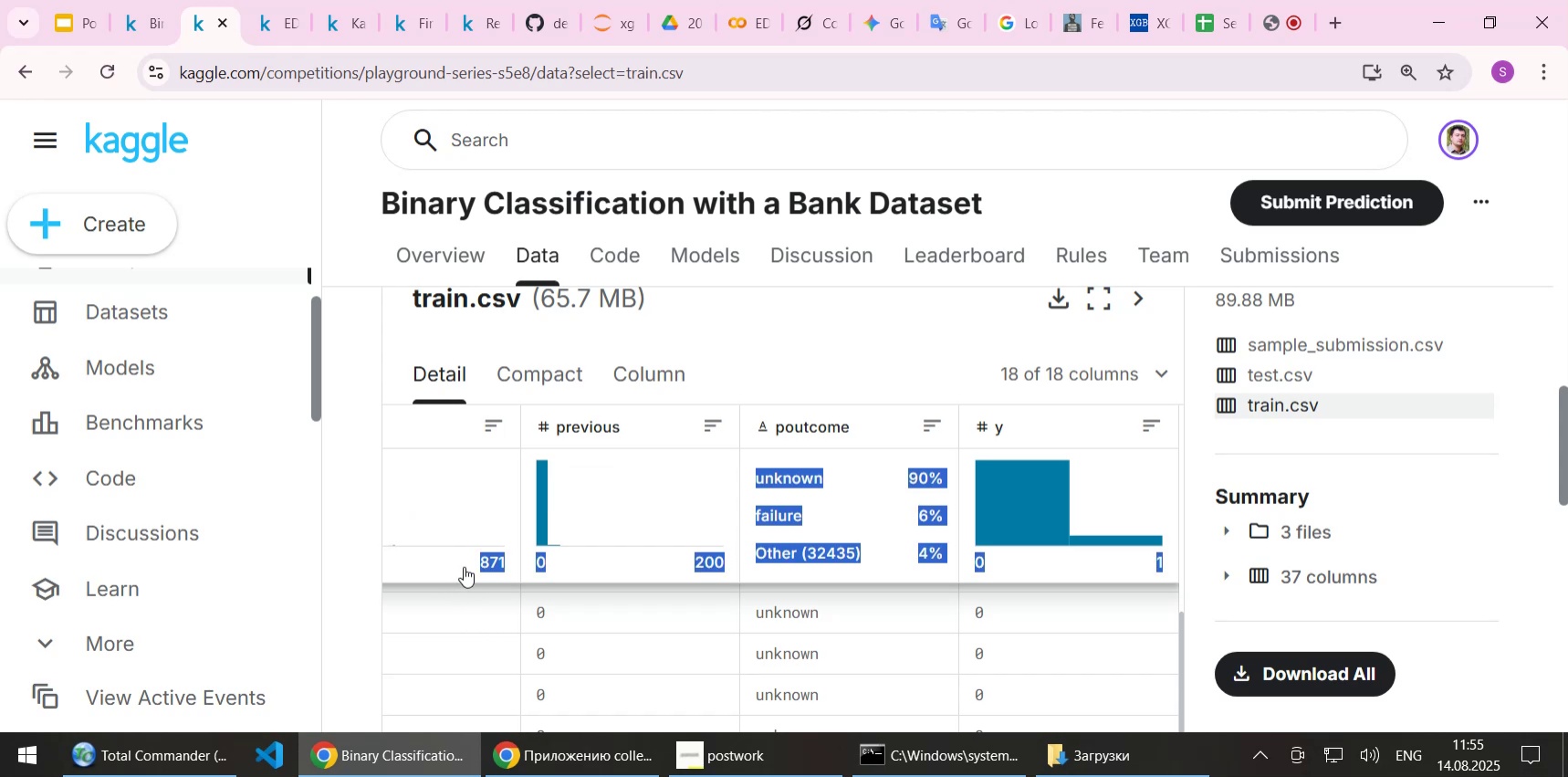 
left_click([463, 564])
 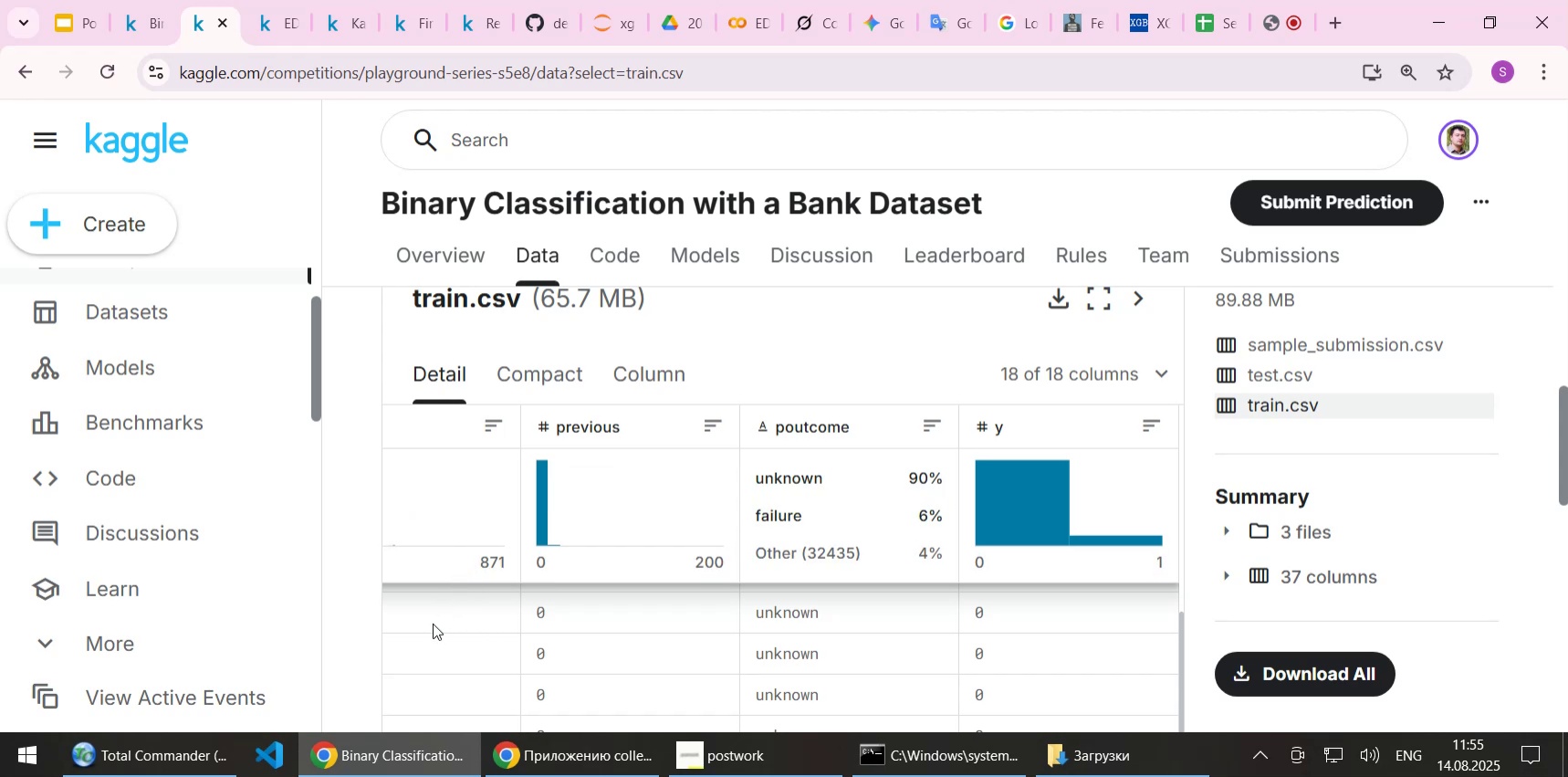 
left_click_drag(start_coordinate=[415, 616], to_coordinate=[366, 611])
 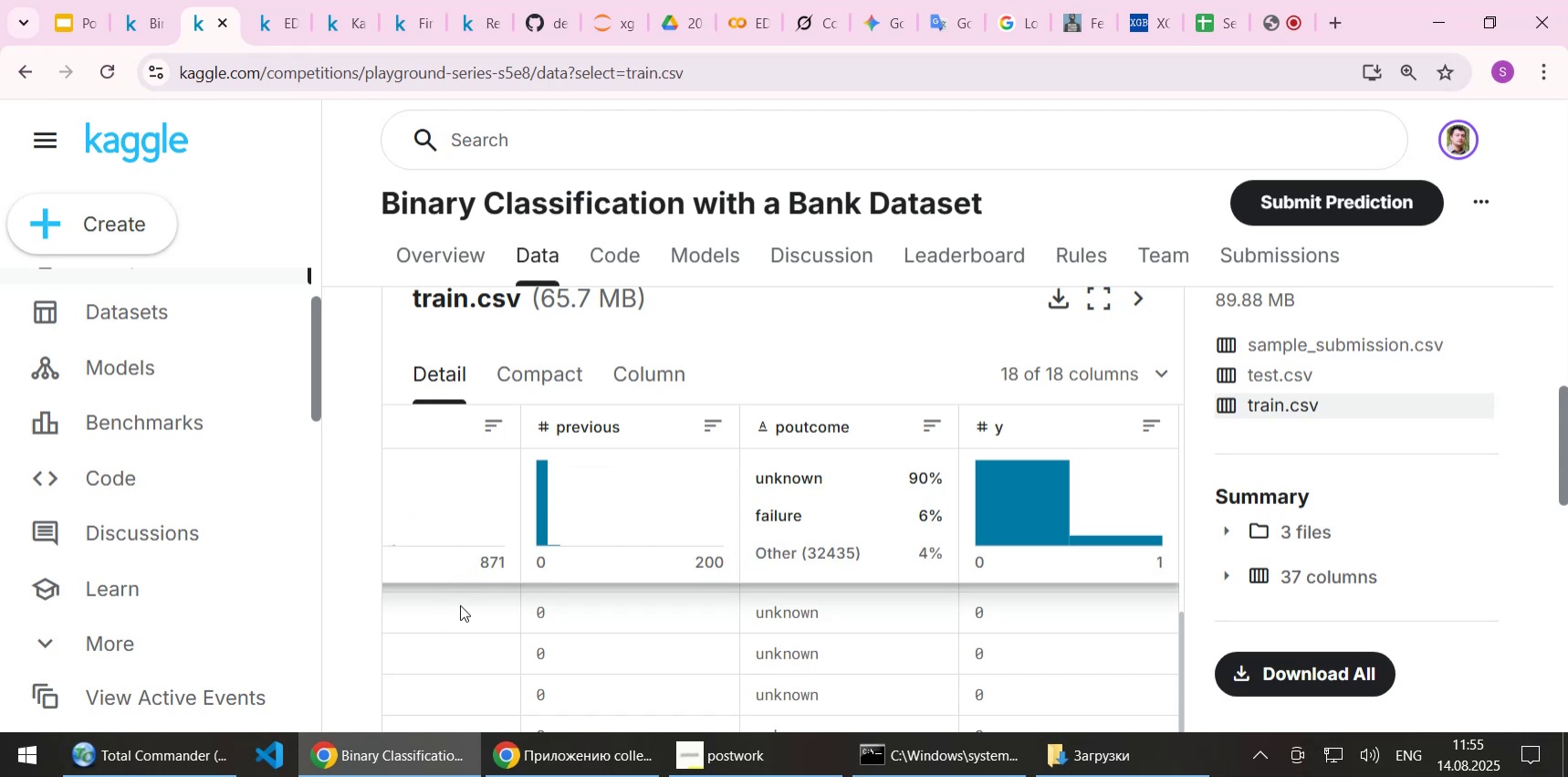 
left_click([460, 604])
 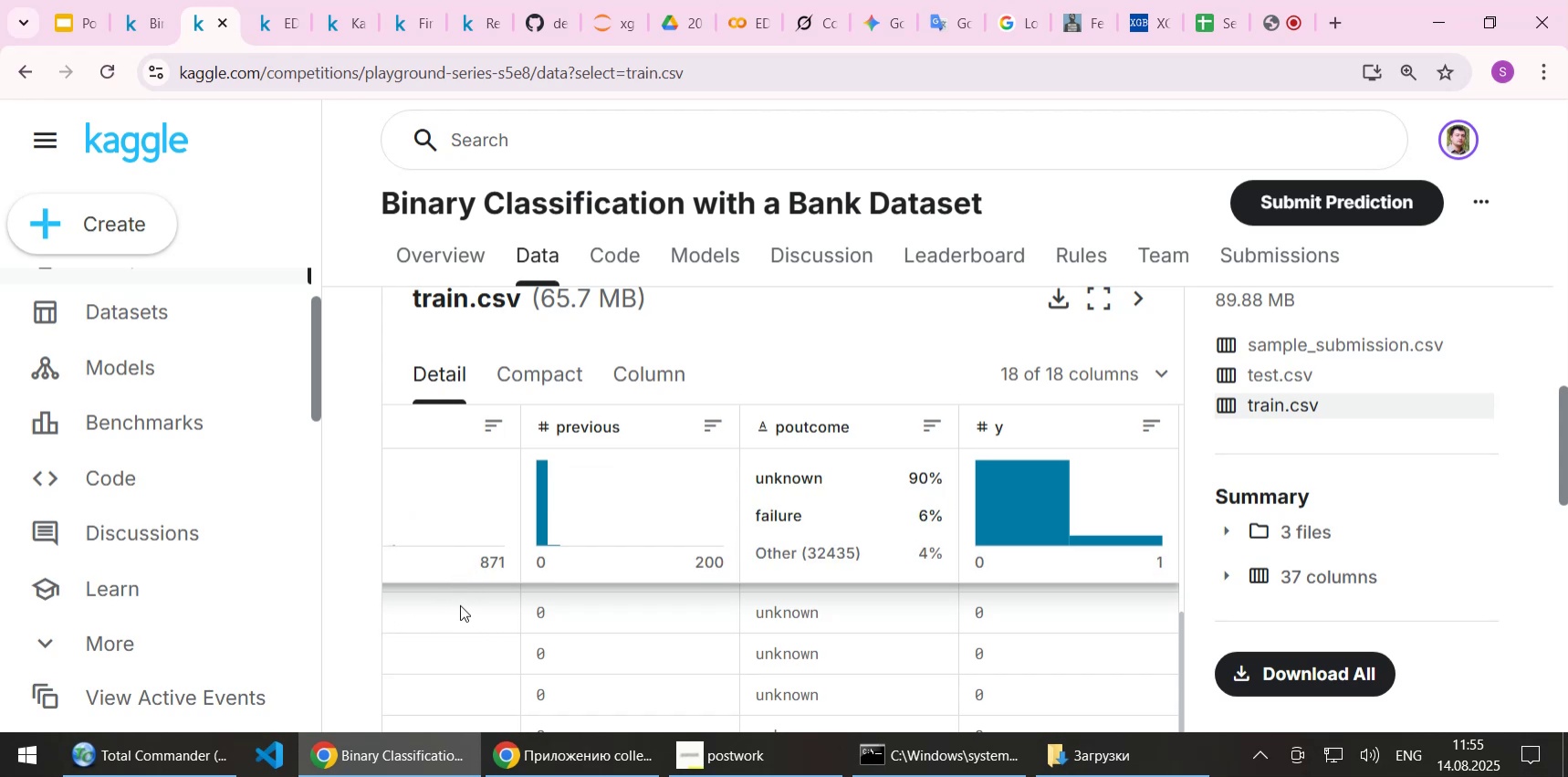 
scroll: coordinate [465, 600], scroll_direction: up, amount: 1.0
 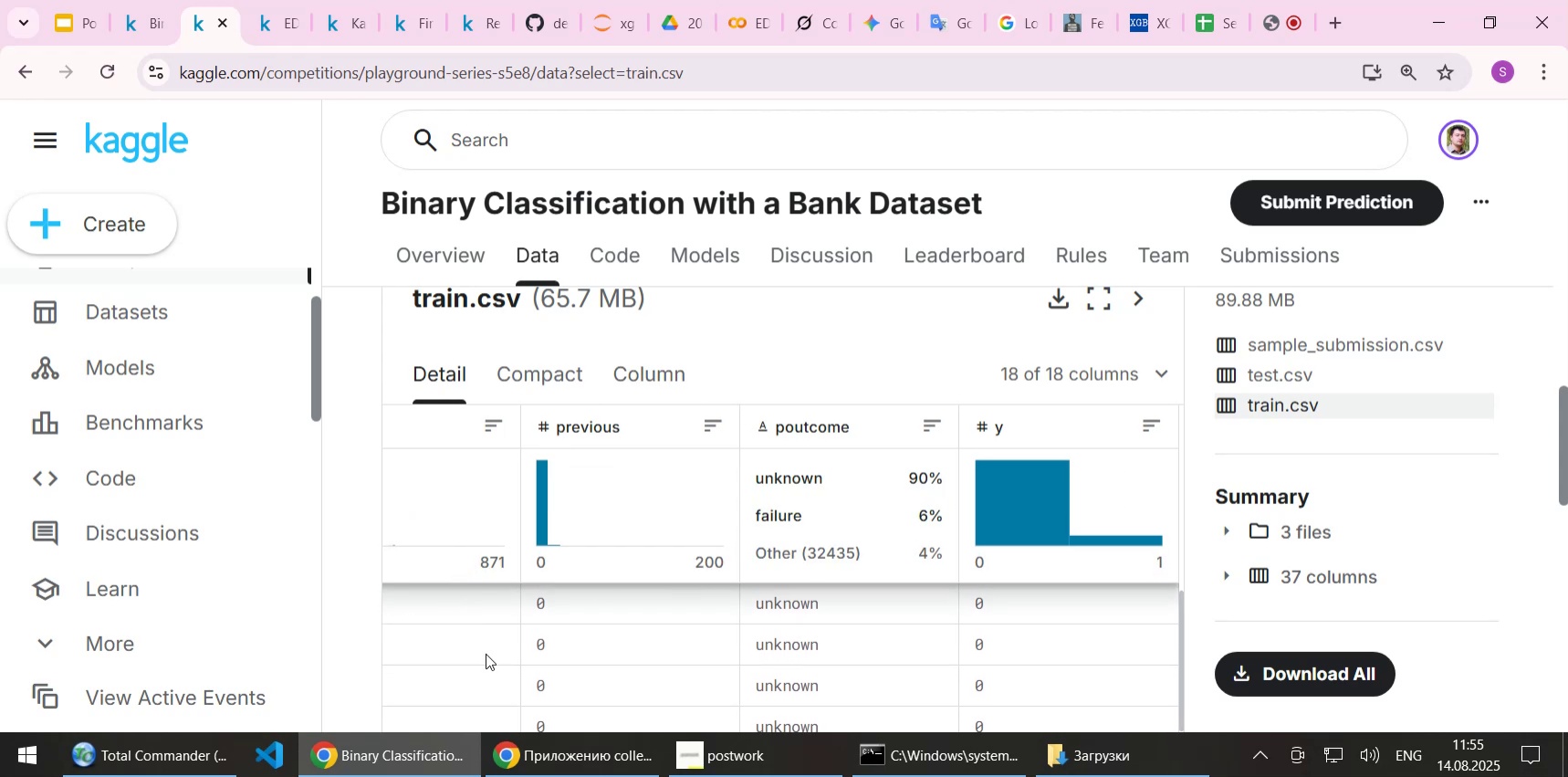 
left_click_drag(start_coordinate=[495, 671], to_coordinate=[338, 683])
 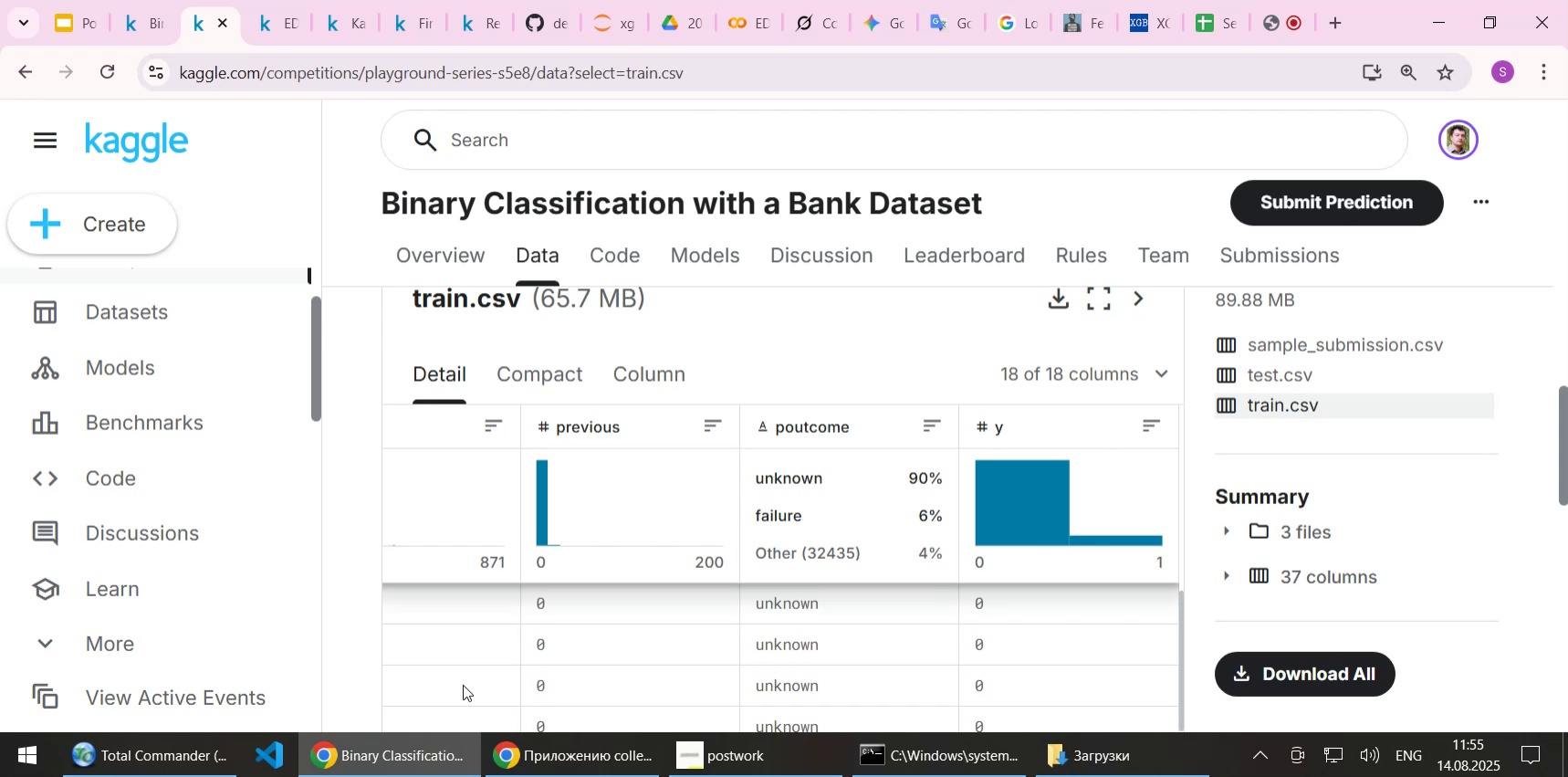 
left_click([463, 684])
 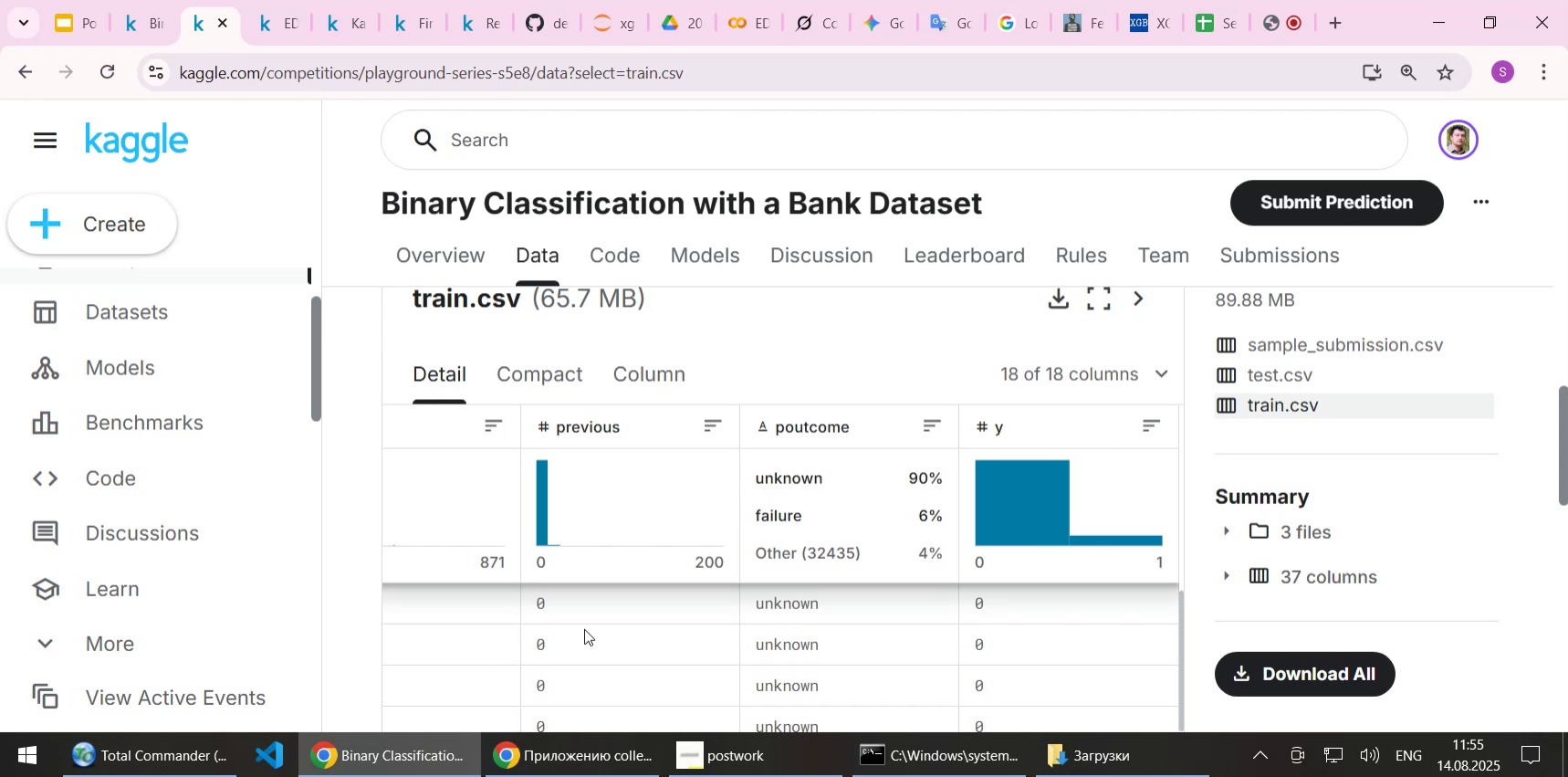 
scroll: coordinate [1206, 565], scroll_direction: down, amount: 3.0
 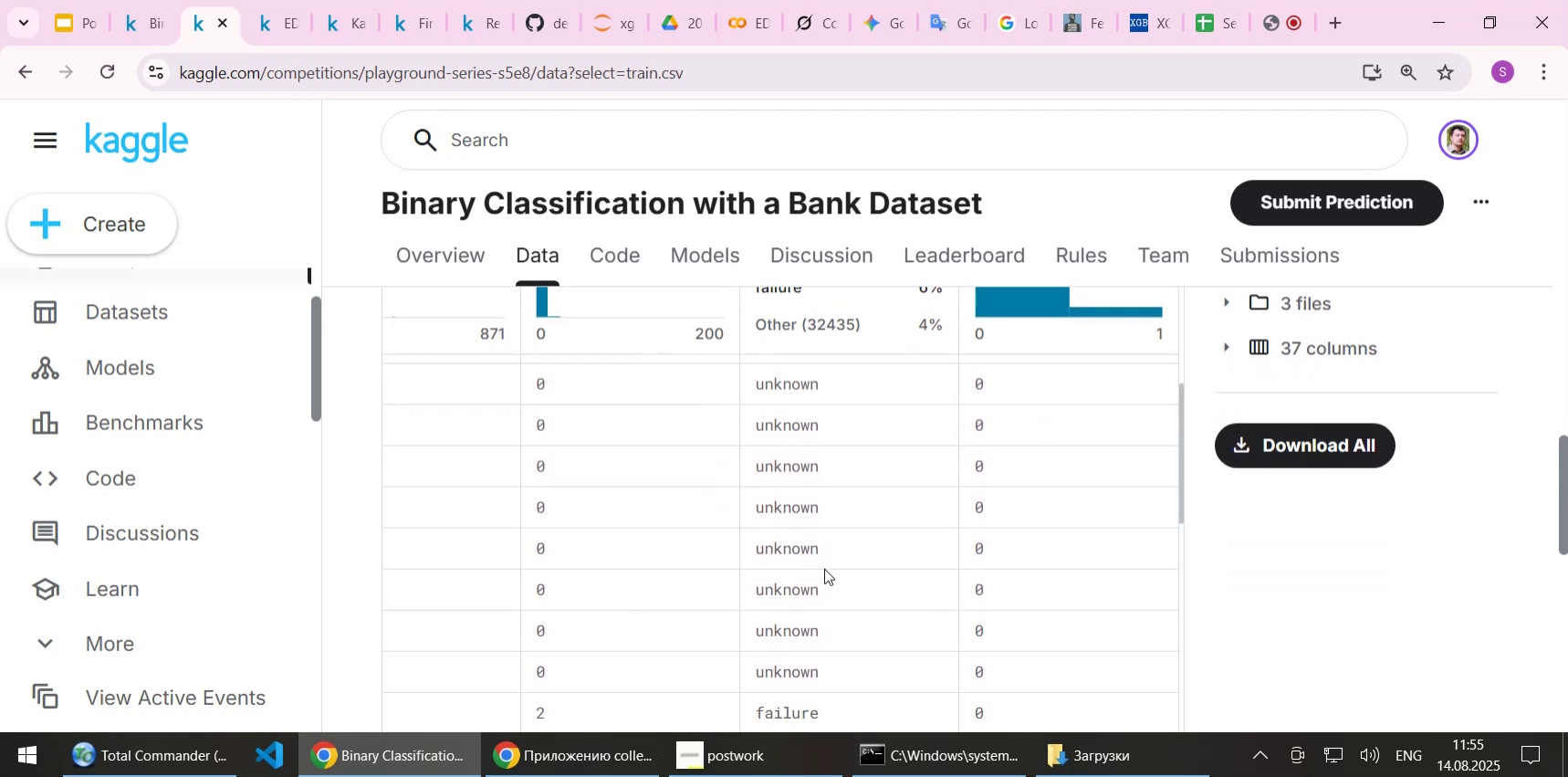 
left_click_drag(start_coordinate=[821, 551], to_coordinate=[337, 562])
 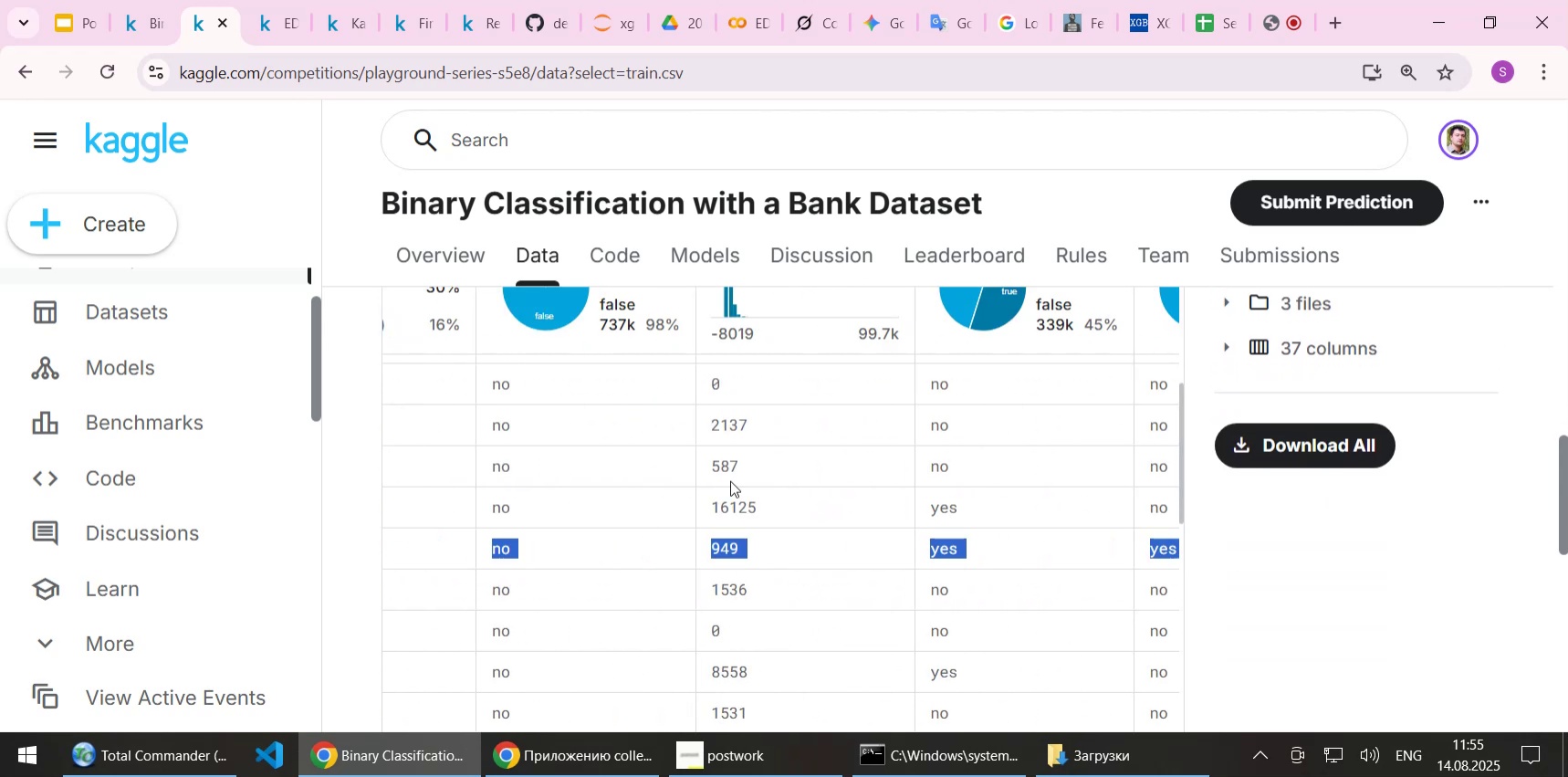 
scroll: coordinate [907, 465], scroll_direction: up, amount: 12.0
 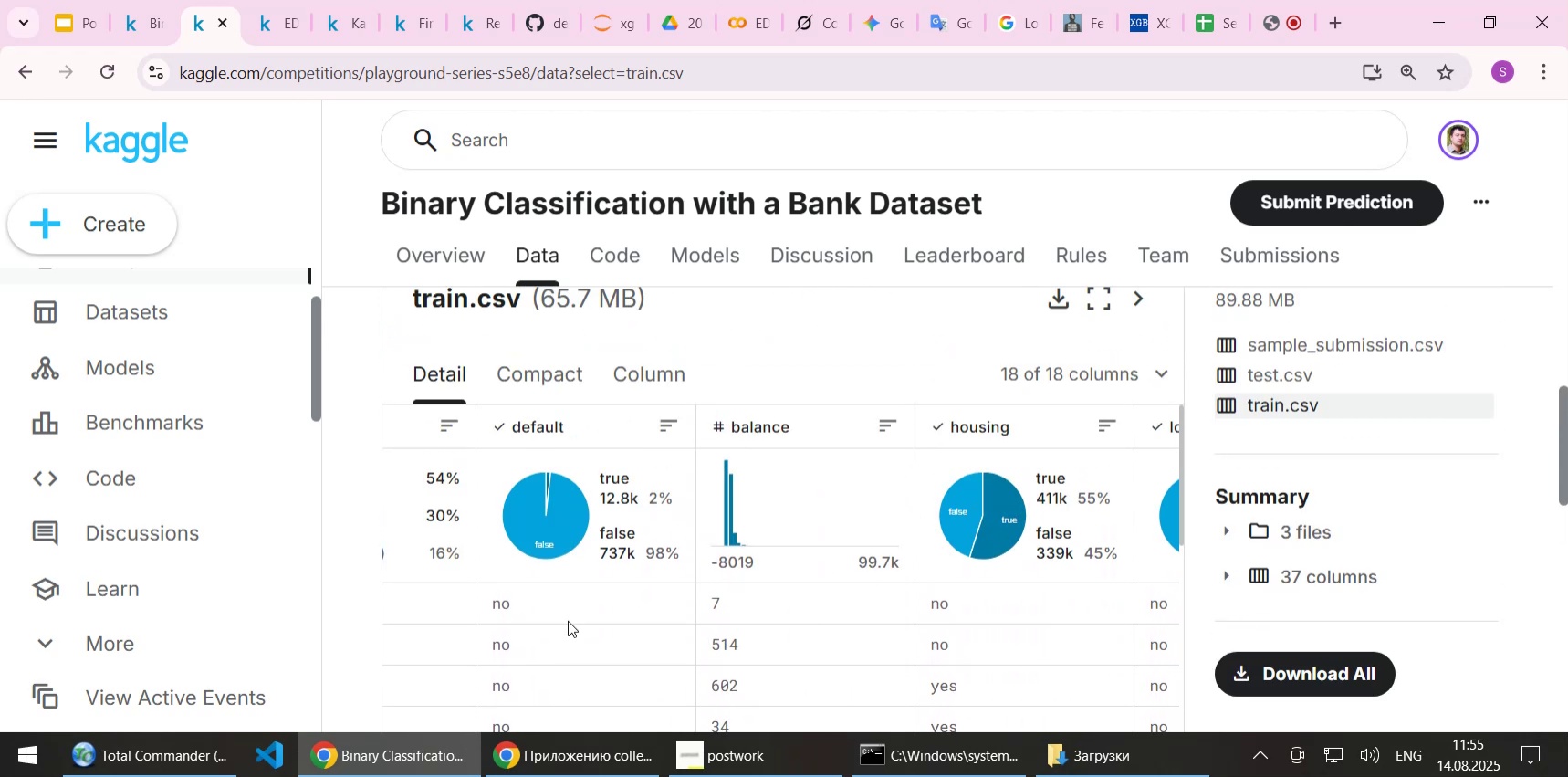 
left_click_drag(start_coordinate=[541, 609], to_coordinate=[361, 608])
 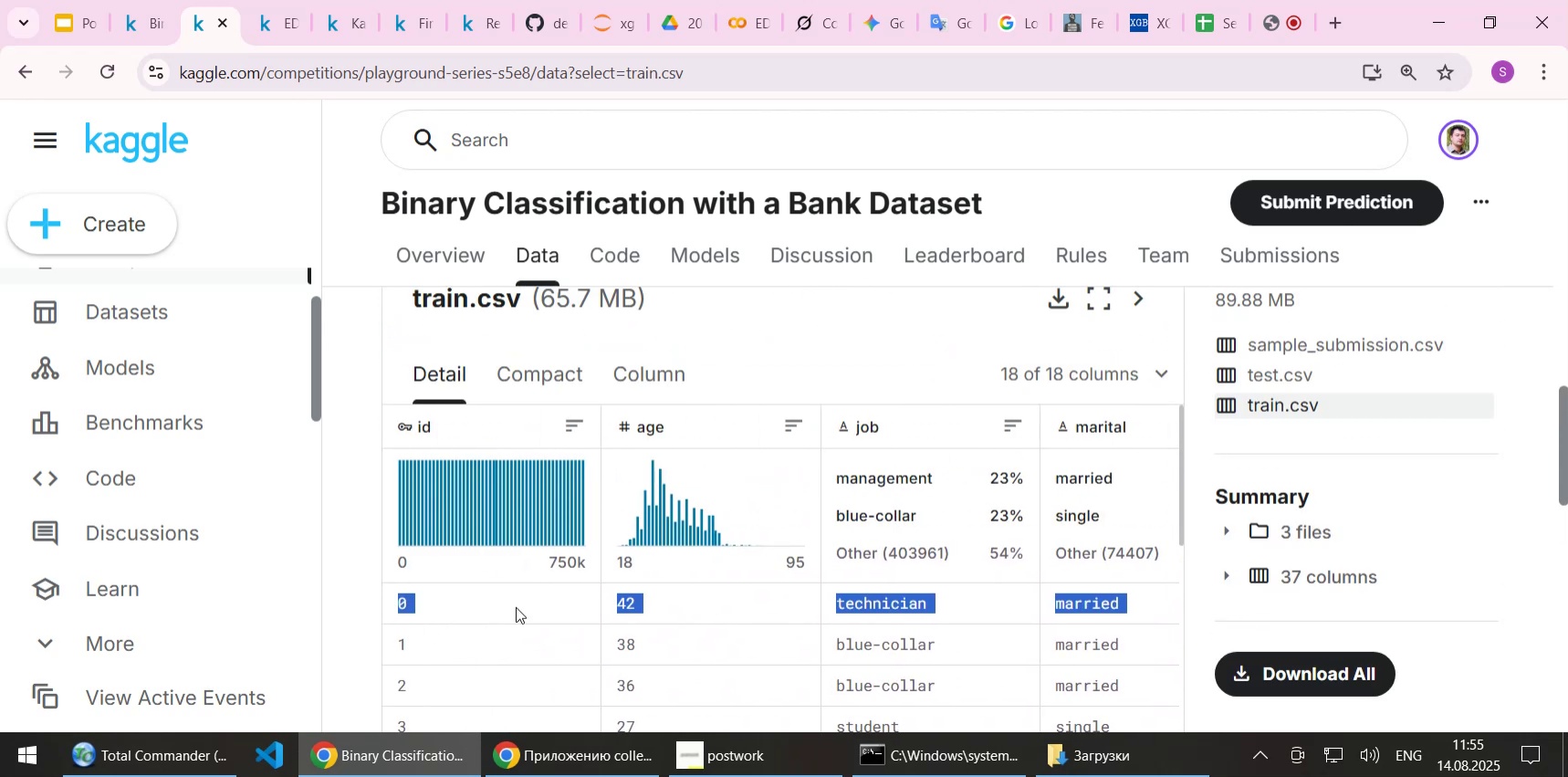 
left_click([516, 606])
 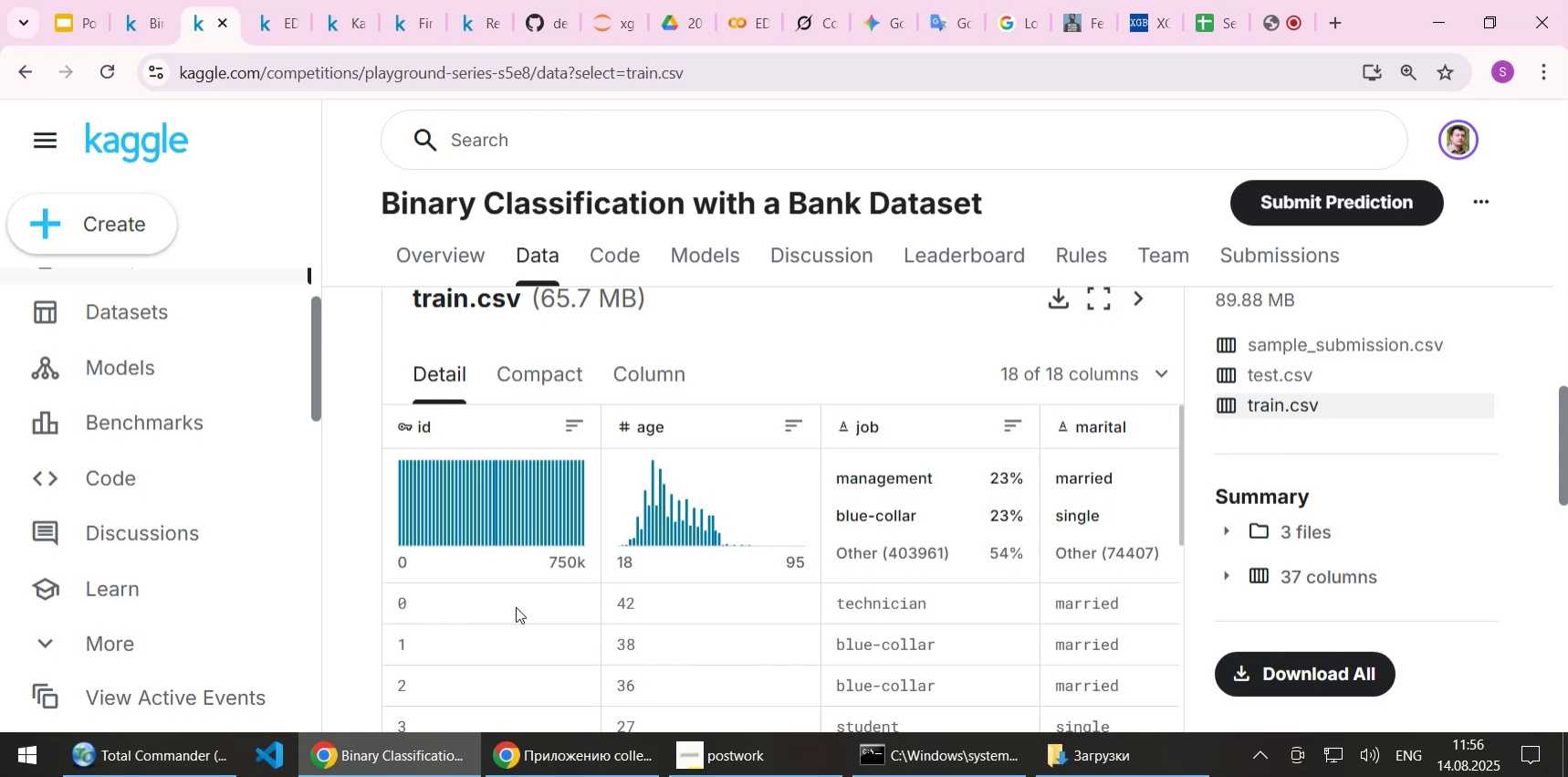 
wait(45.1)
 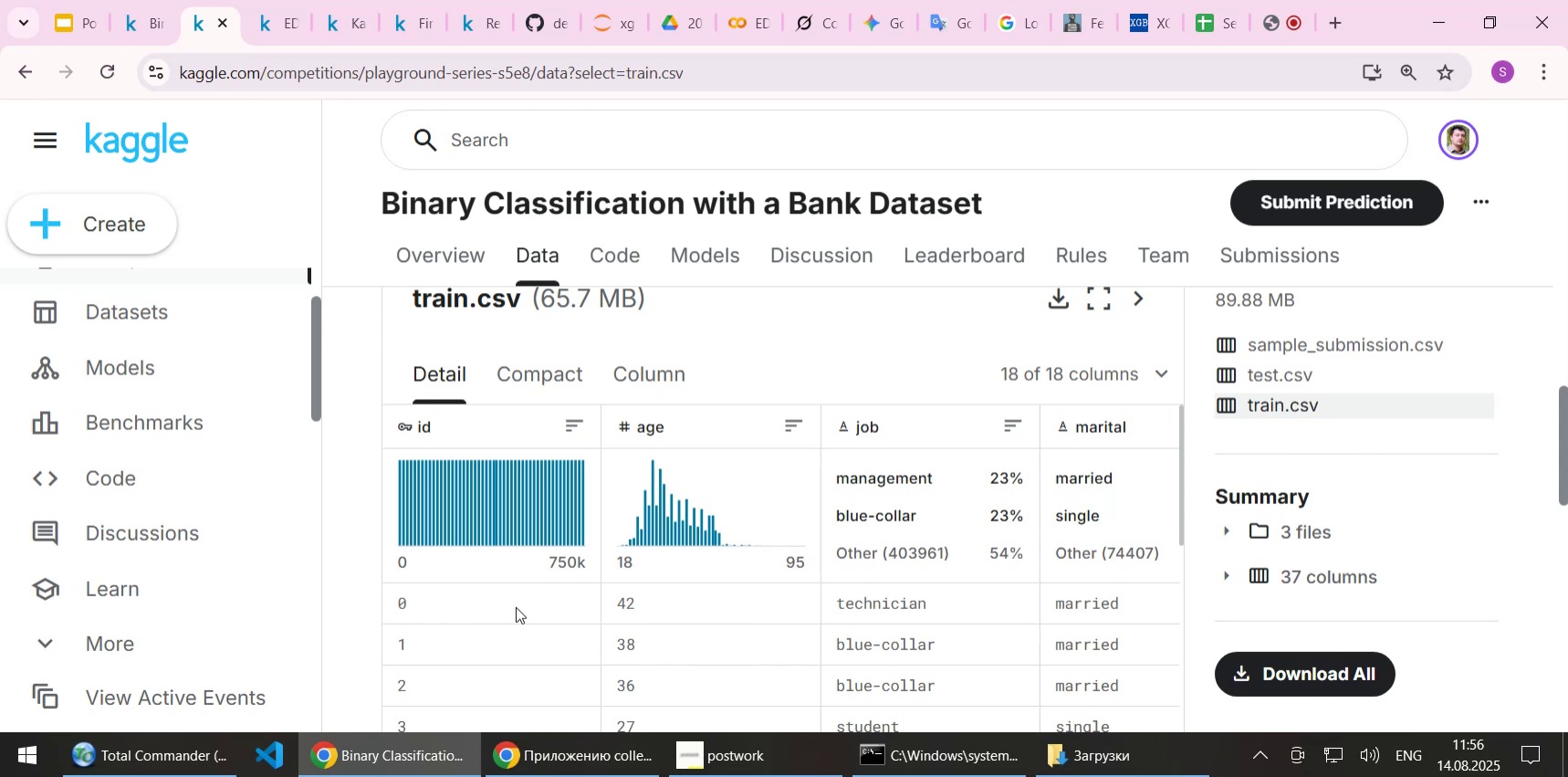 
scroll: coordinate [645, 600], scroll_direction: down, amount: 1.0
 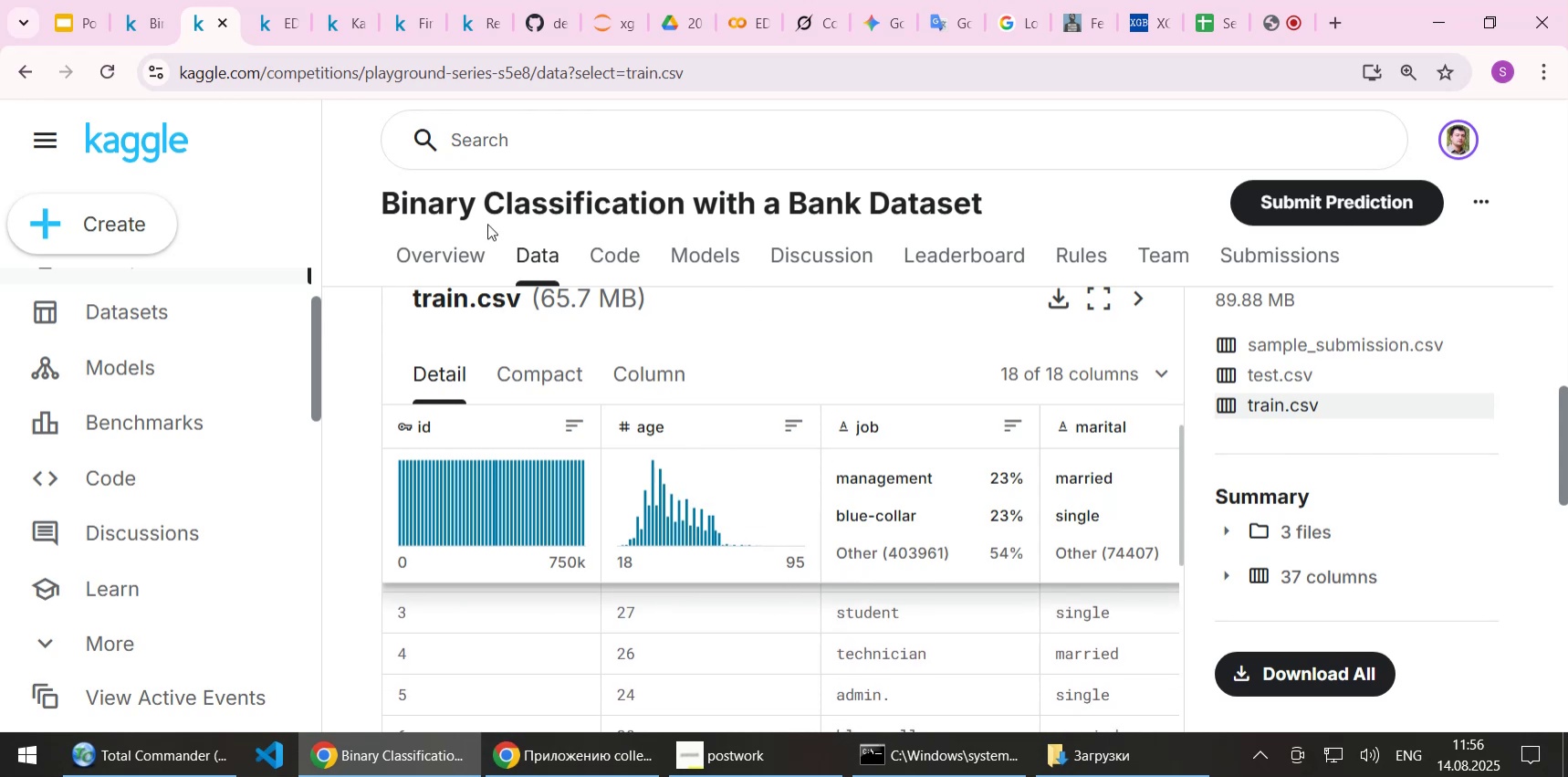 
left_click([408, 28])
 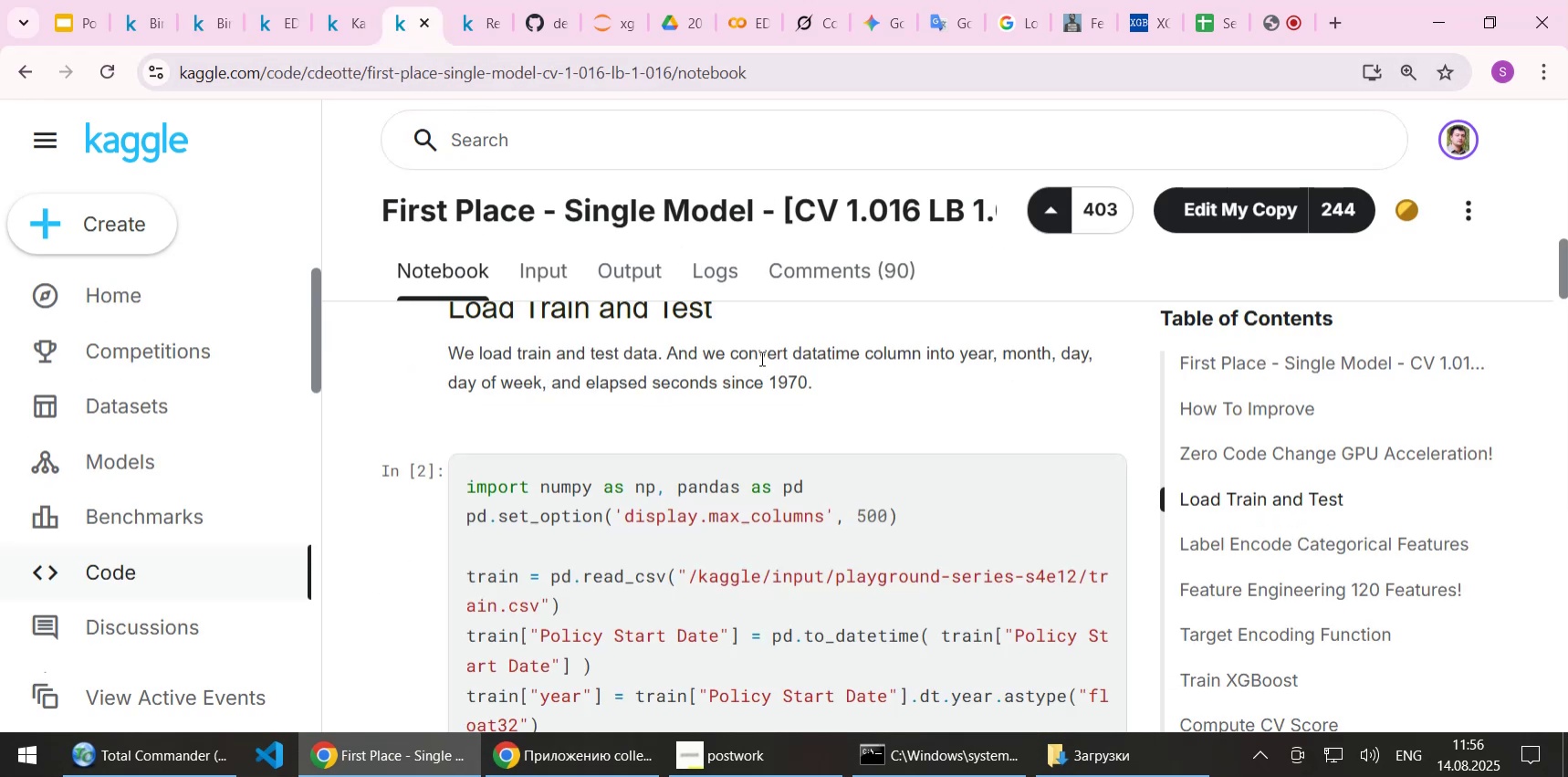 
scroll: coordinate [757, 411], scroll_direction: up, amount: 1.0
 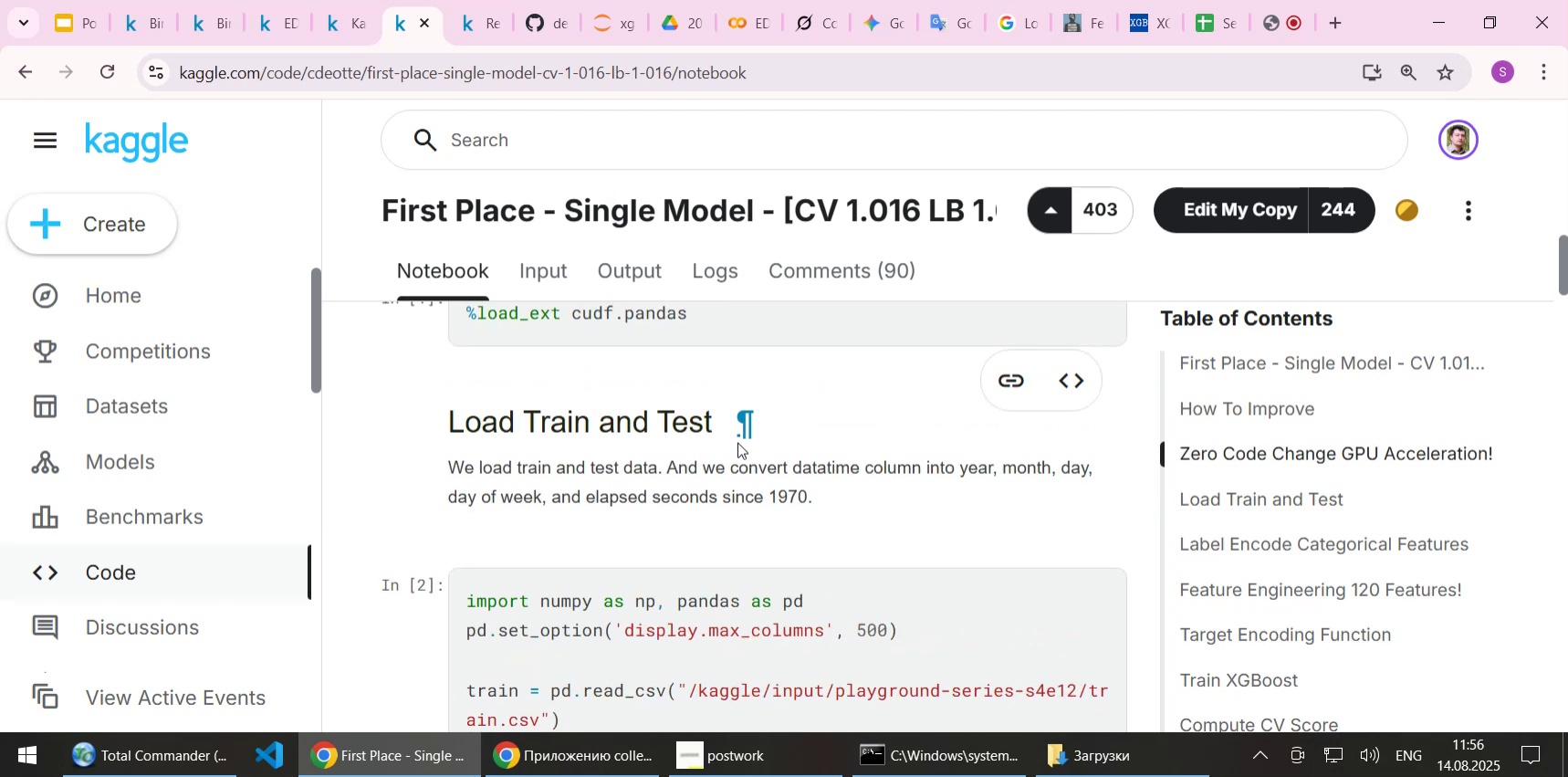 
scroll: coordinate [810, 484], scroll_direction: down, amount: 5.0
 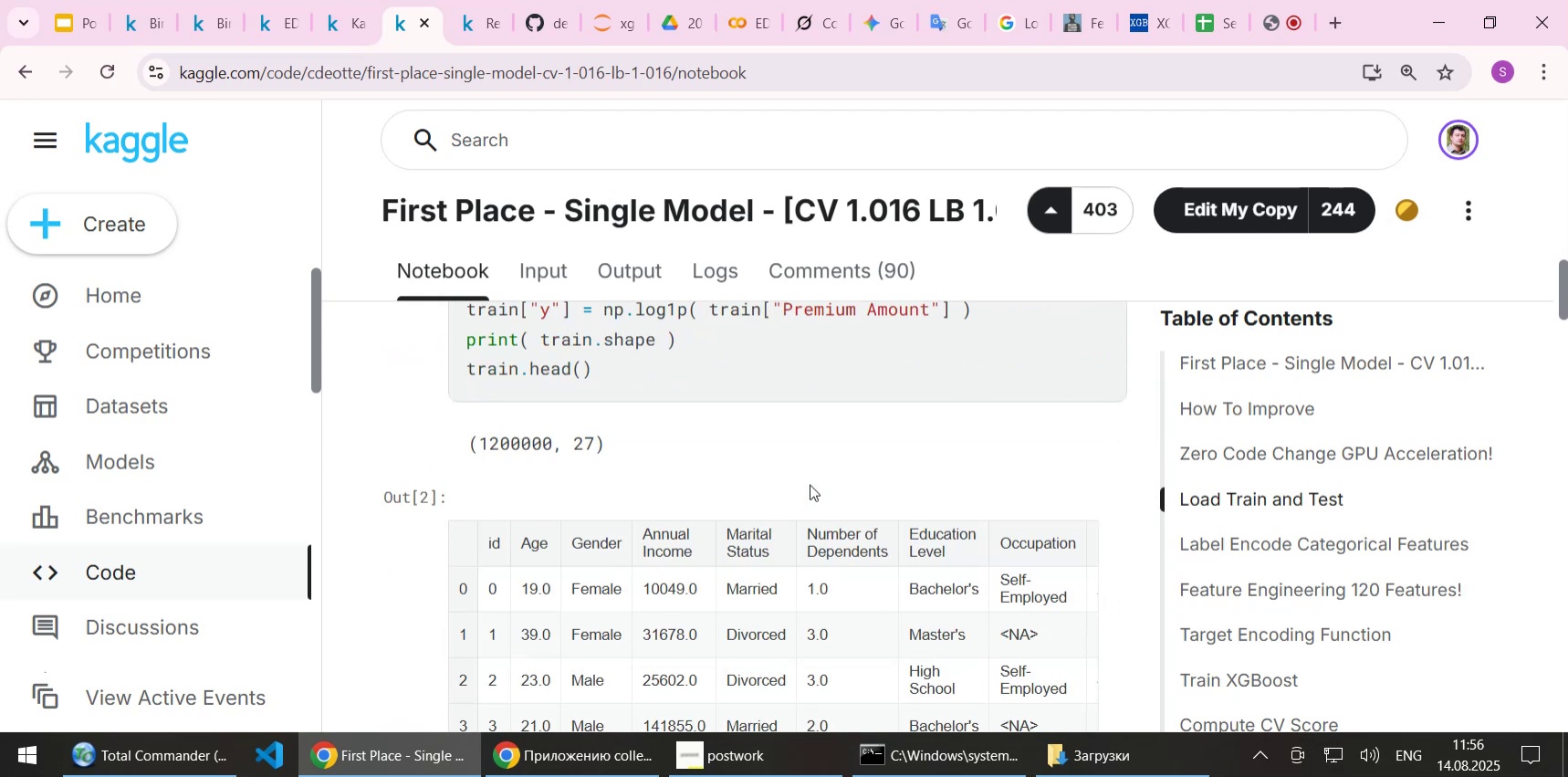 
scroll: coordinate [810, 484], scroll_direction: up, amount: 1.0
 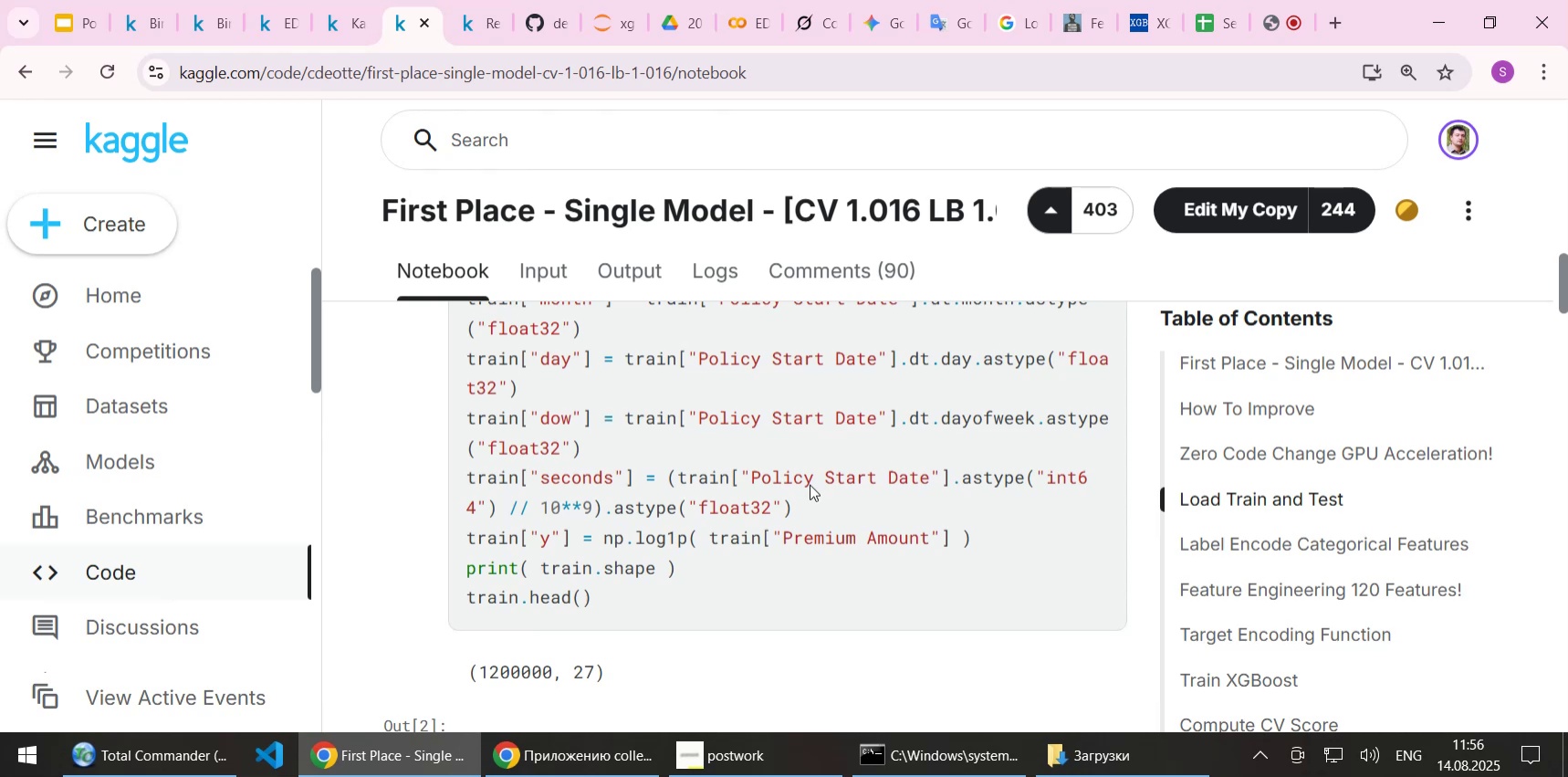 
wait(7.23)
 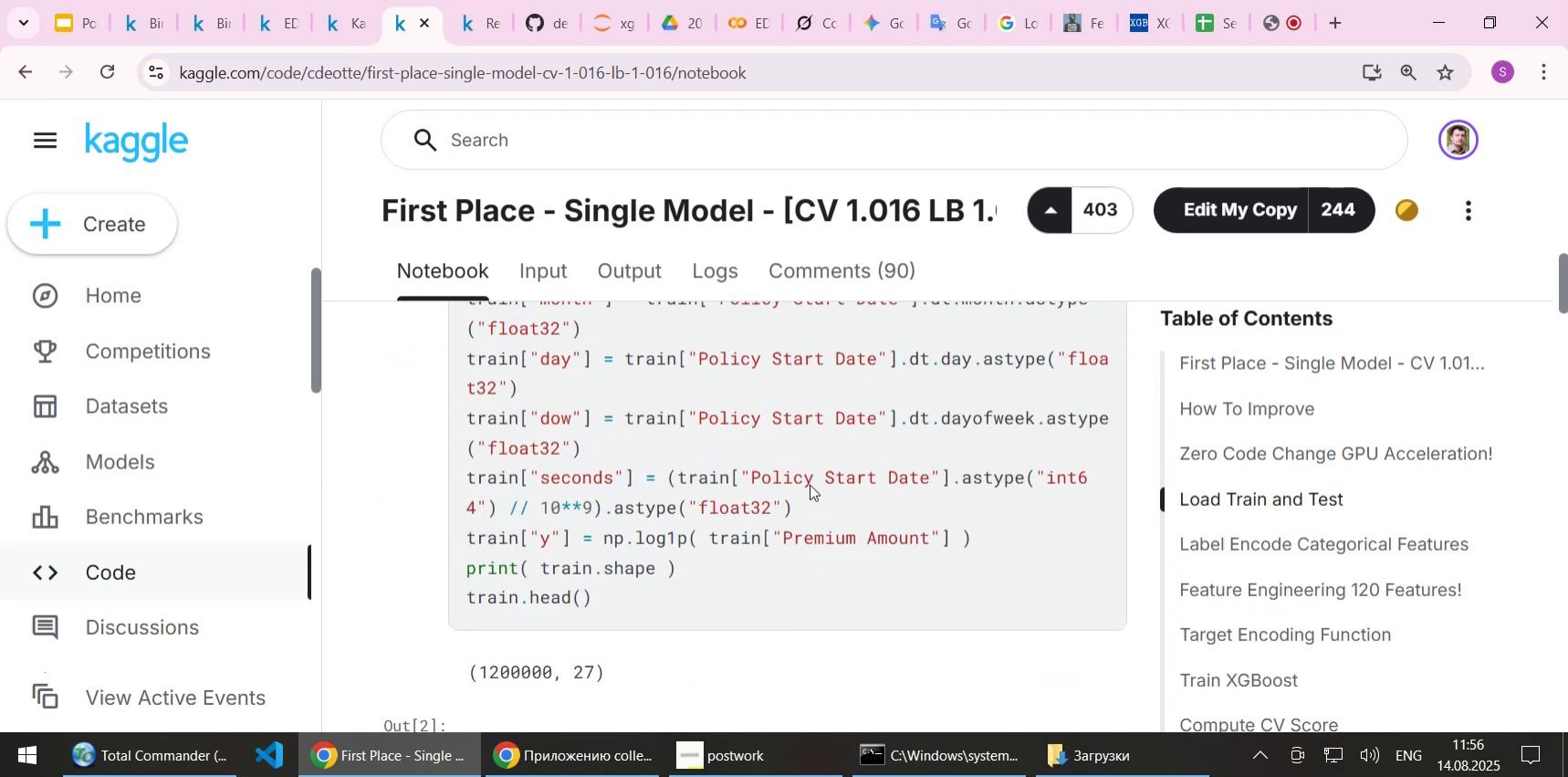 
scroll: coordinate [810, 484], scroll_direction: up, amount: 1.0
 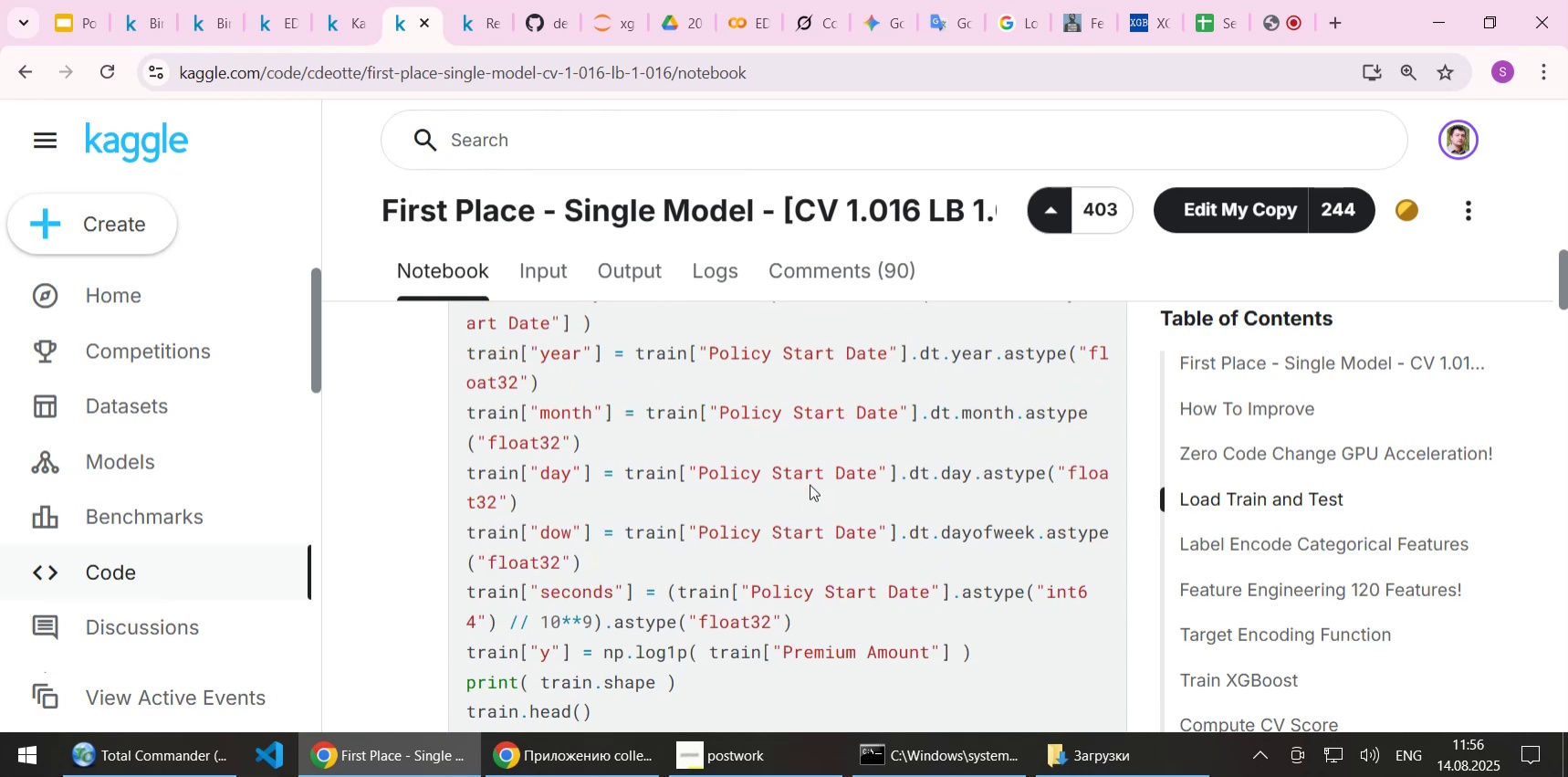 
scroll: coordinate [810, 484], scroll_direction: down, amount: 3.0
 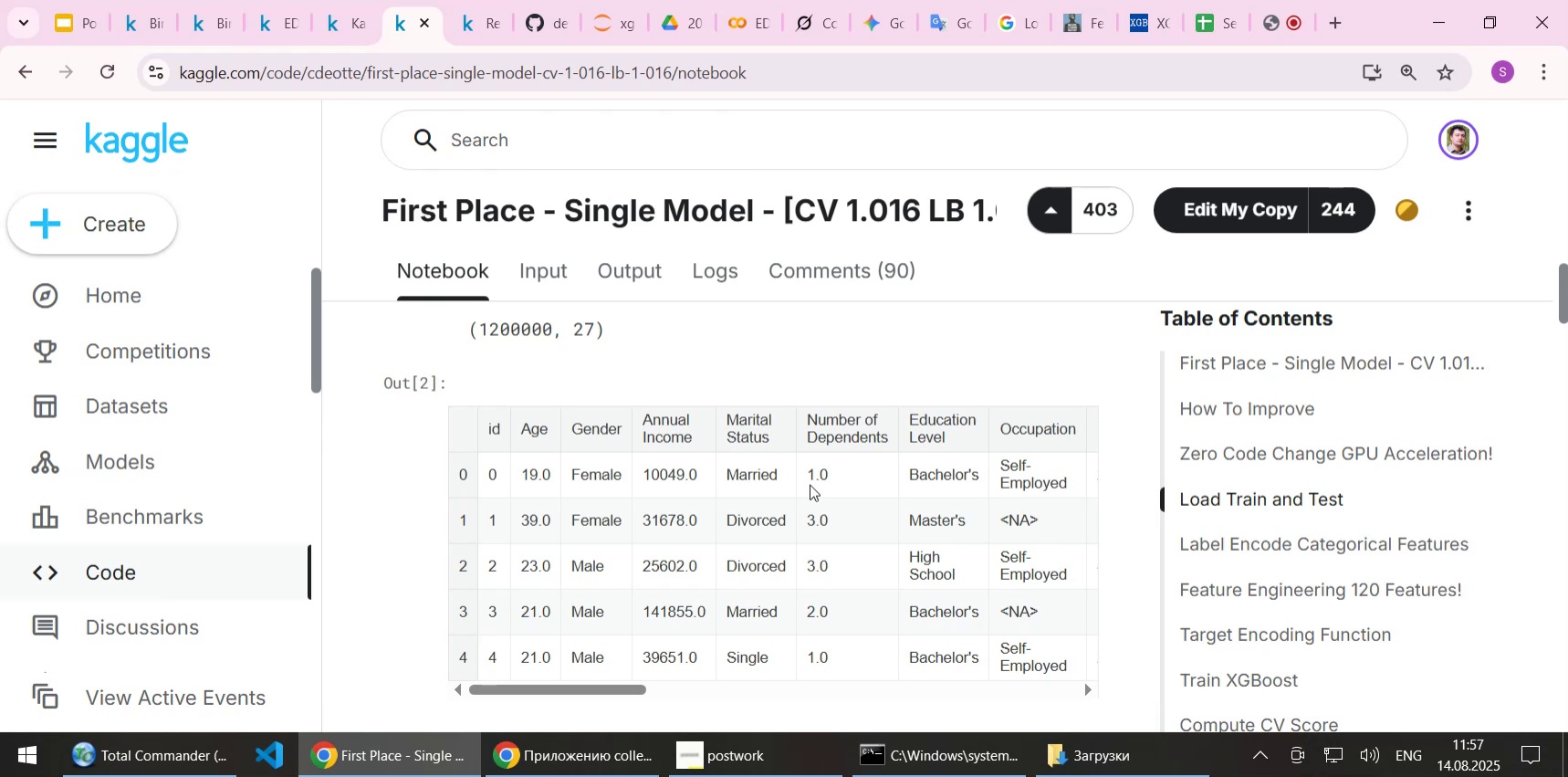 
wait(5.44)
 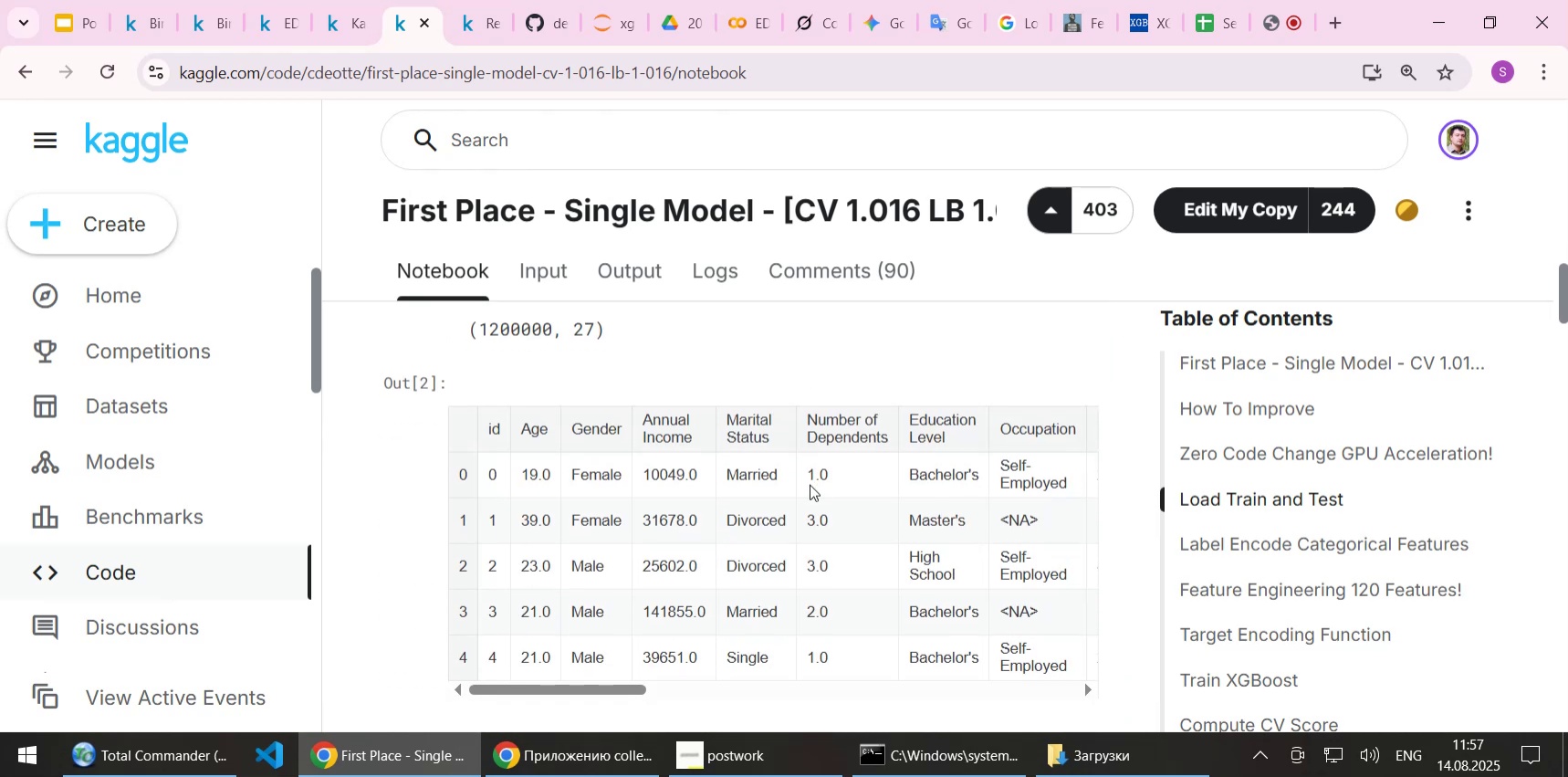 
scroll: coordinate [810, 484], scroll_direction: down, amount: 4.0
 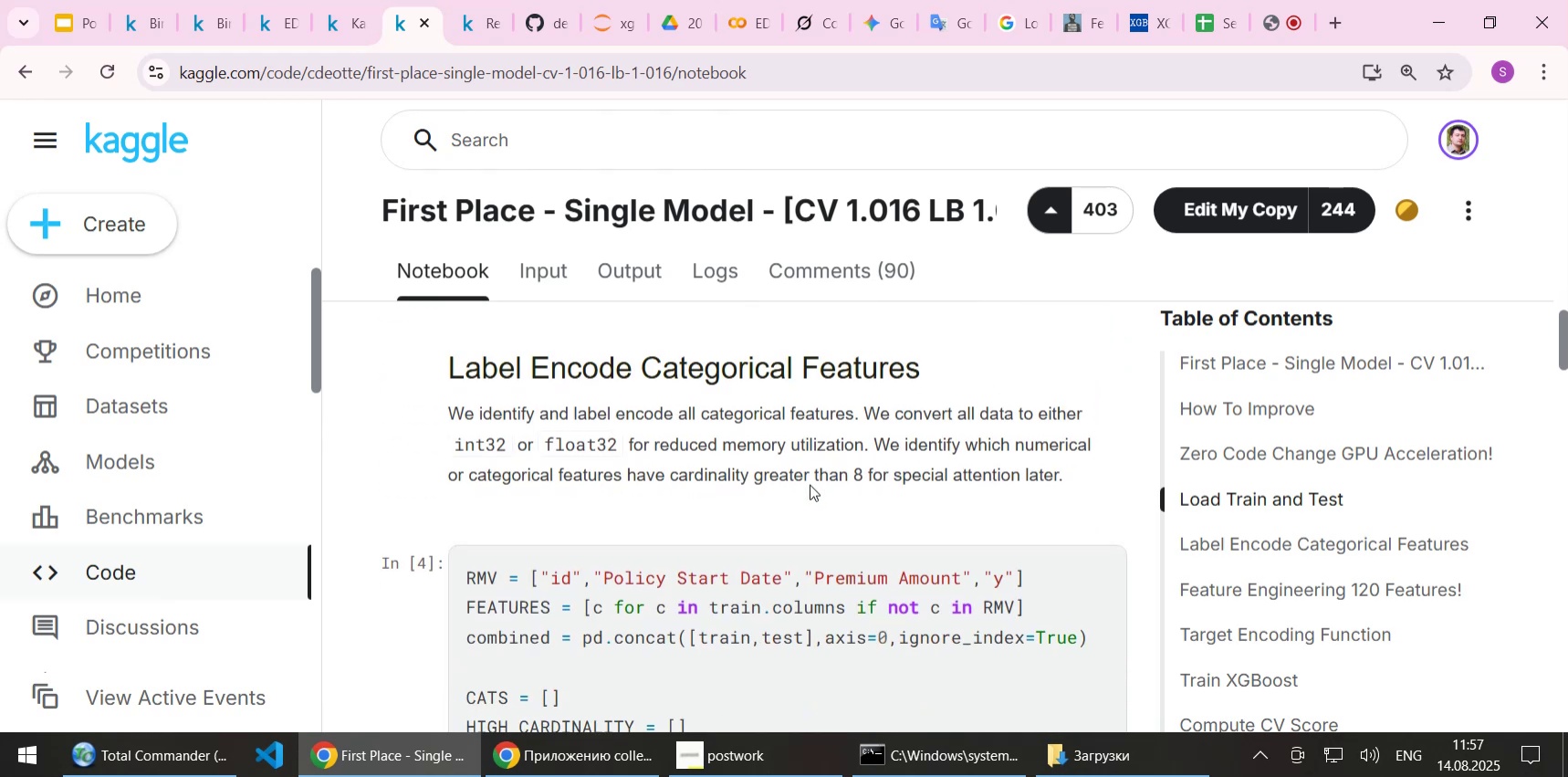 
scroll: coordinate [810, 484], scroll_direction: none, amount: 0.0
 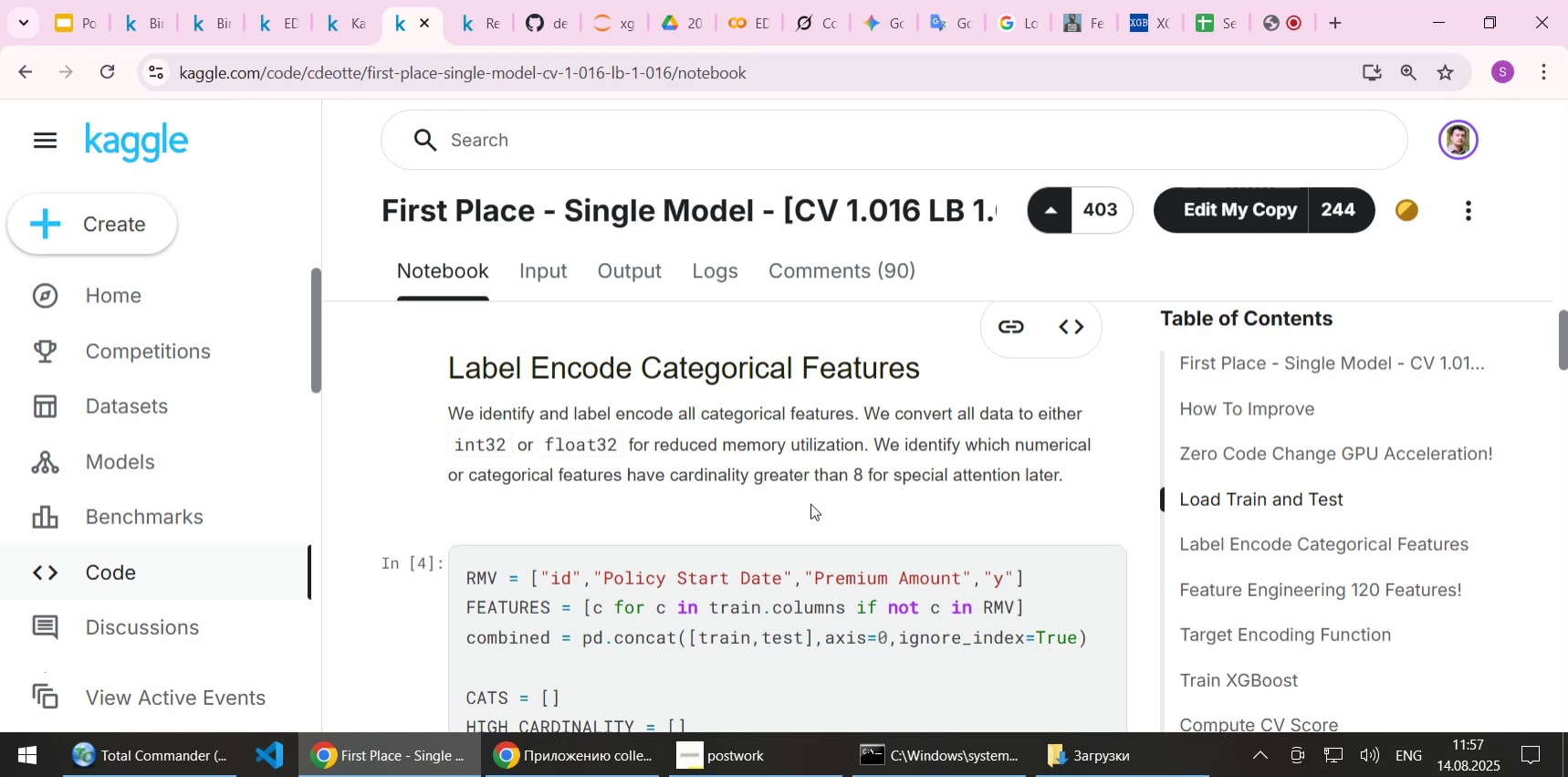 
wait(10.05)
 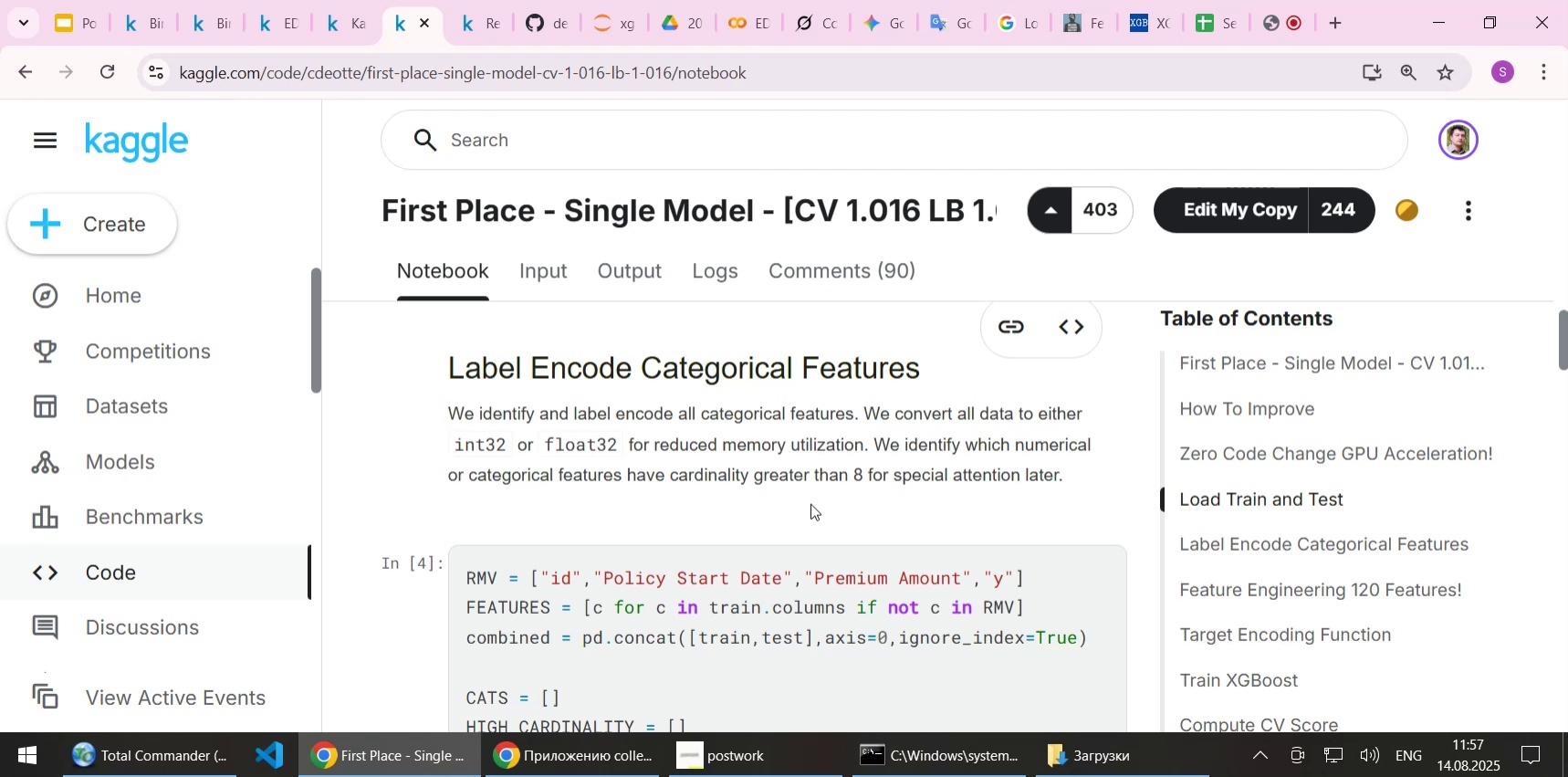 
scroll: coordinate [810, 503], scroll_direction: down, amount: 2.0
 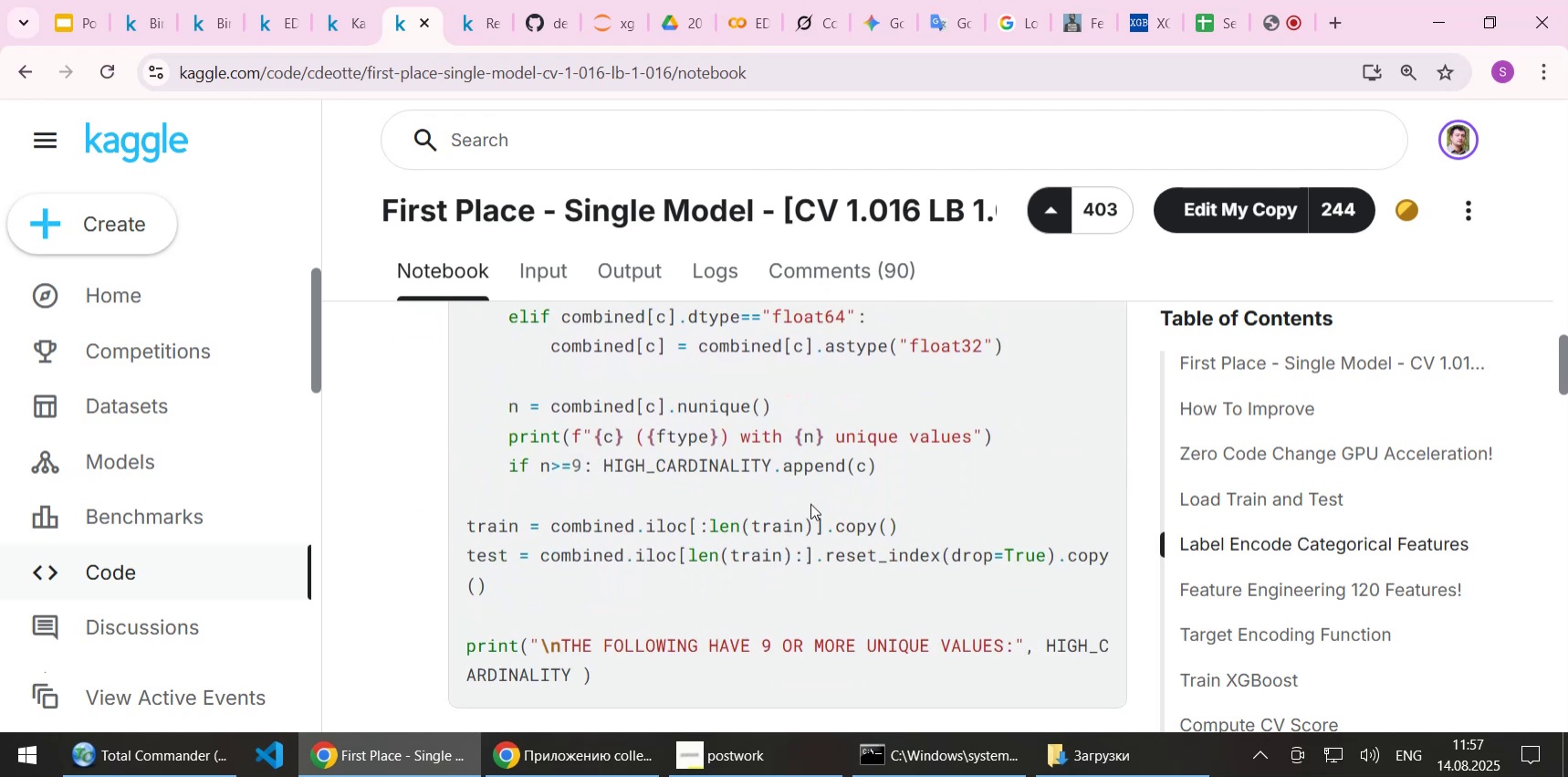 
scroll: coordinate [810, 503], scroll_direction: up, amount: 1.0
 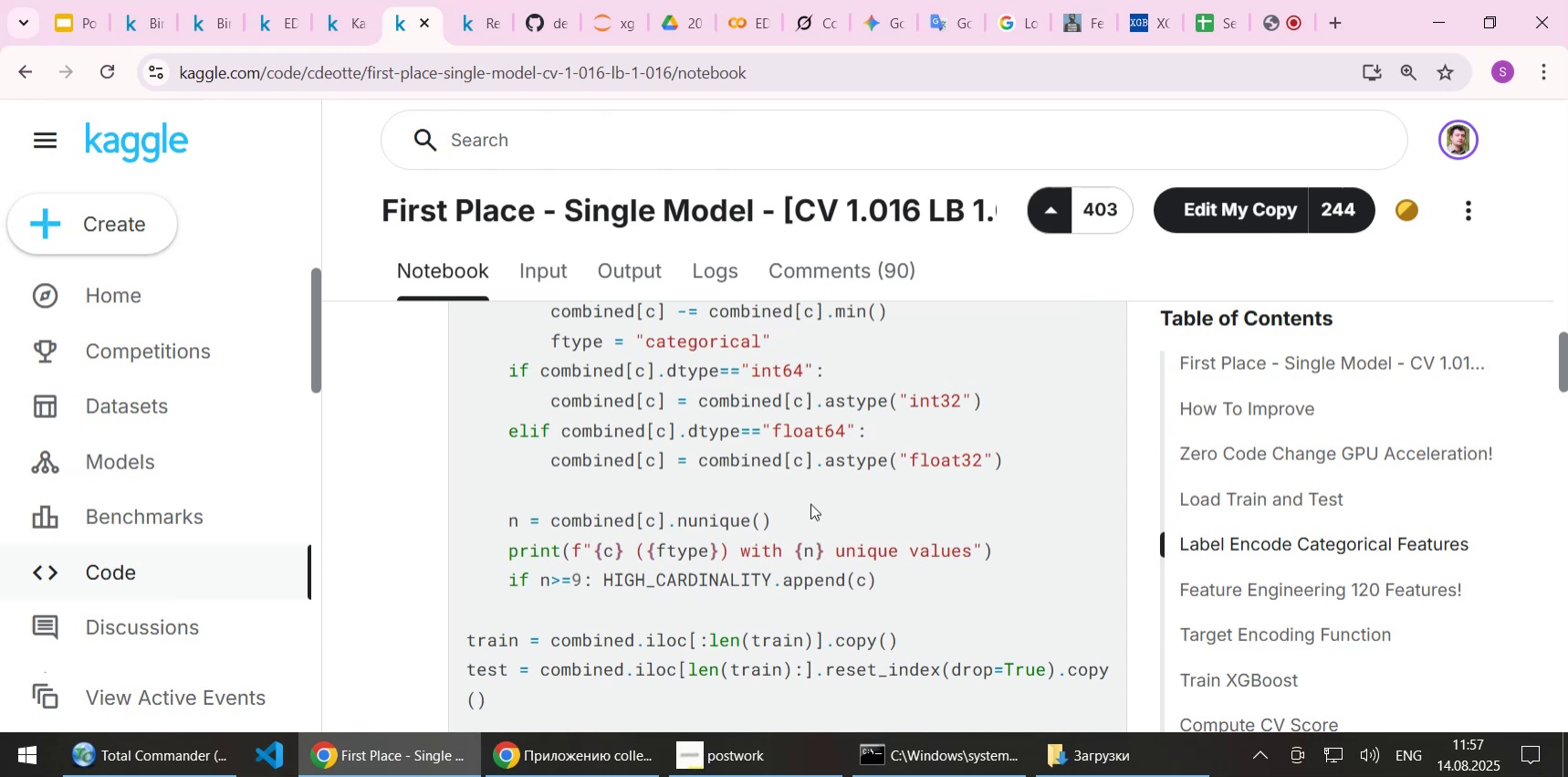 
scroll: coordinate [810, 503], scroll_direction: down, amount: 3.0
 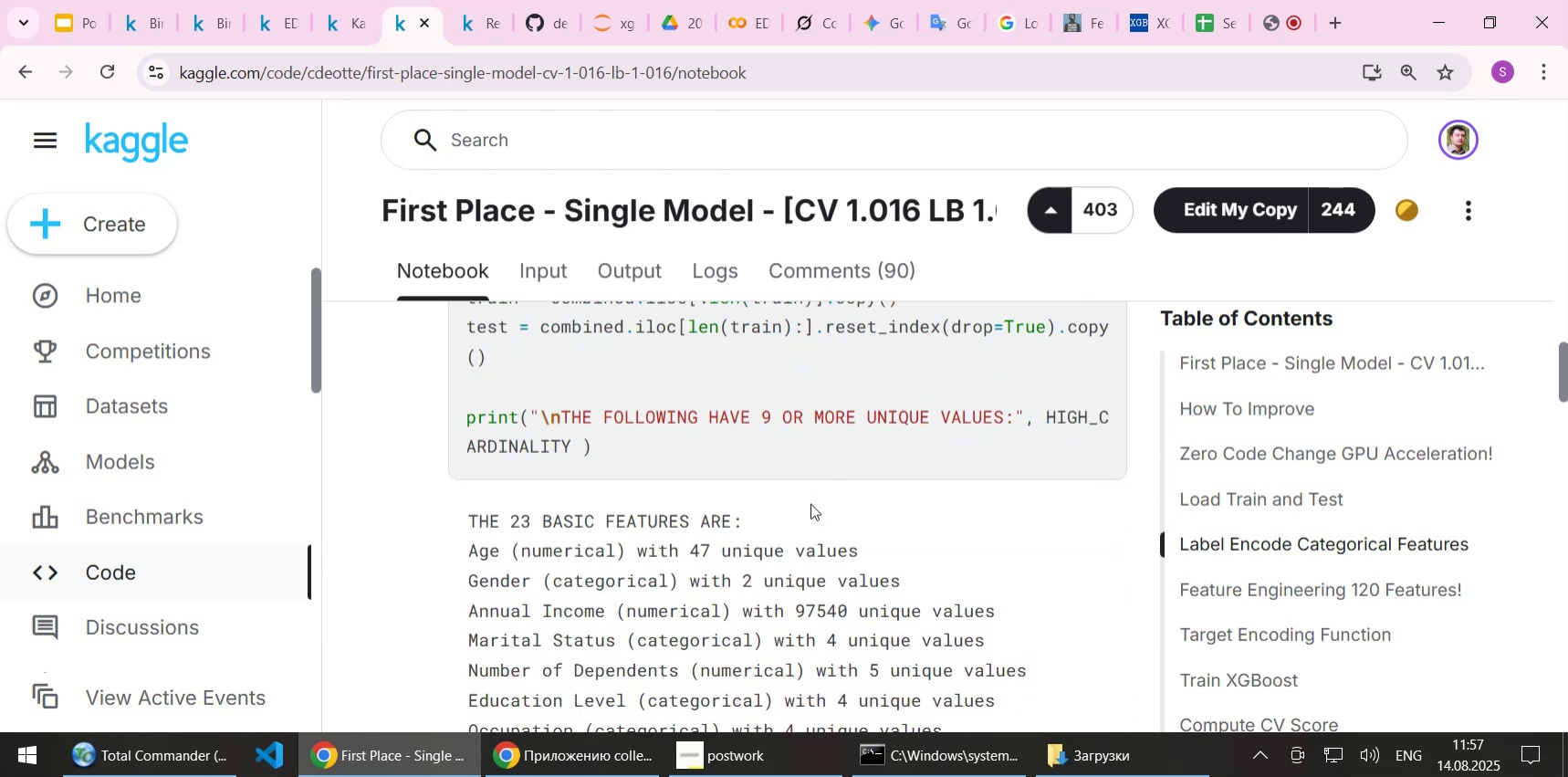 
scroll: coordinate [810, 503], scroll_direction: up, amount: 1.0
 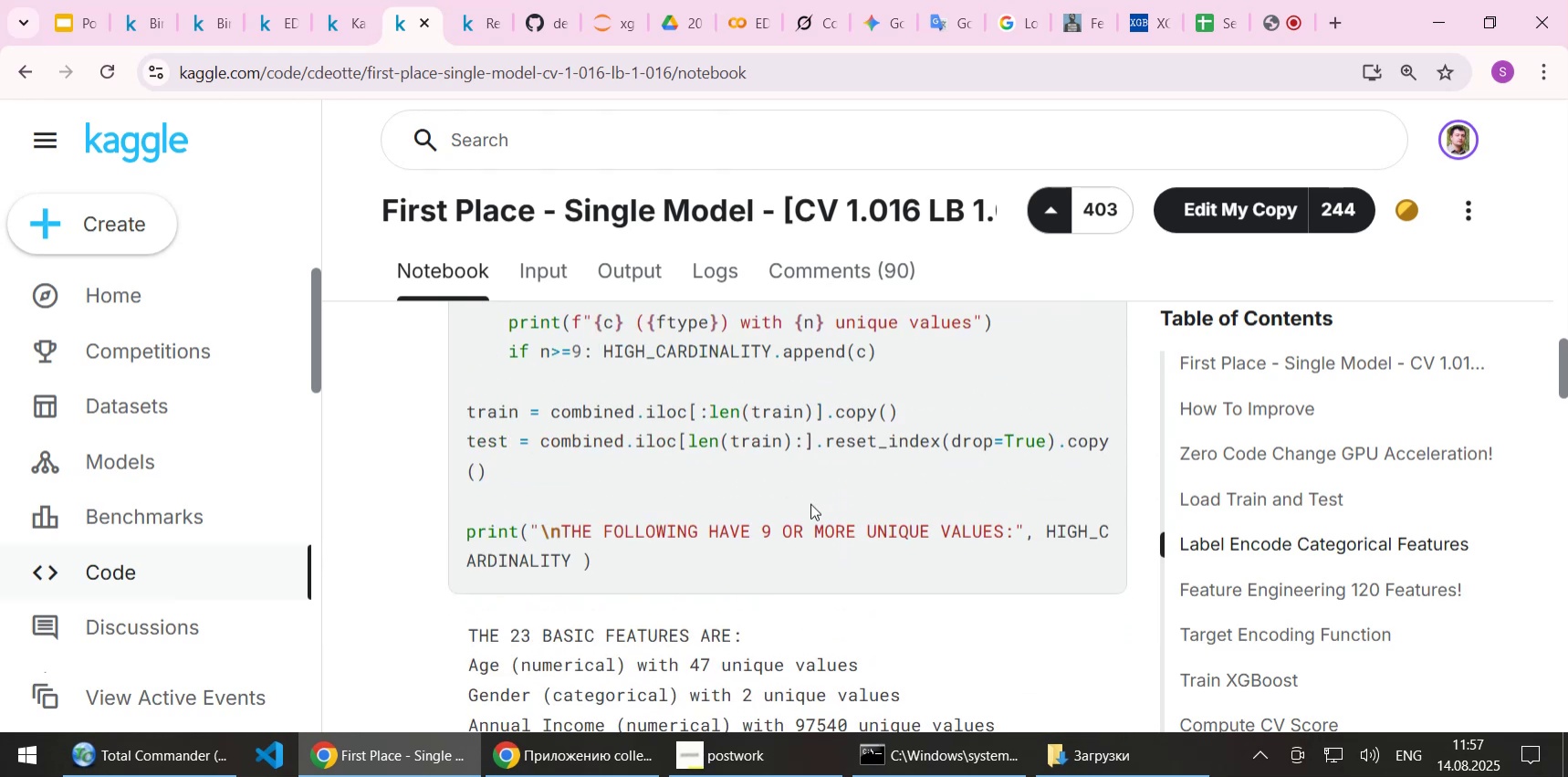 
mouse_move([230, 26])
 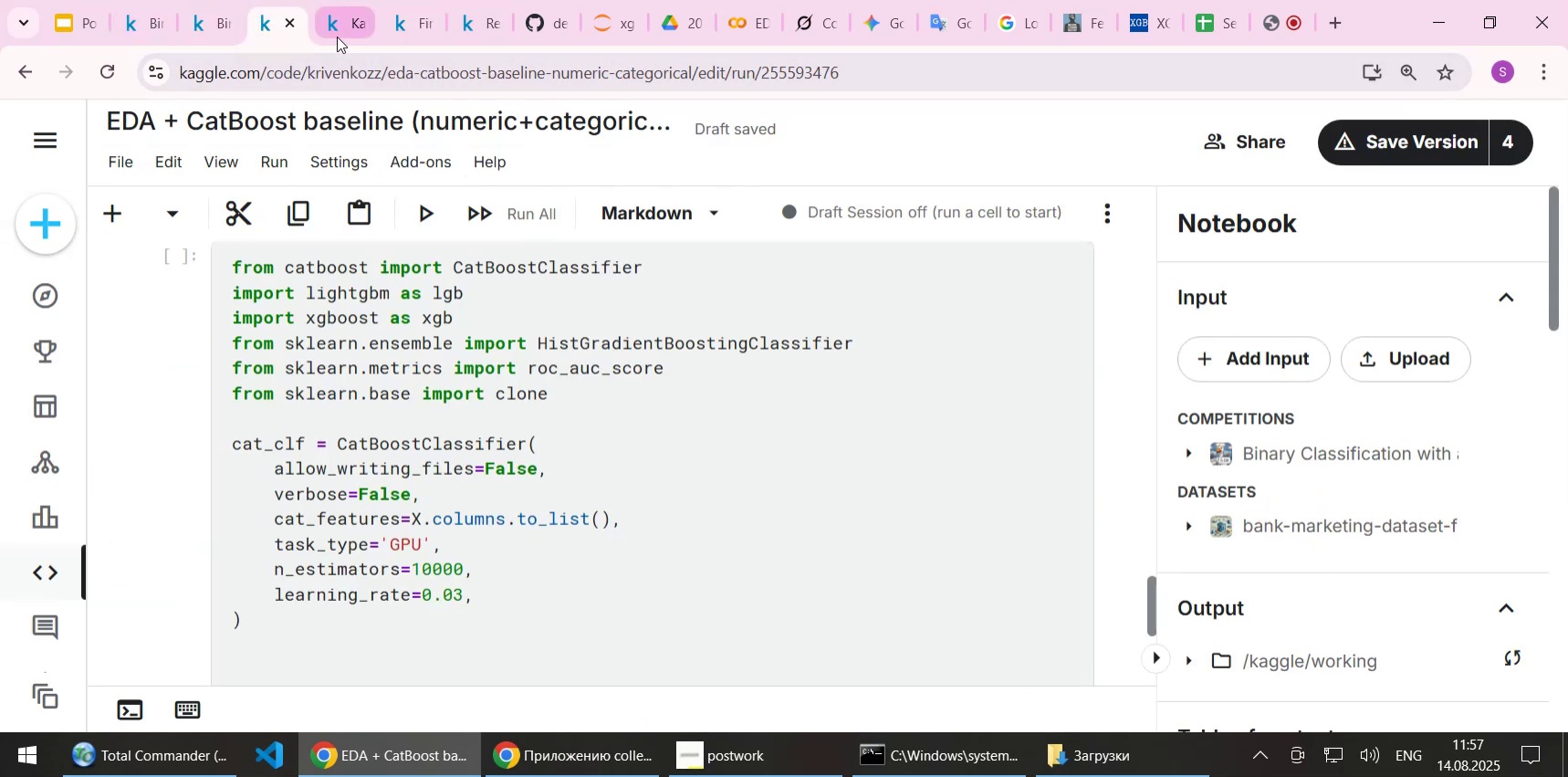 
left_click([287, 29])
 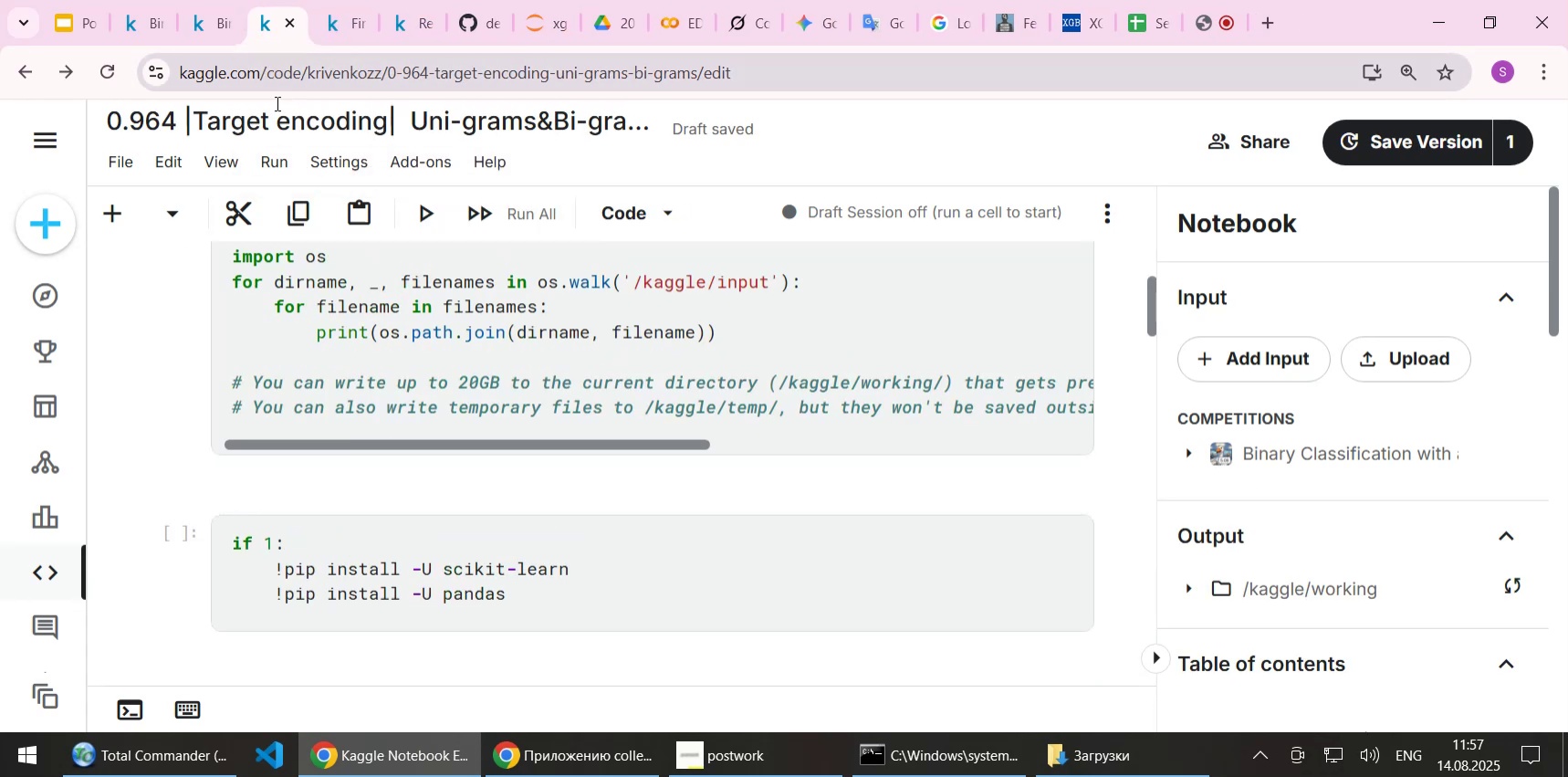 
scroll: coordinate [512, 302], scroll_direction: up, amount: 18.0
 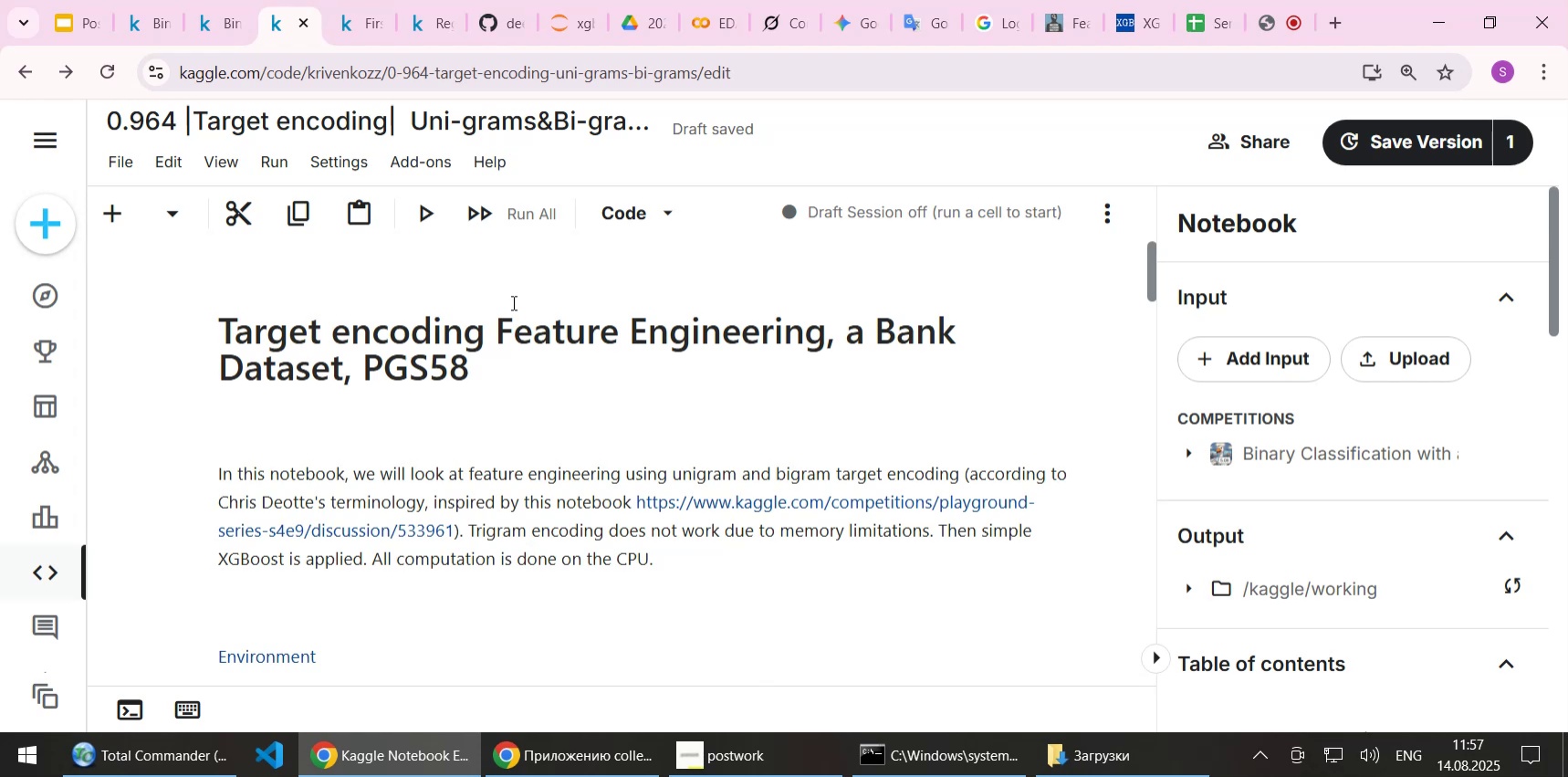 
wait(14.74)
 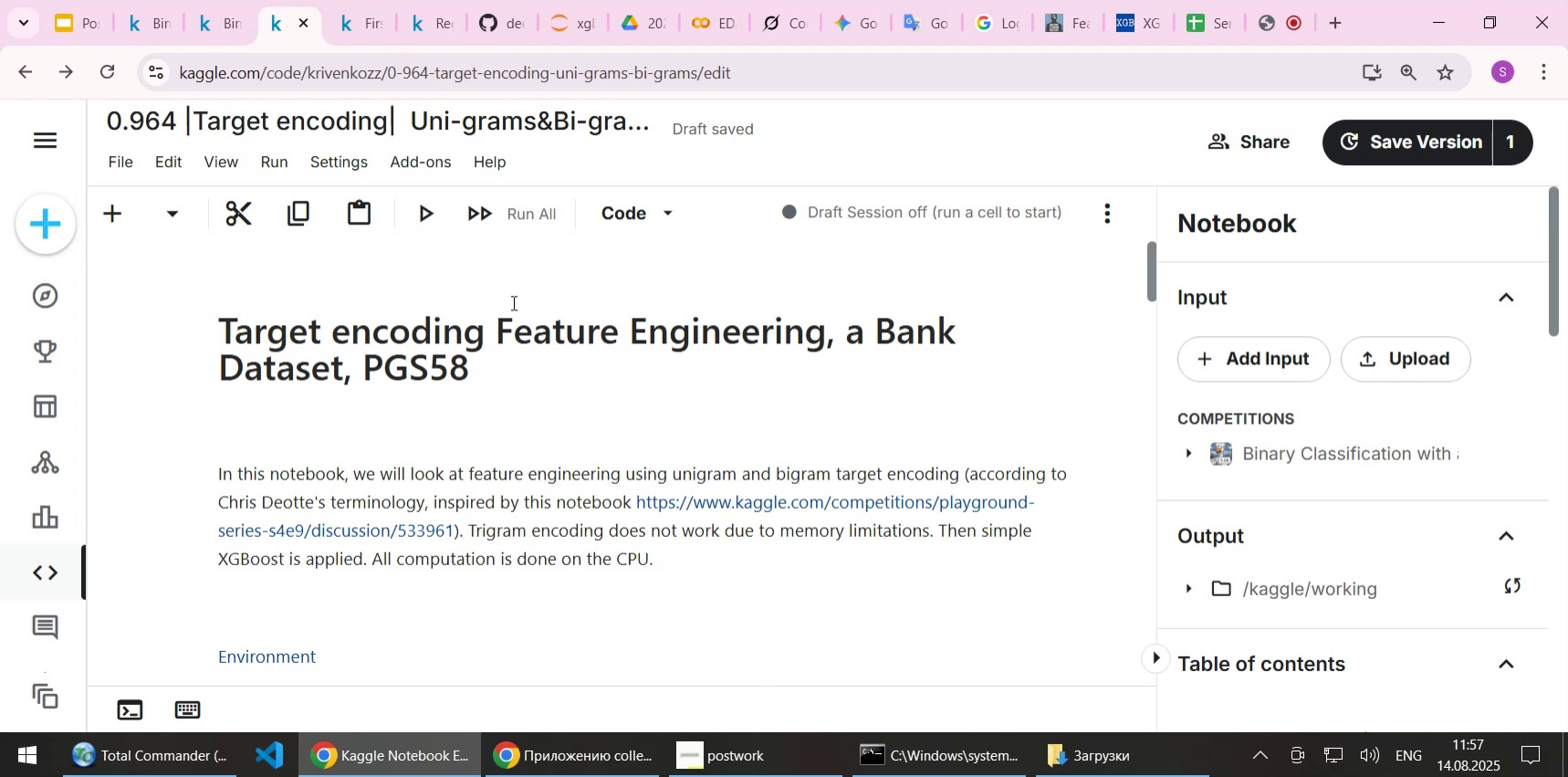 
scroll: coordinate [541, 372], scroll_direction: up, amount: 11.0
 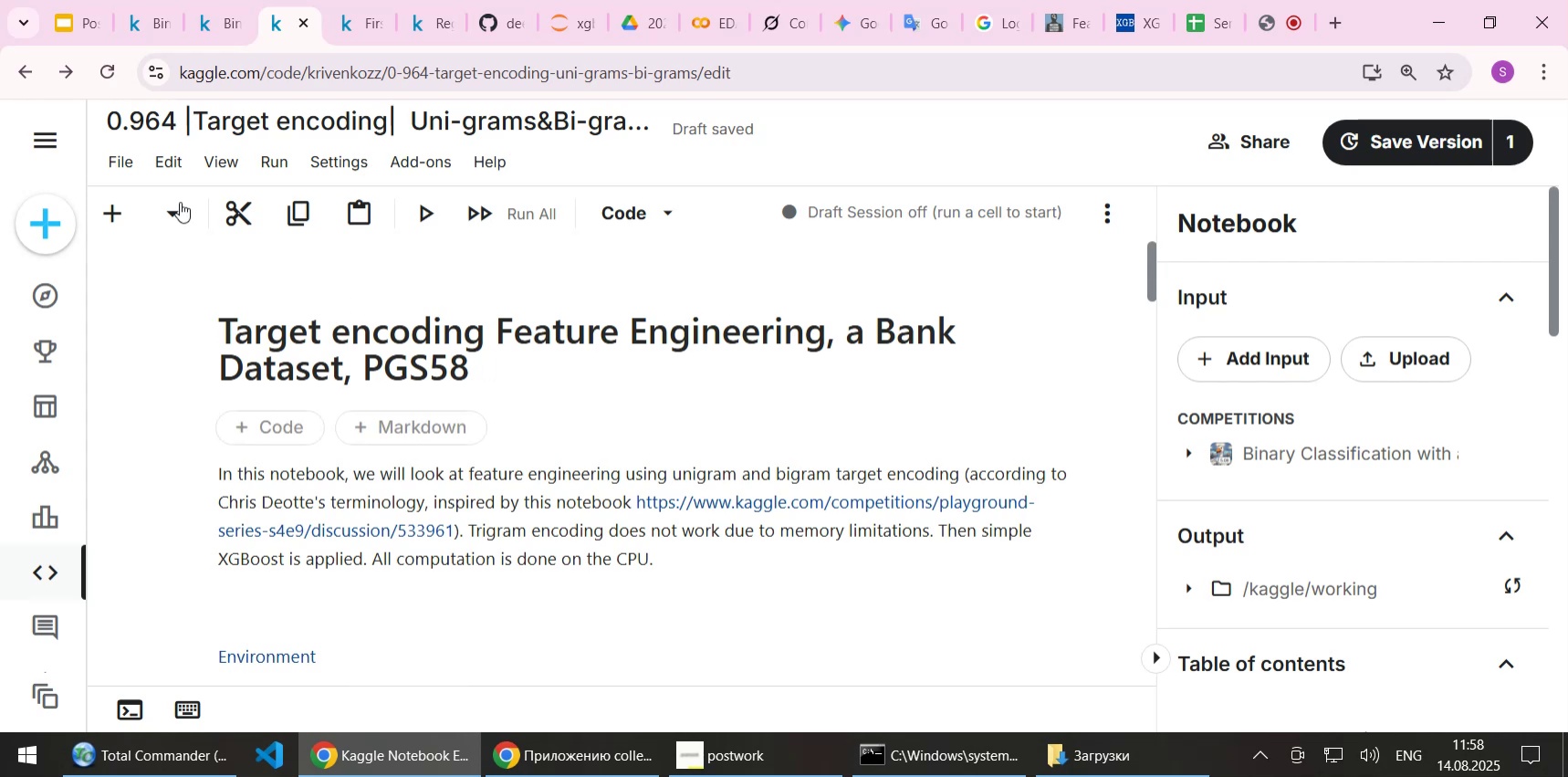 
left_click([128, 162])
 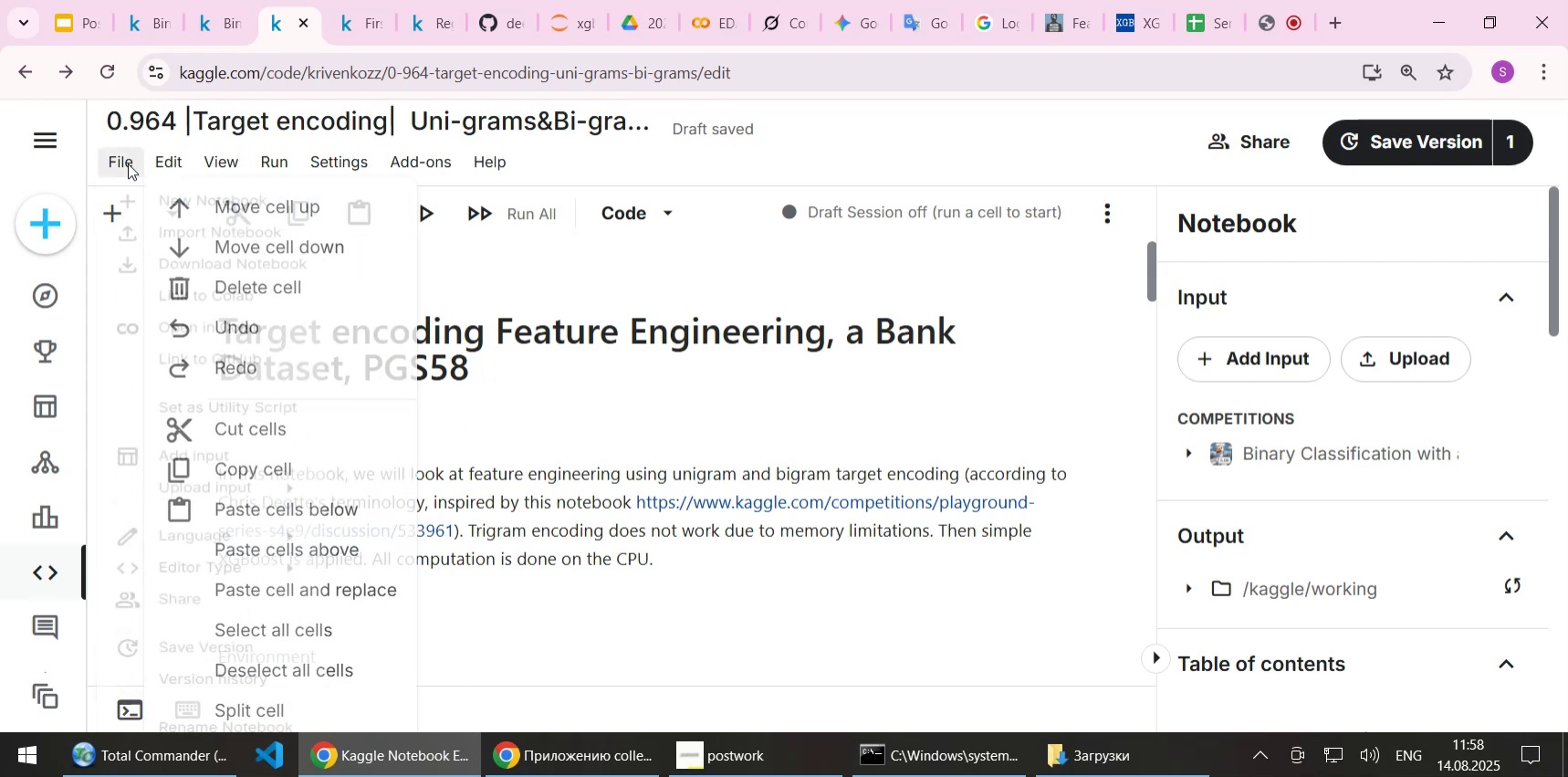 
left_click([135, 205])
 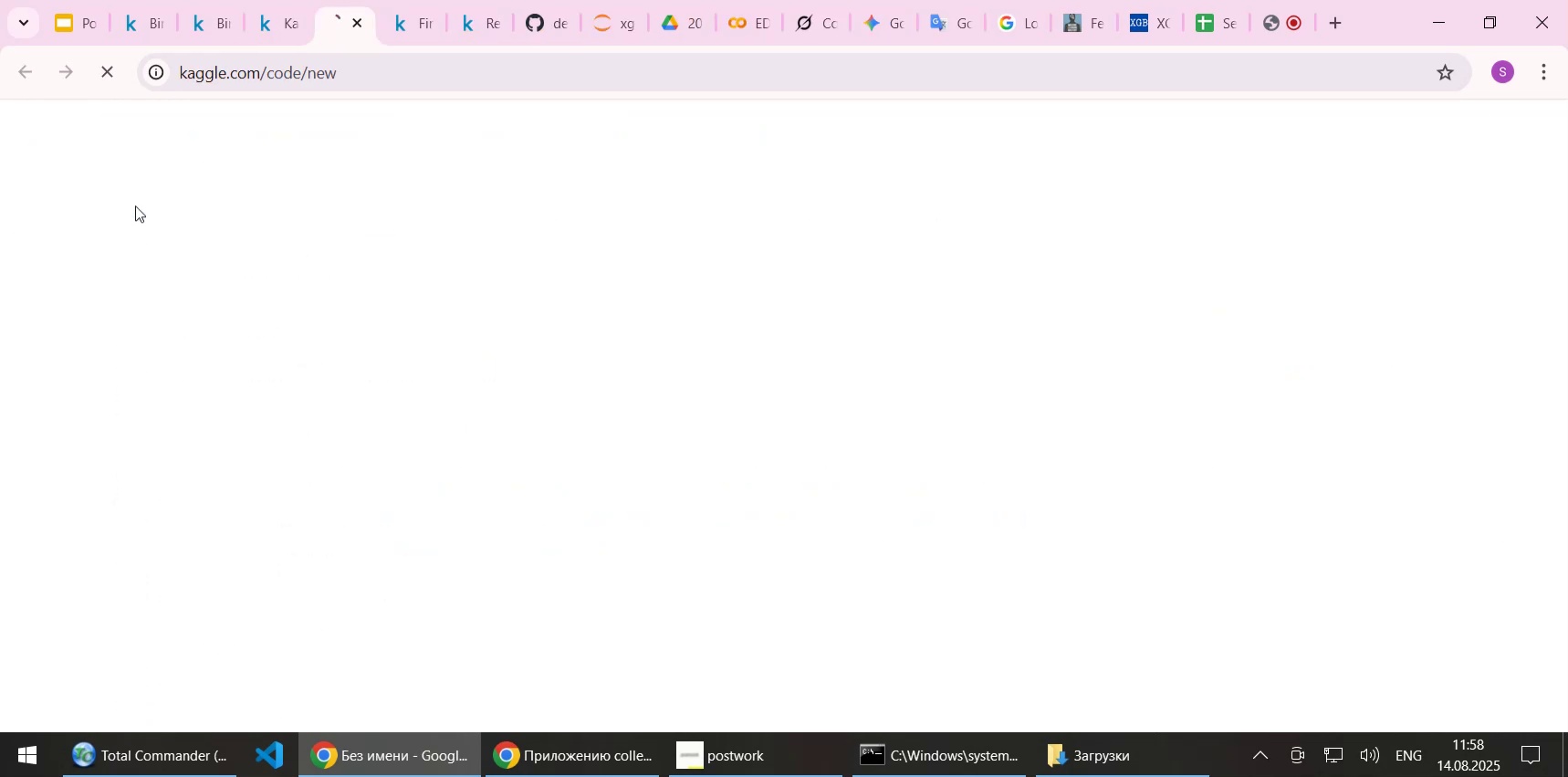 
mouse_move([325, 214])
 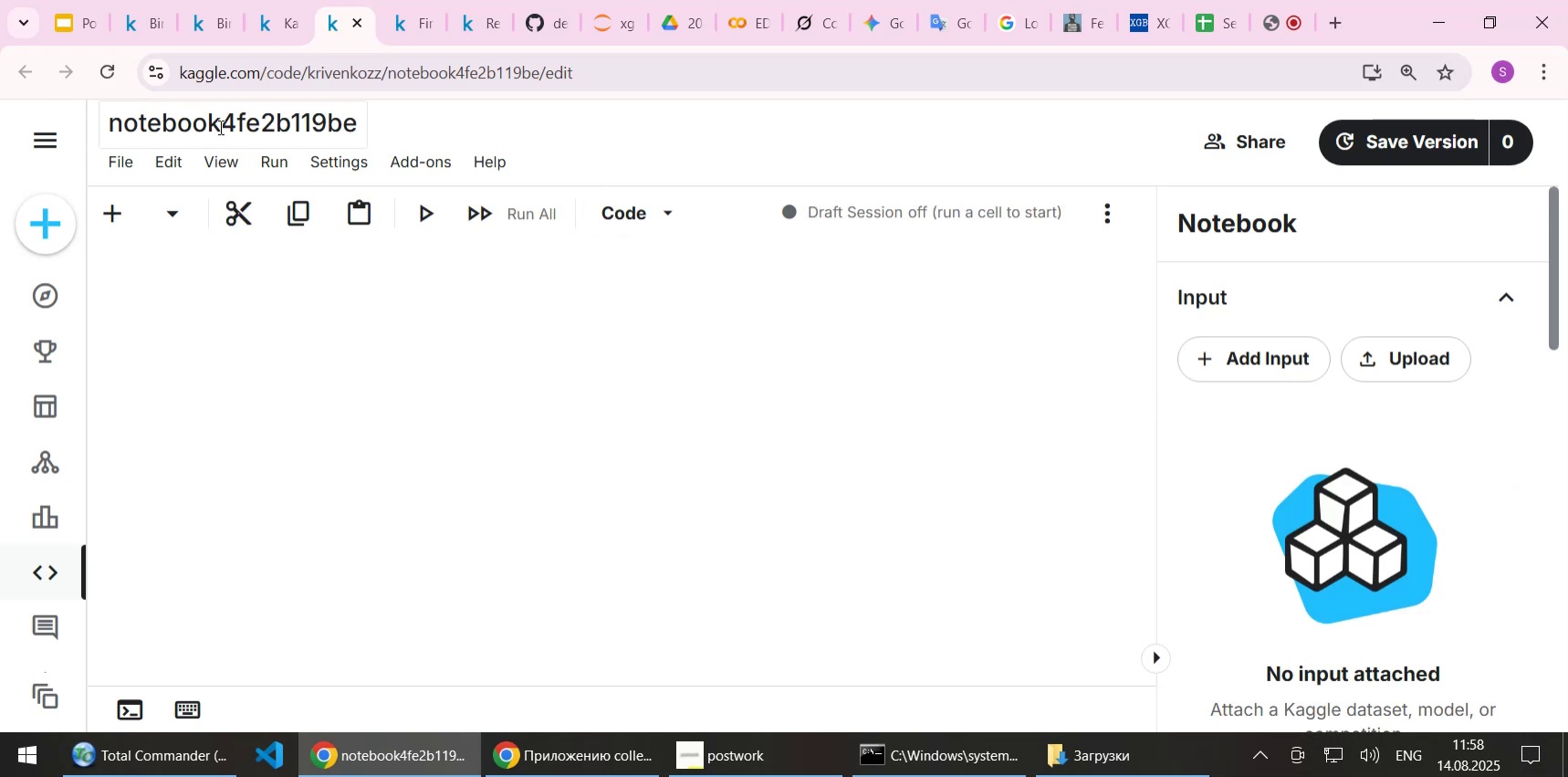 
wait(7.61)
 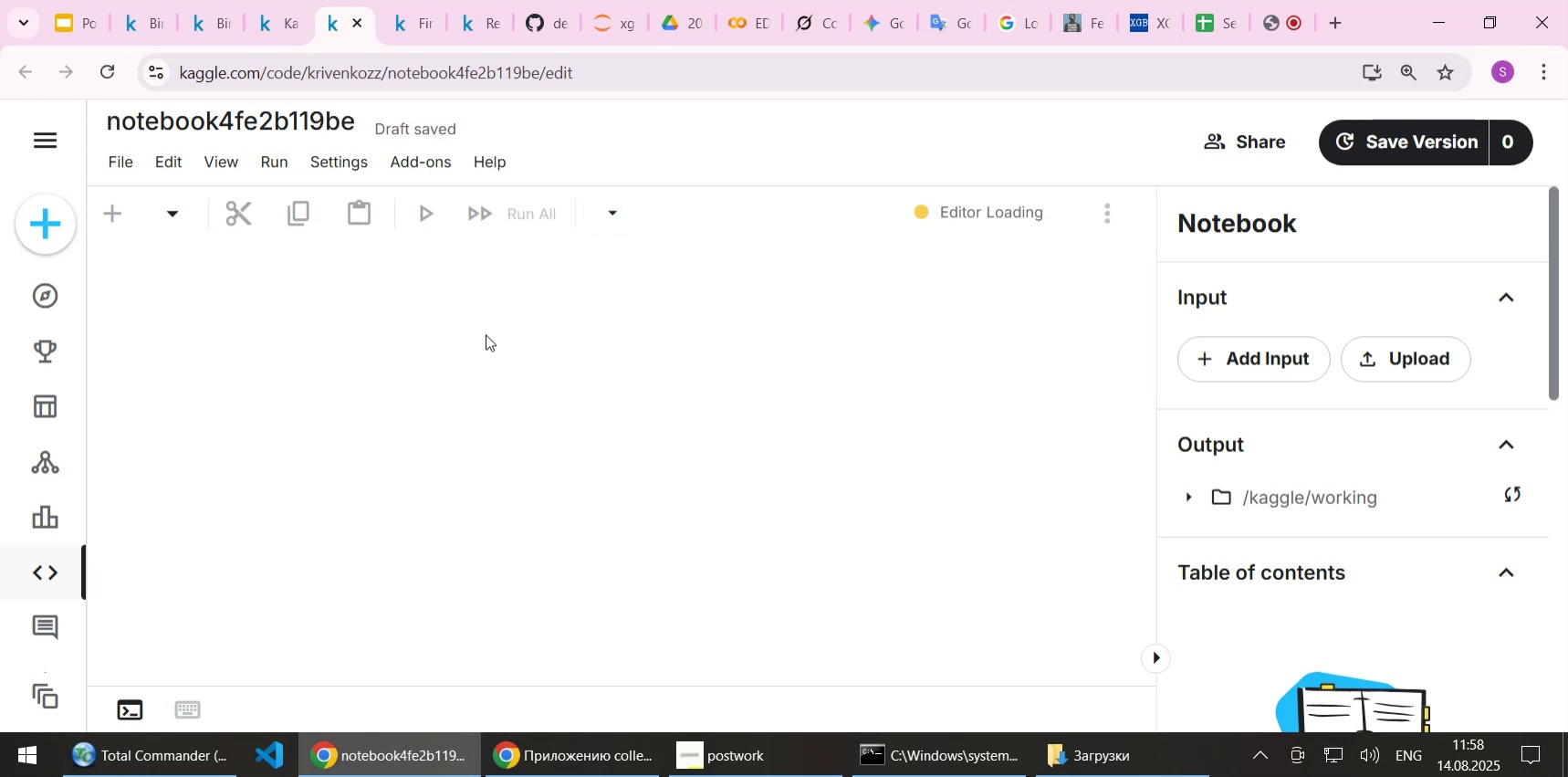 
double_click([219, 126])
 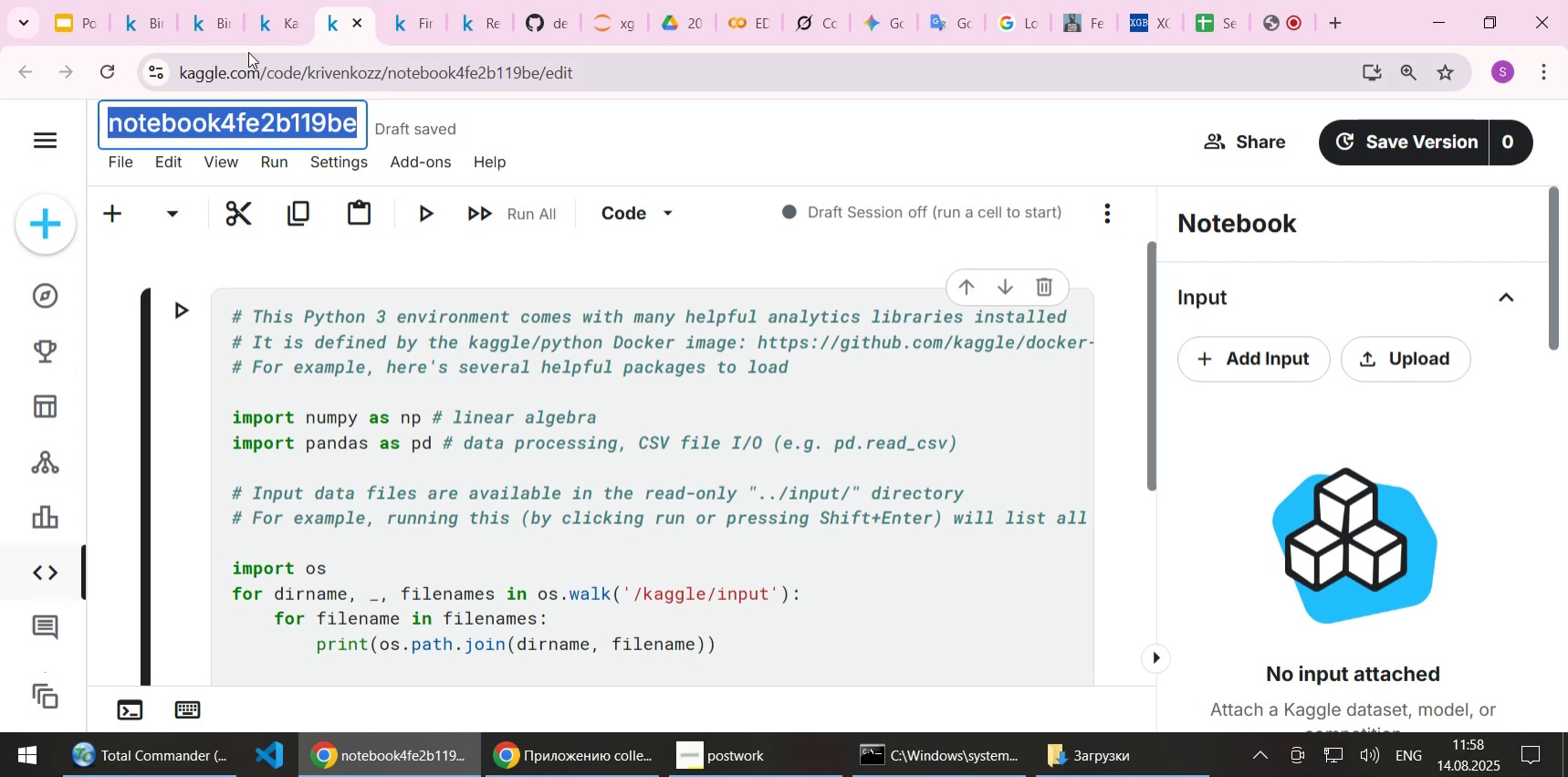 
left_click([293, 12])
 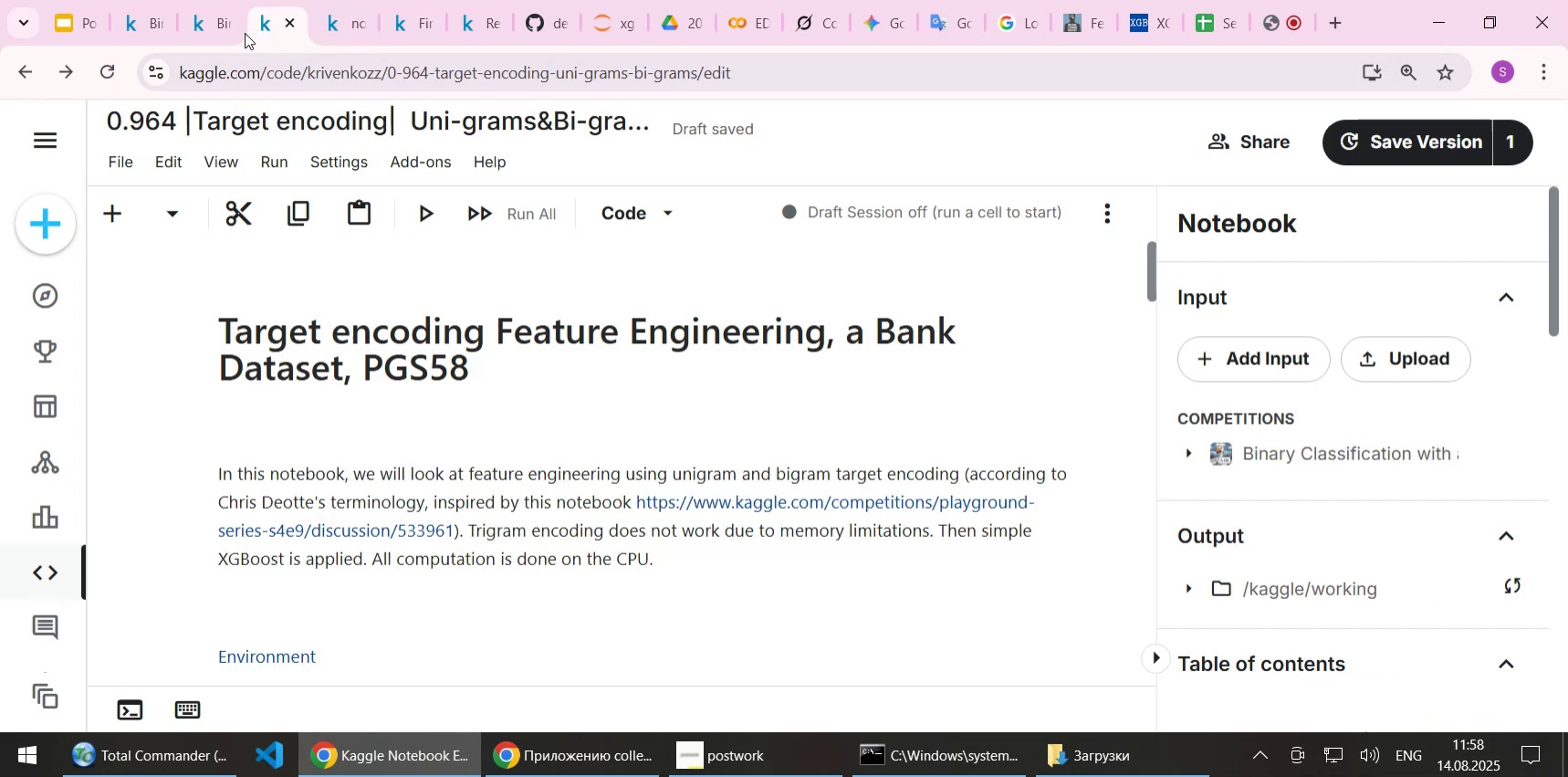 
left_click([221, 22])
 